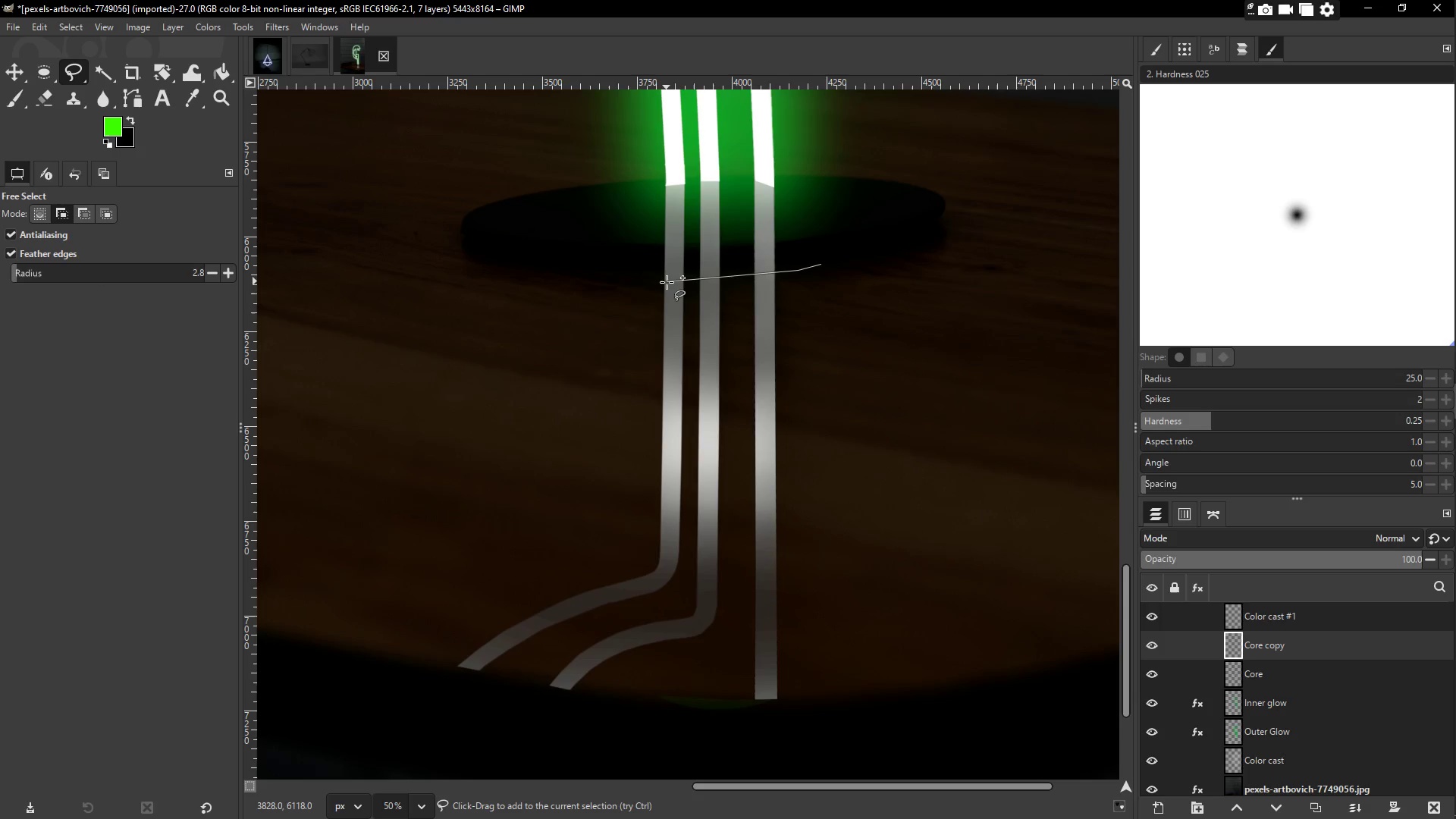 
left_click([672, 271])
 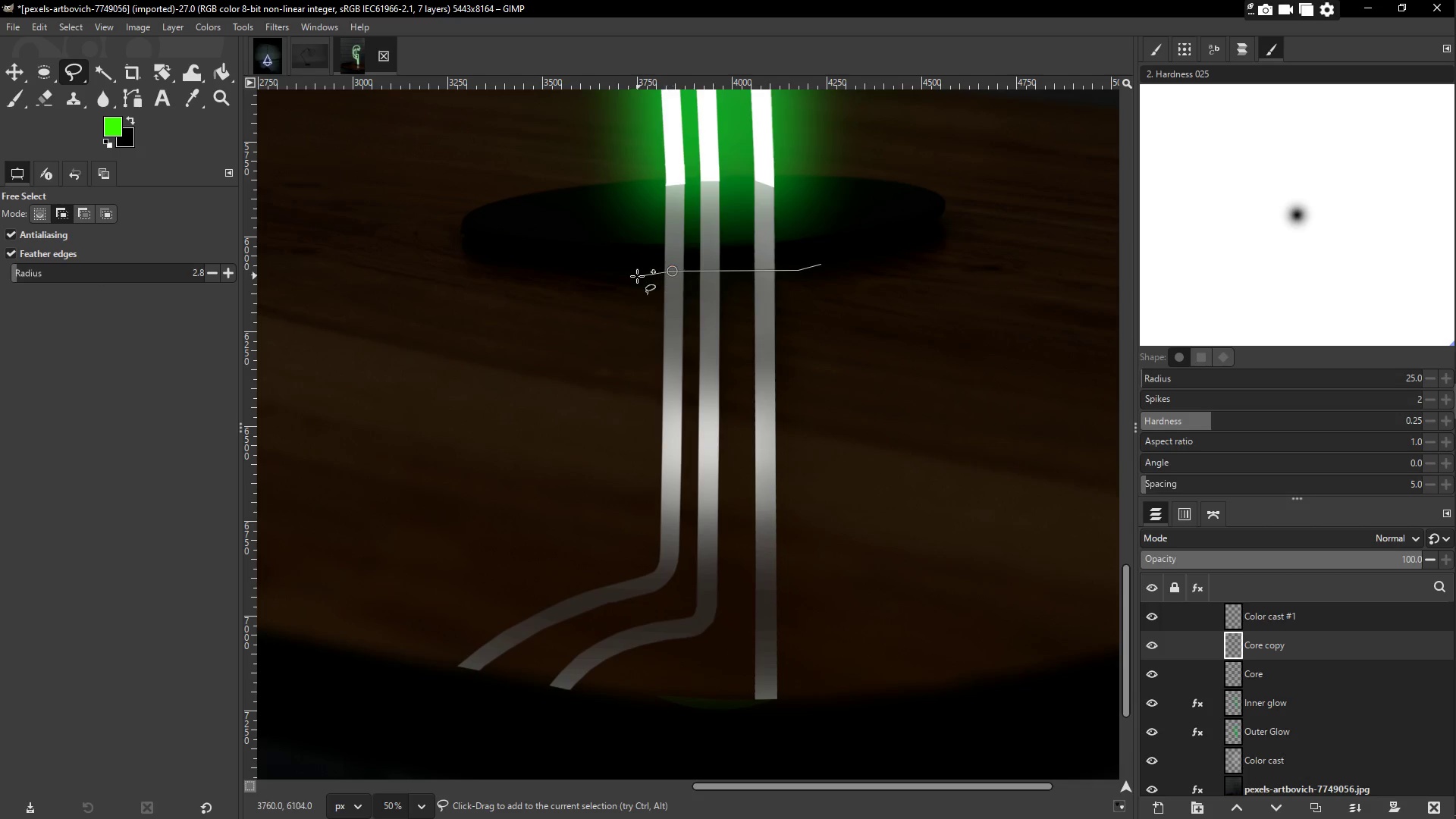 
double_click([637, 275])
 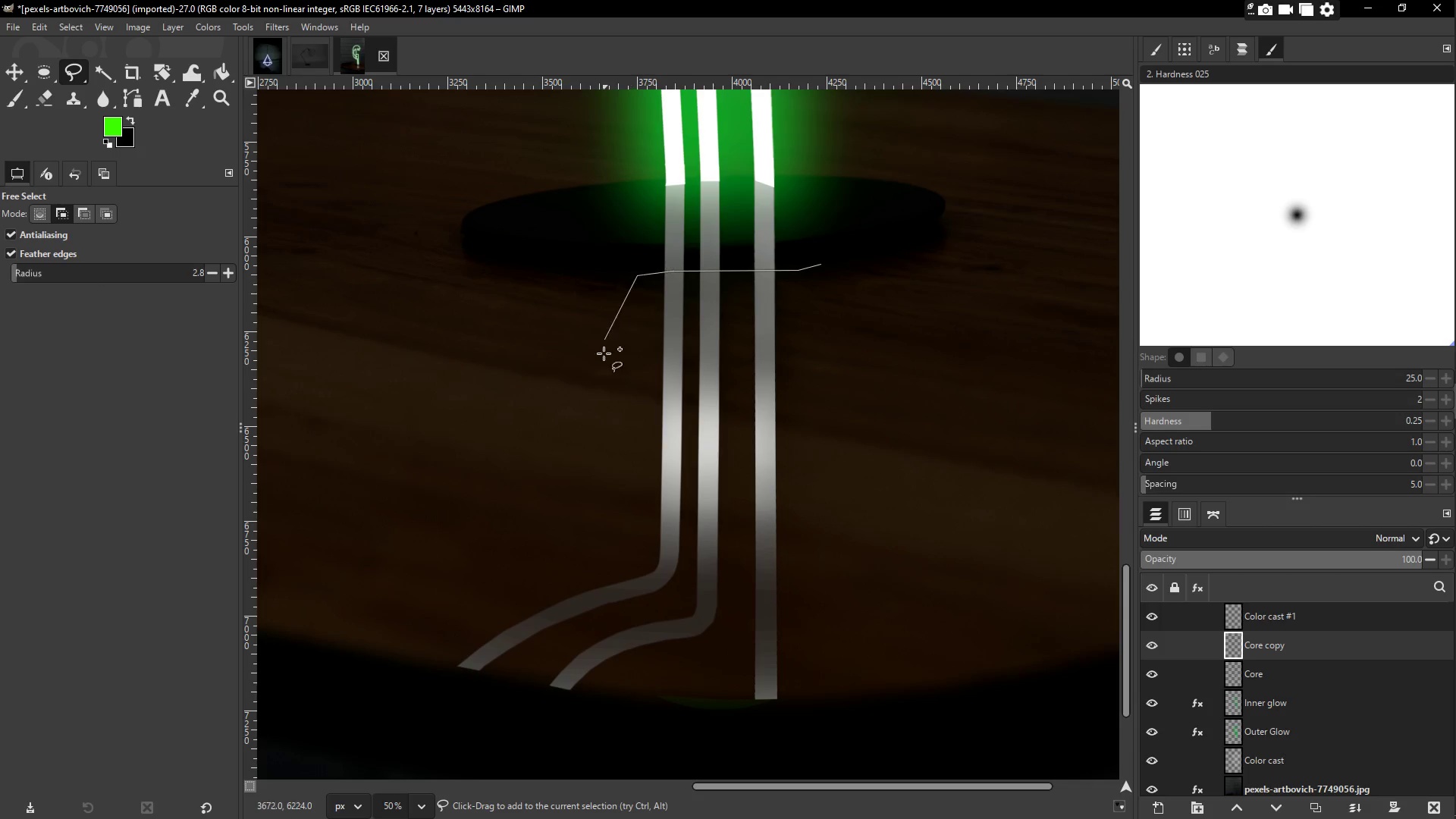 
triple_click([604, 366])
 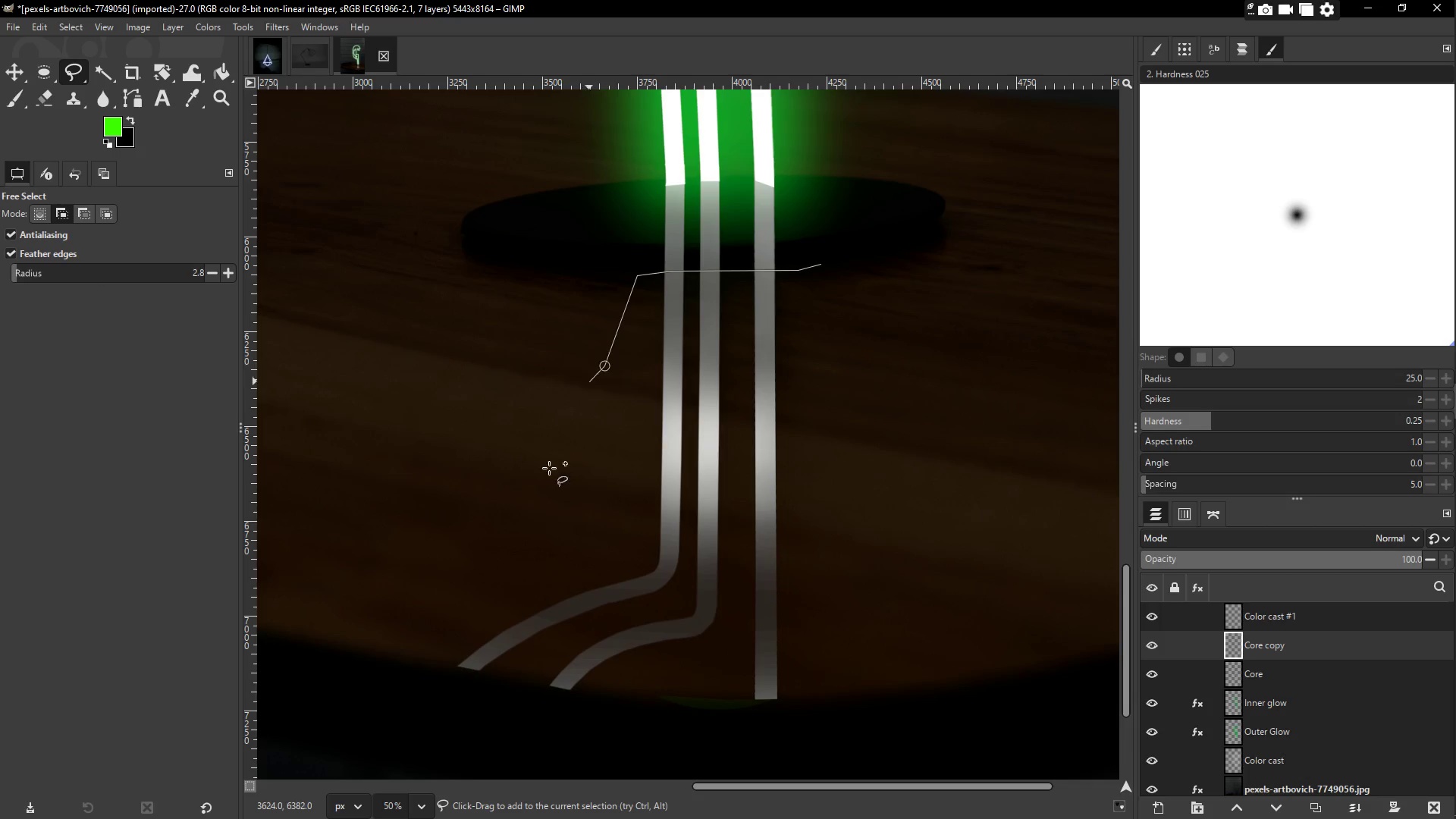 
left_click_drag(start_coordinate=[494, 561], to_coordinate=[479, 566])
 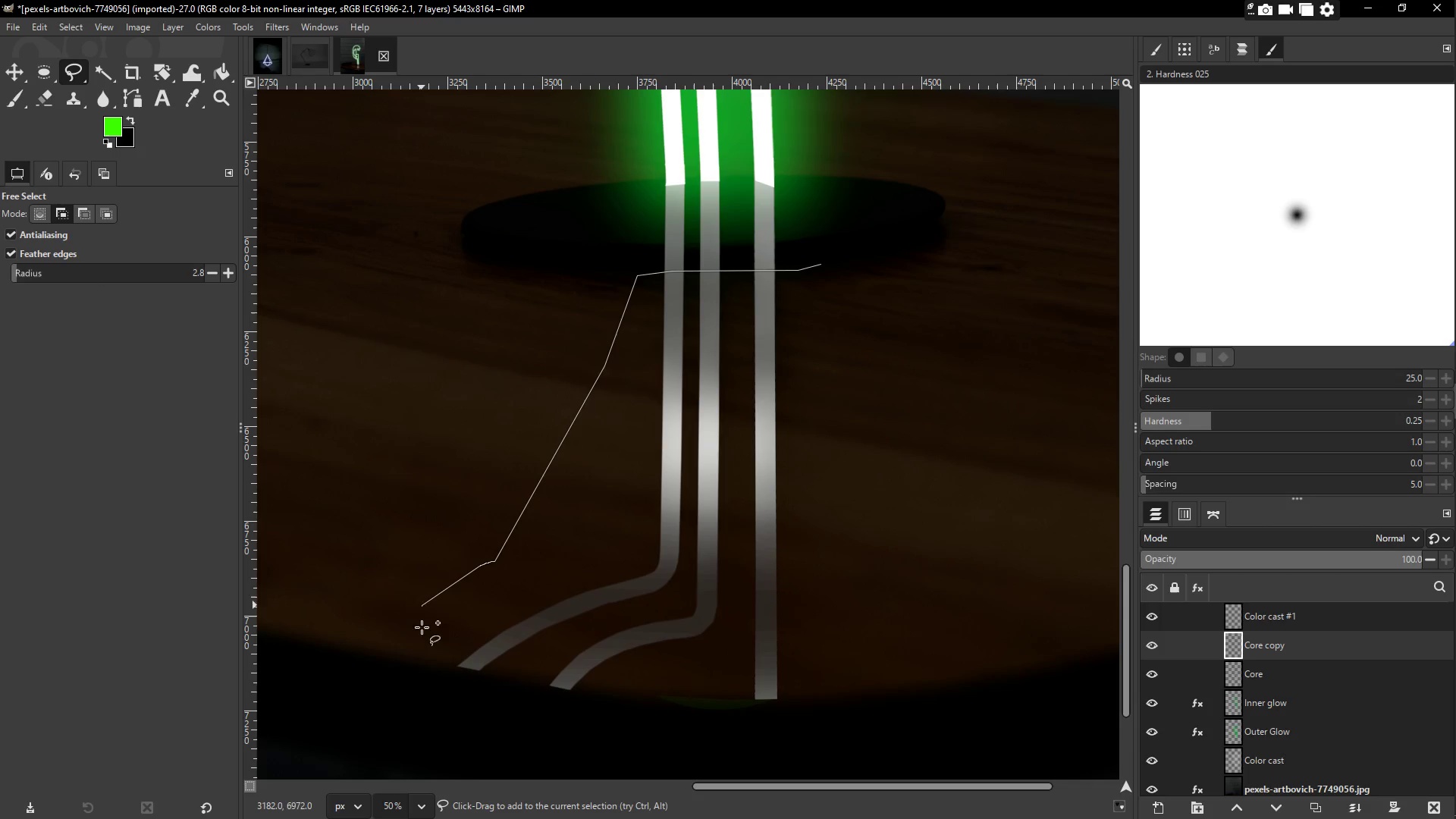 
left_click_drag(start_coordinate=[417, 698], to_coordinate=[419, 704])
 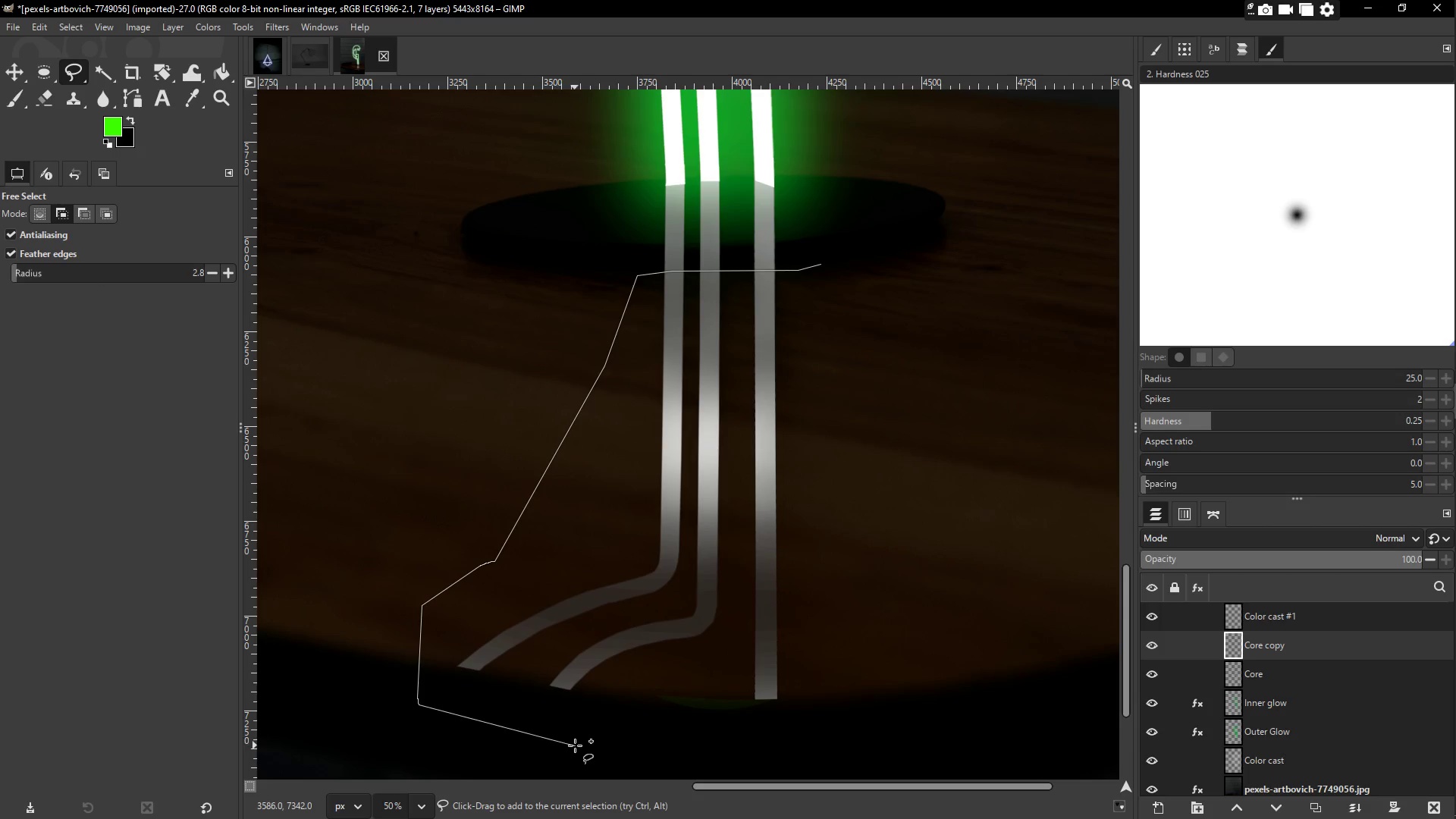 
left_click_drag(start_coordinate=[754, 752], to_coordinate=[775, 755])
 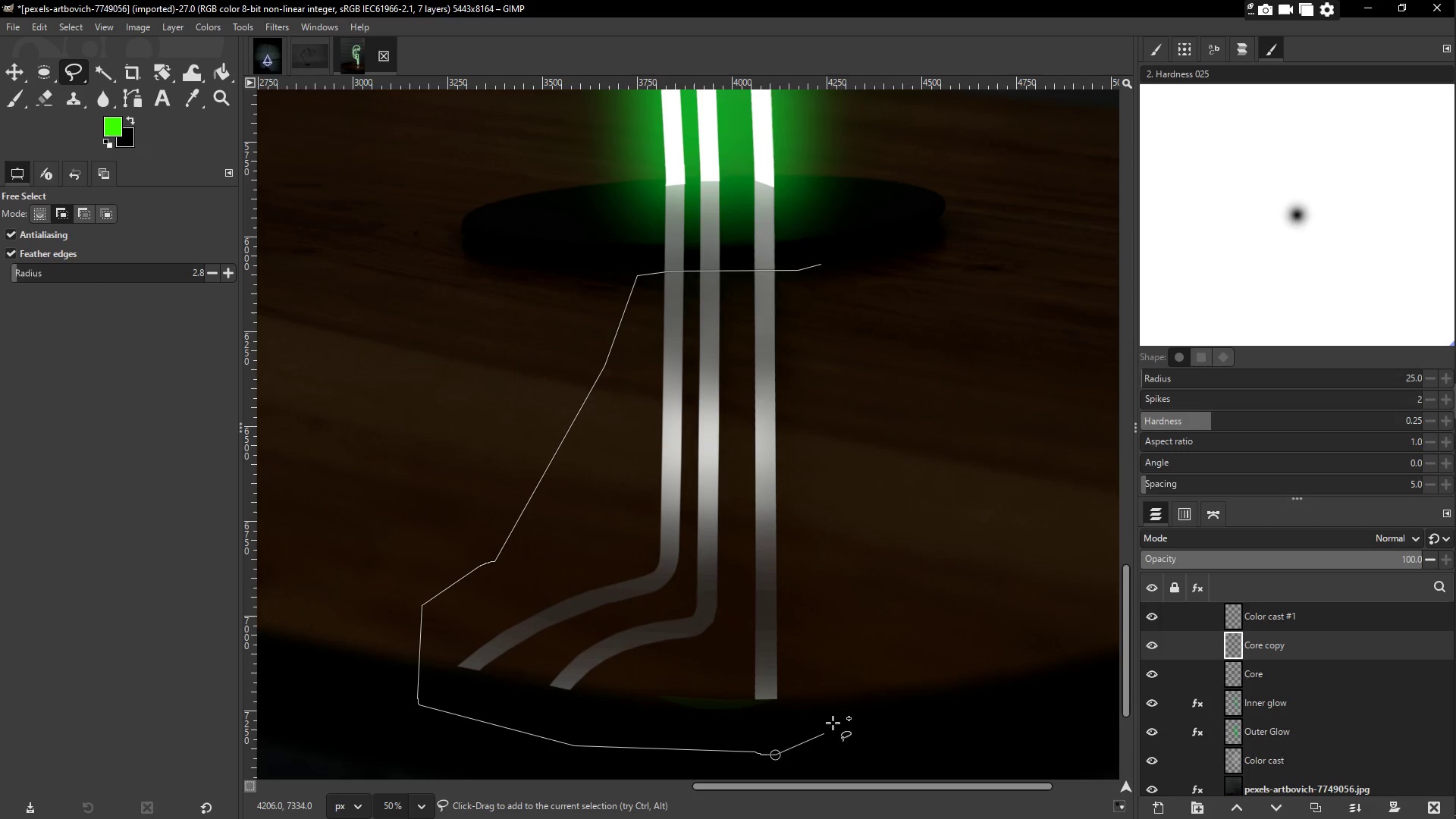 
left_click_drag(start_coordinate=[841, 701], to_coordinate=[849, 686])
 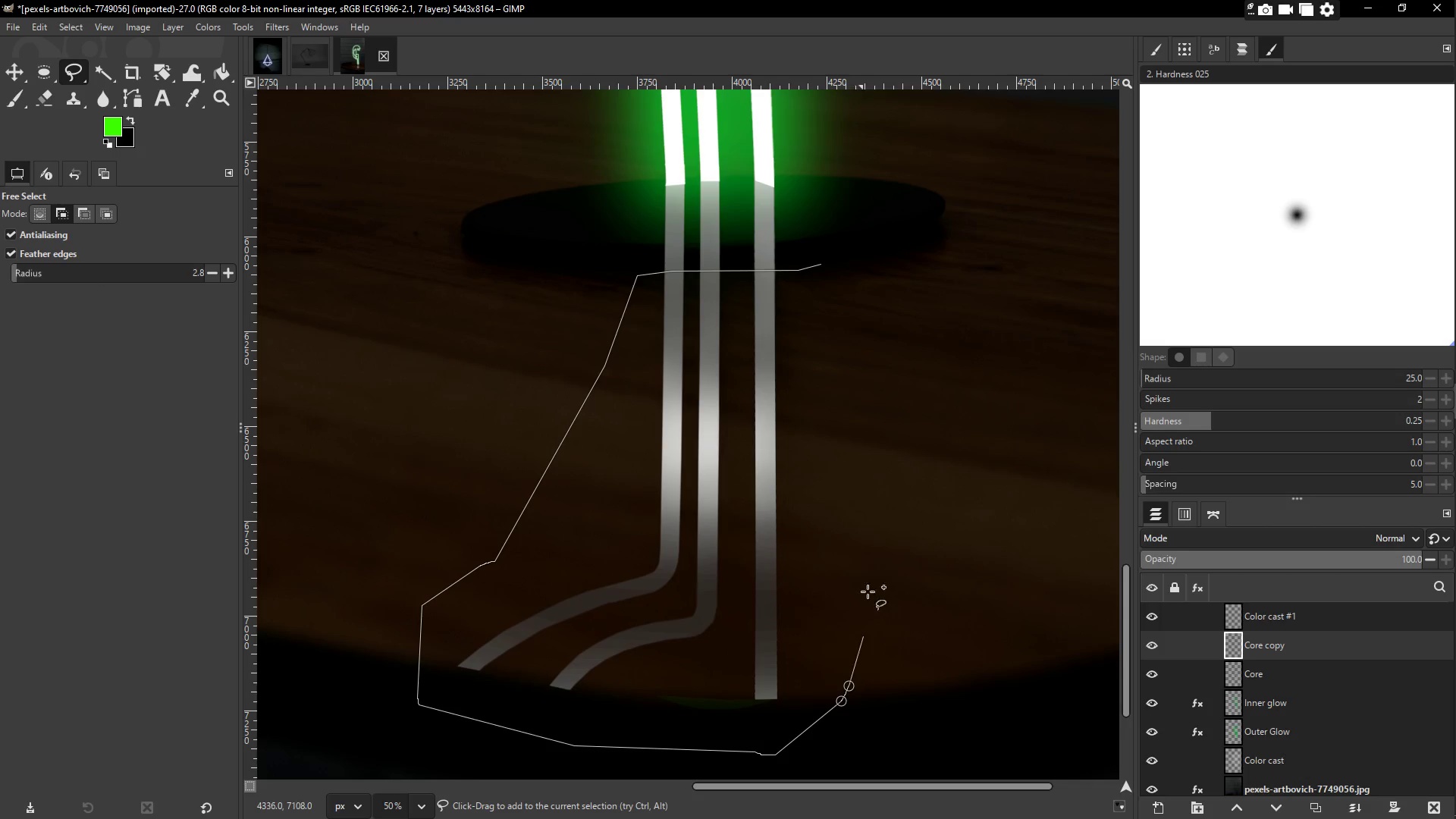 
left_click_drag(start_coordinate=[869, 538], to_coordinate=[869, 492])
 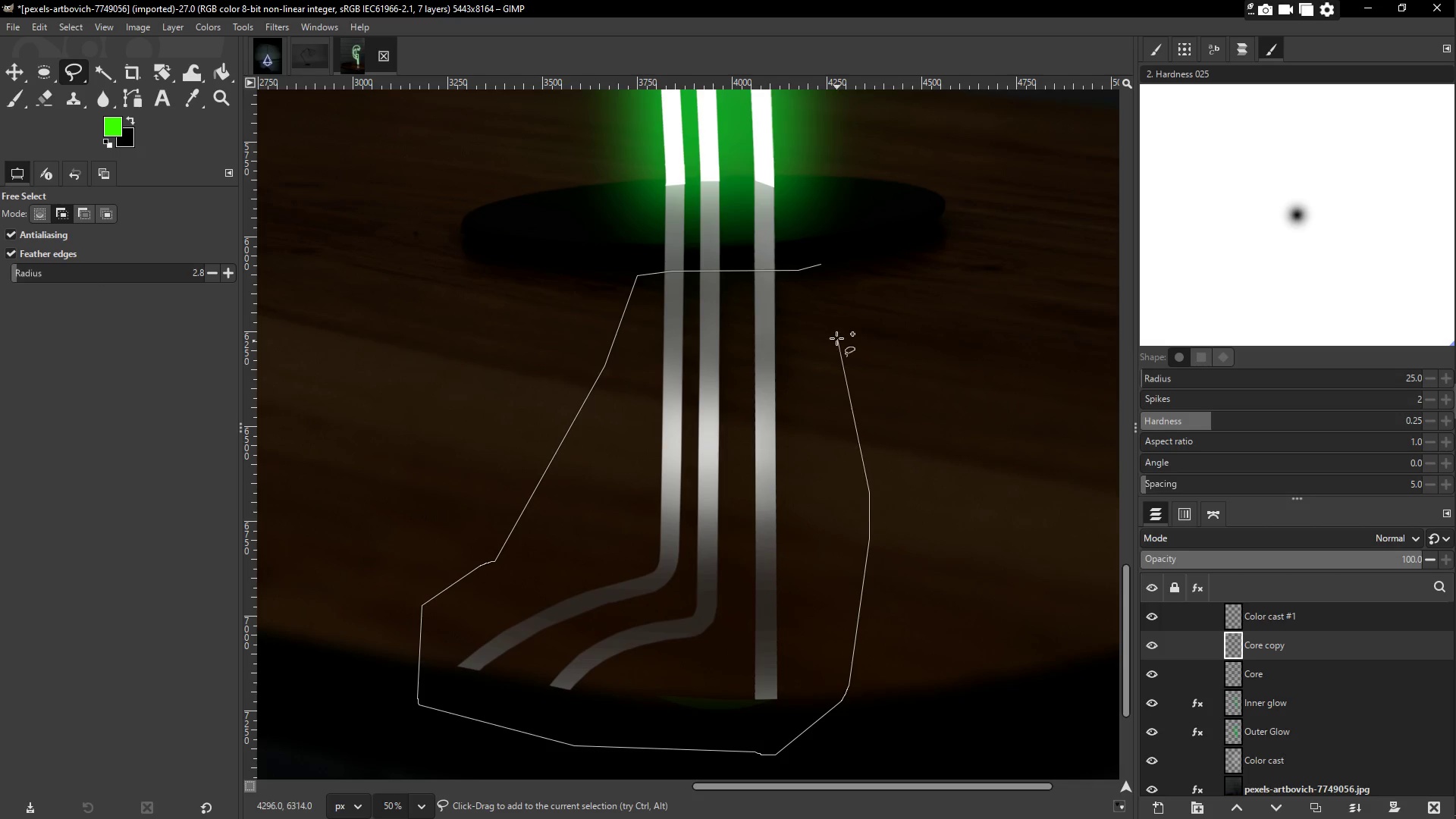 
left_click_drag(start_coordinate=[836, 337], to_coordinate=[830, 317])
 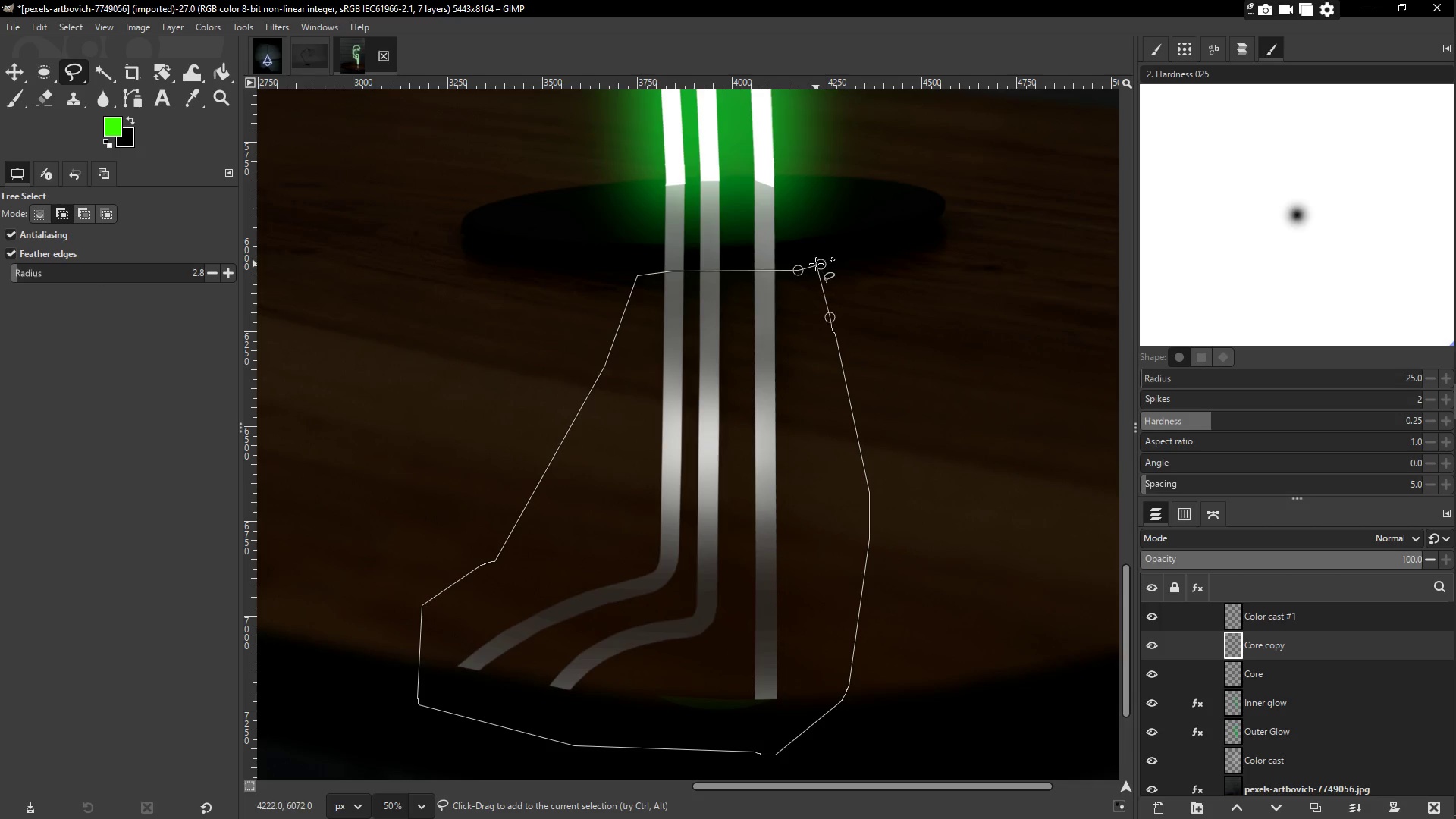 
triple_click([816, 264])
 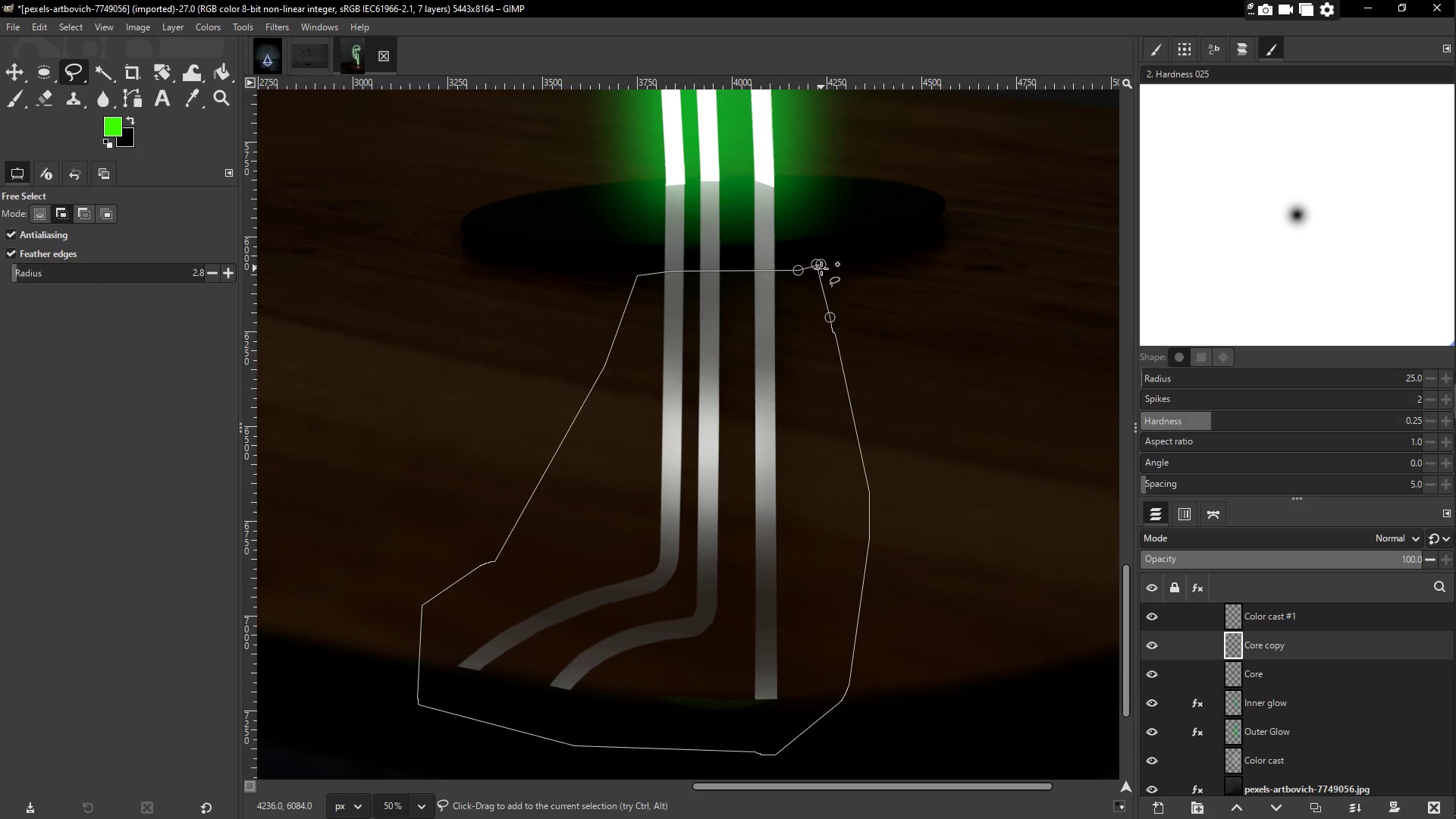 
triple_click([821, 267])
 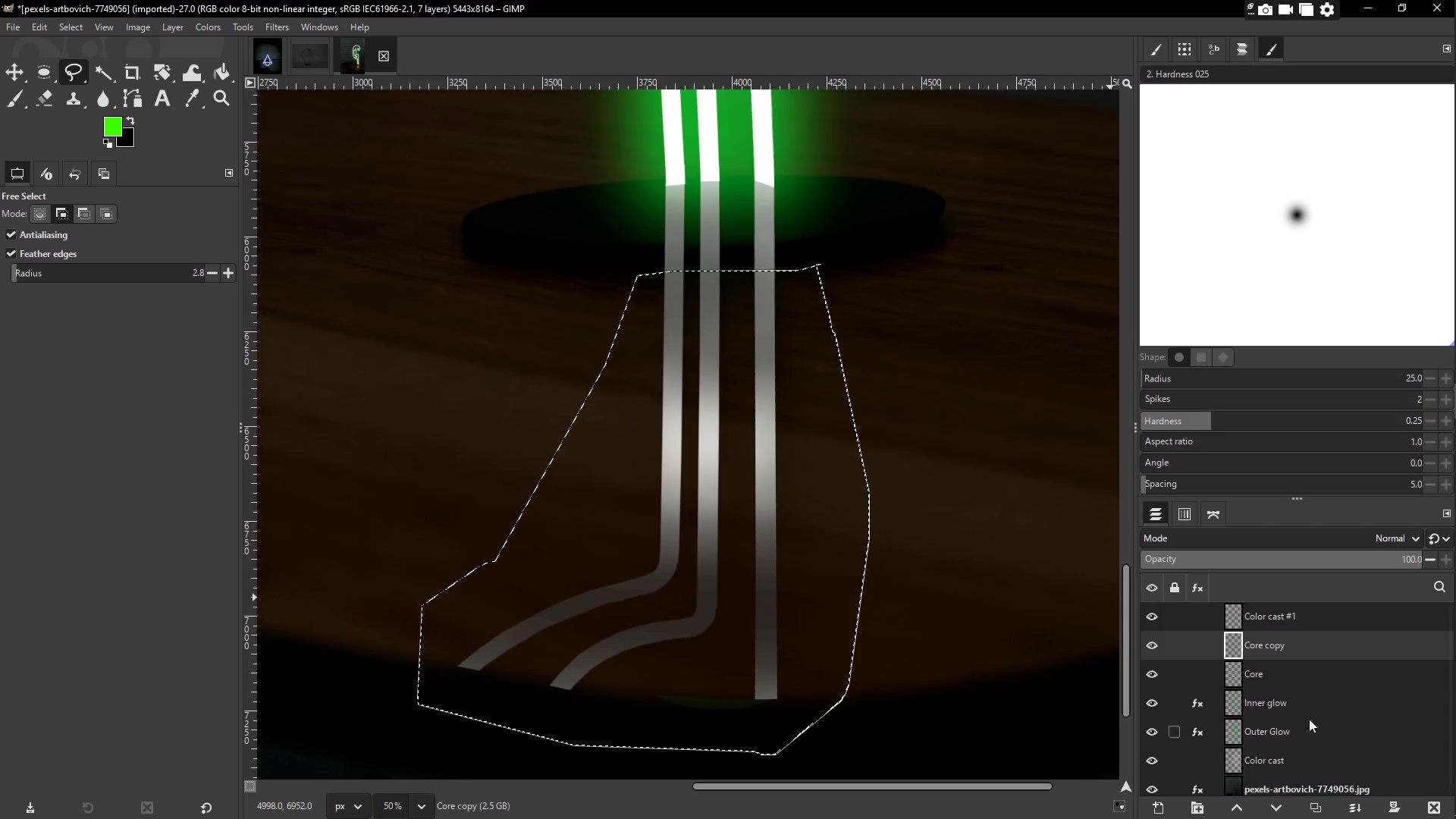 
left_click([1293, 642])
 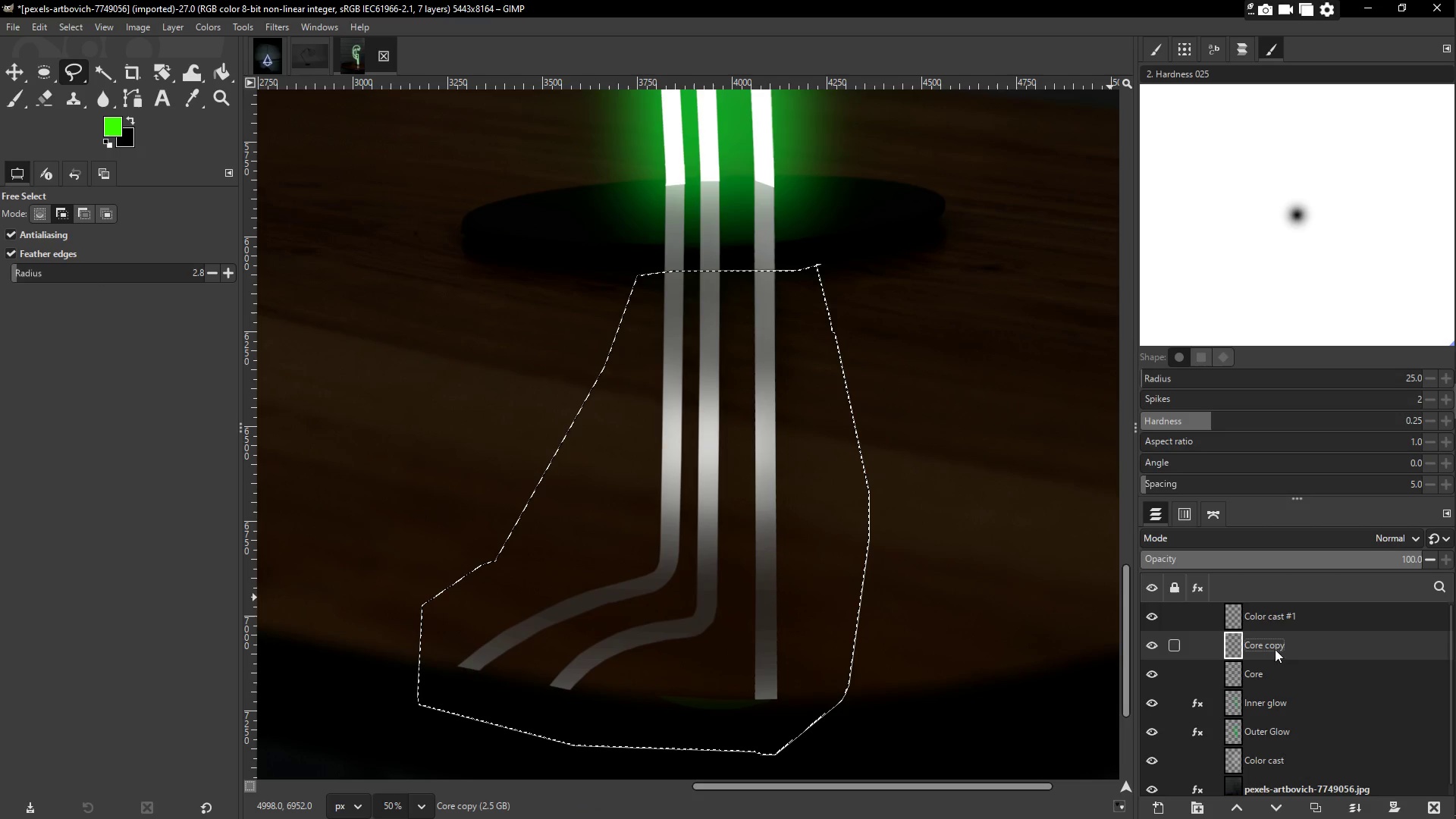 
key(Control+ControlLeft)
 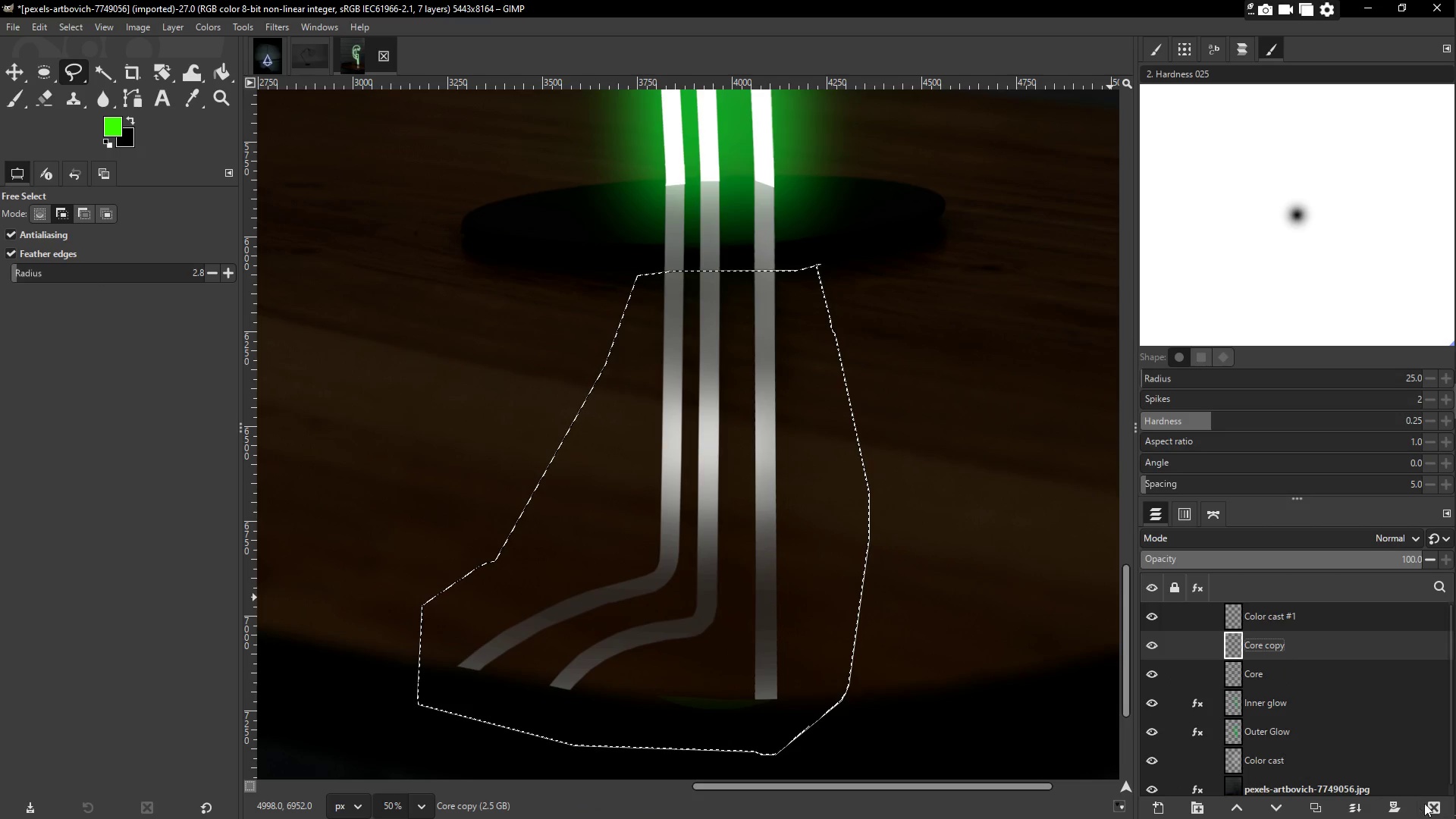 
left_click([1429, 806])
 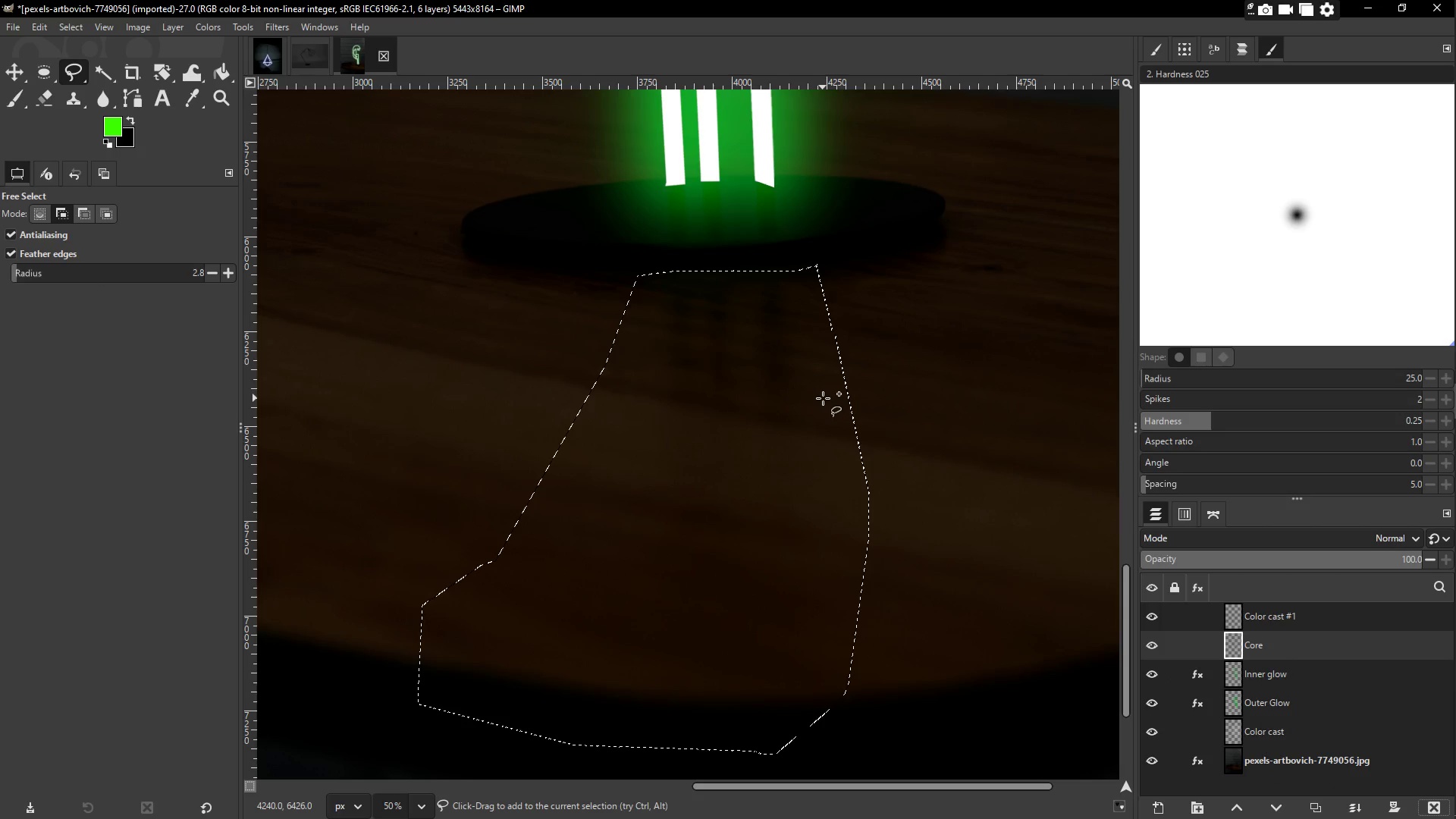 
key(Control+ControlLeft)
 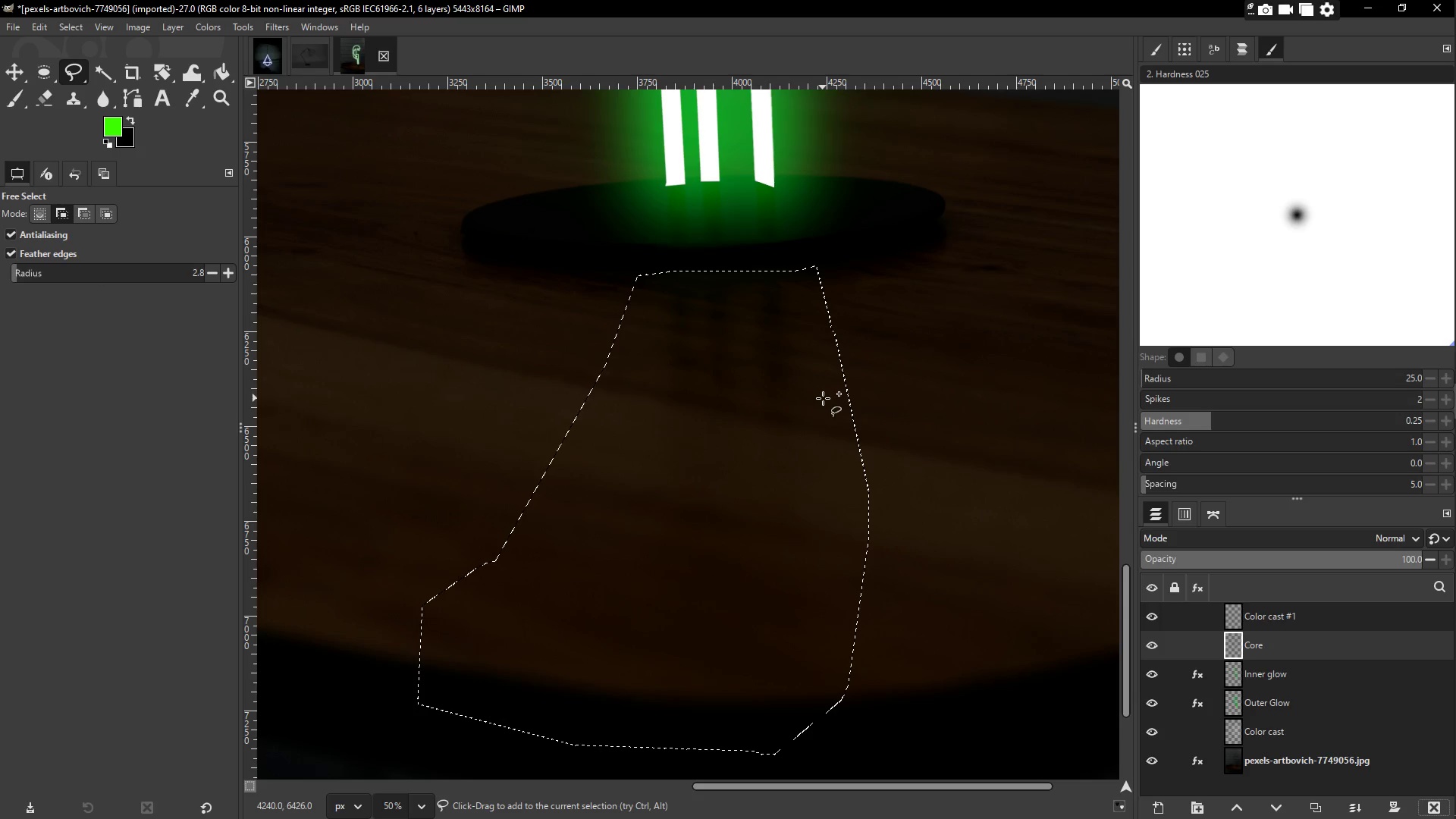 
key(Control+Z)
 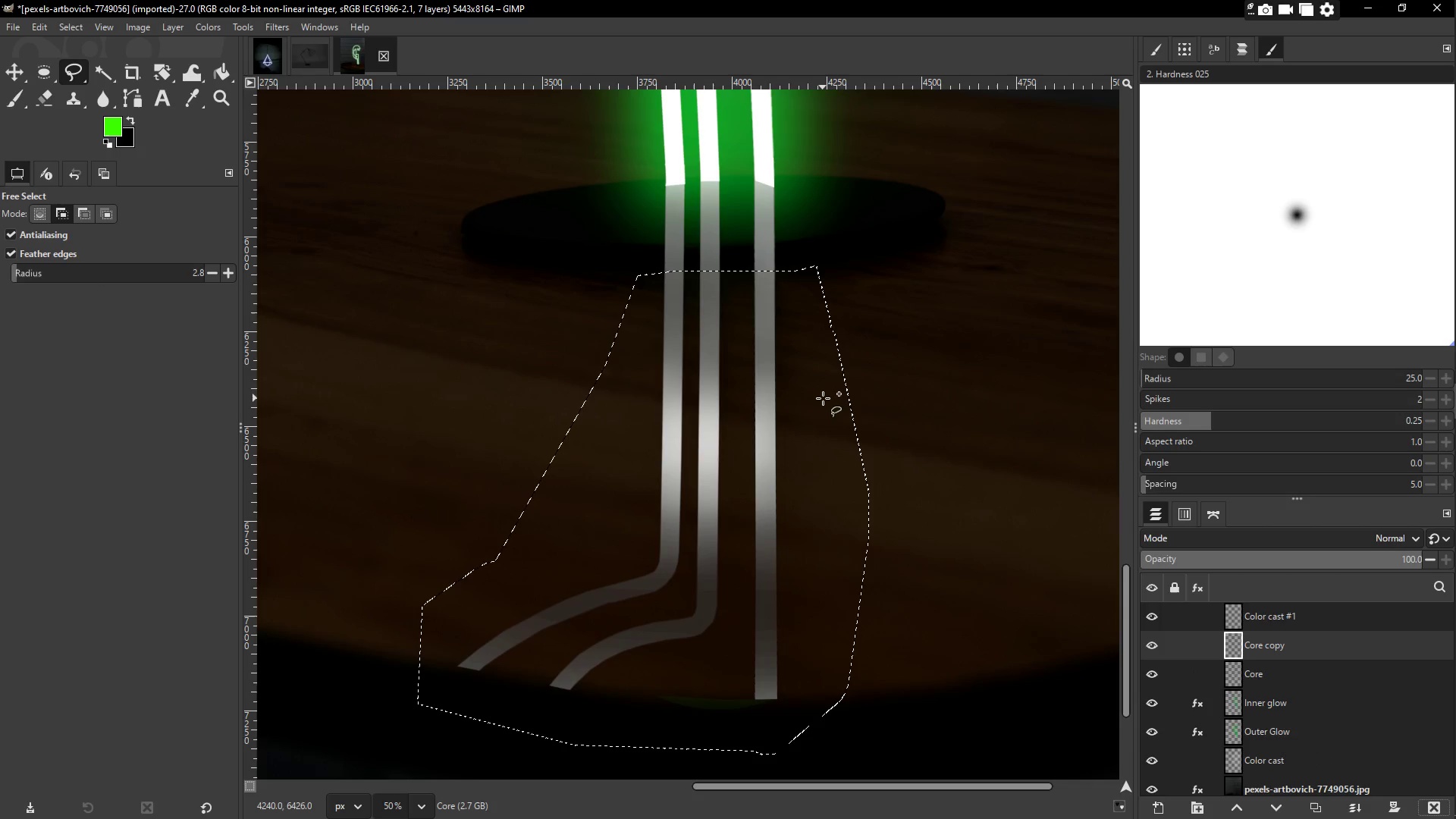 
key(Control+ControlLeft)
 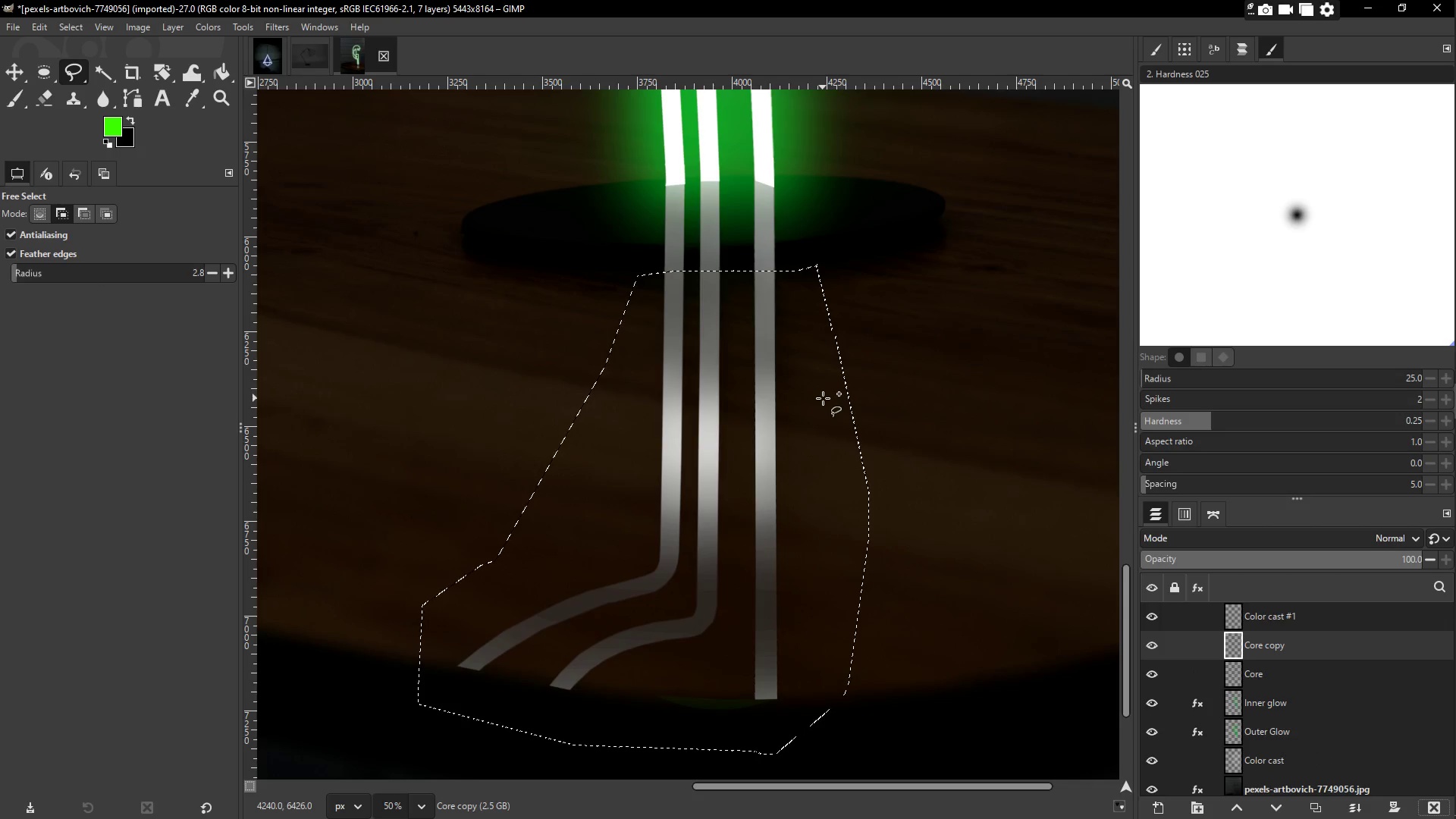 
key(Control+X)
 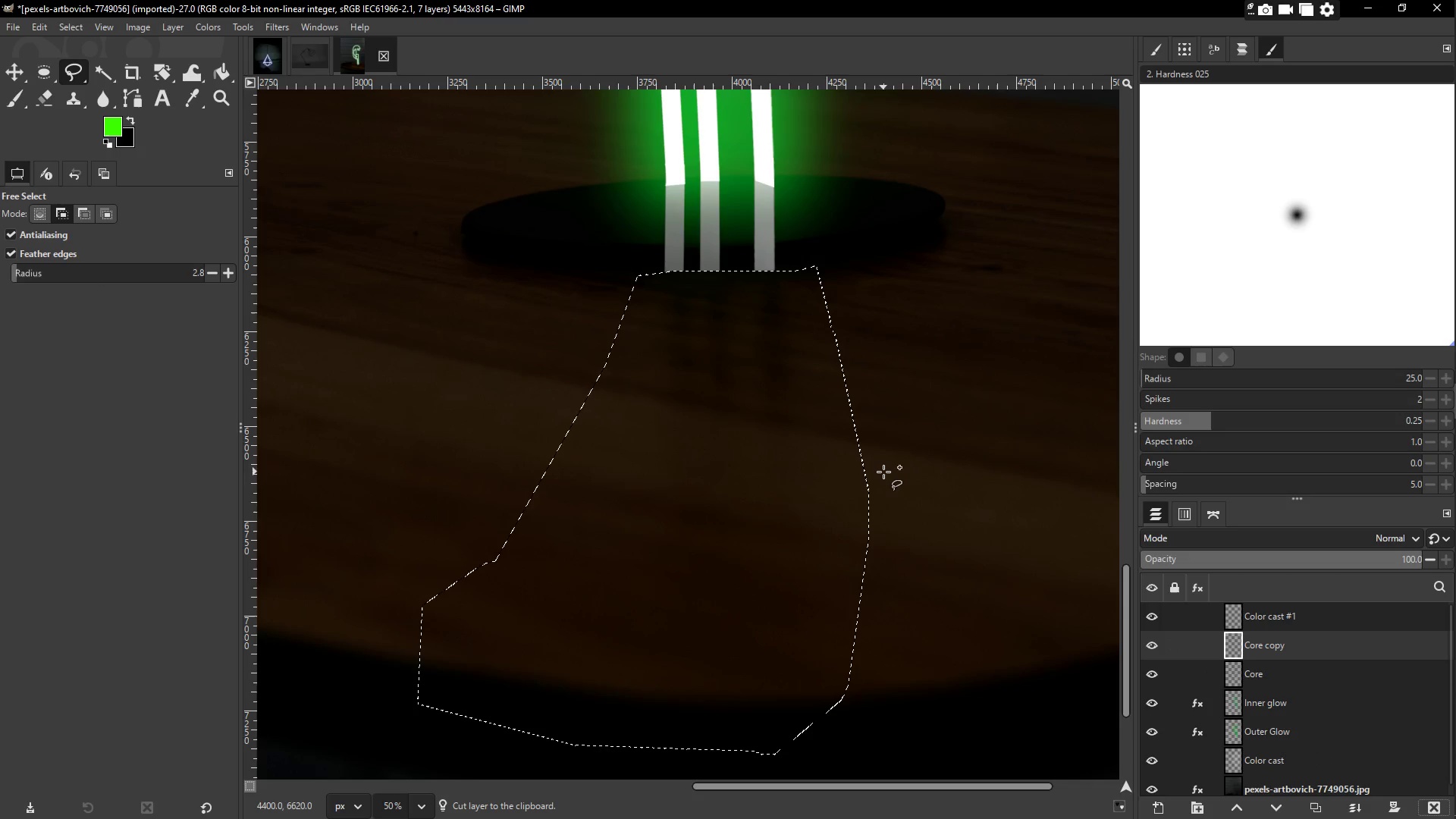 
wait(7.55)
 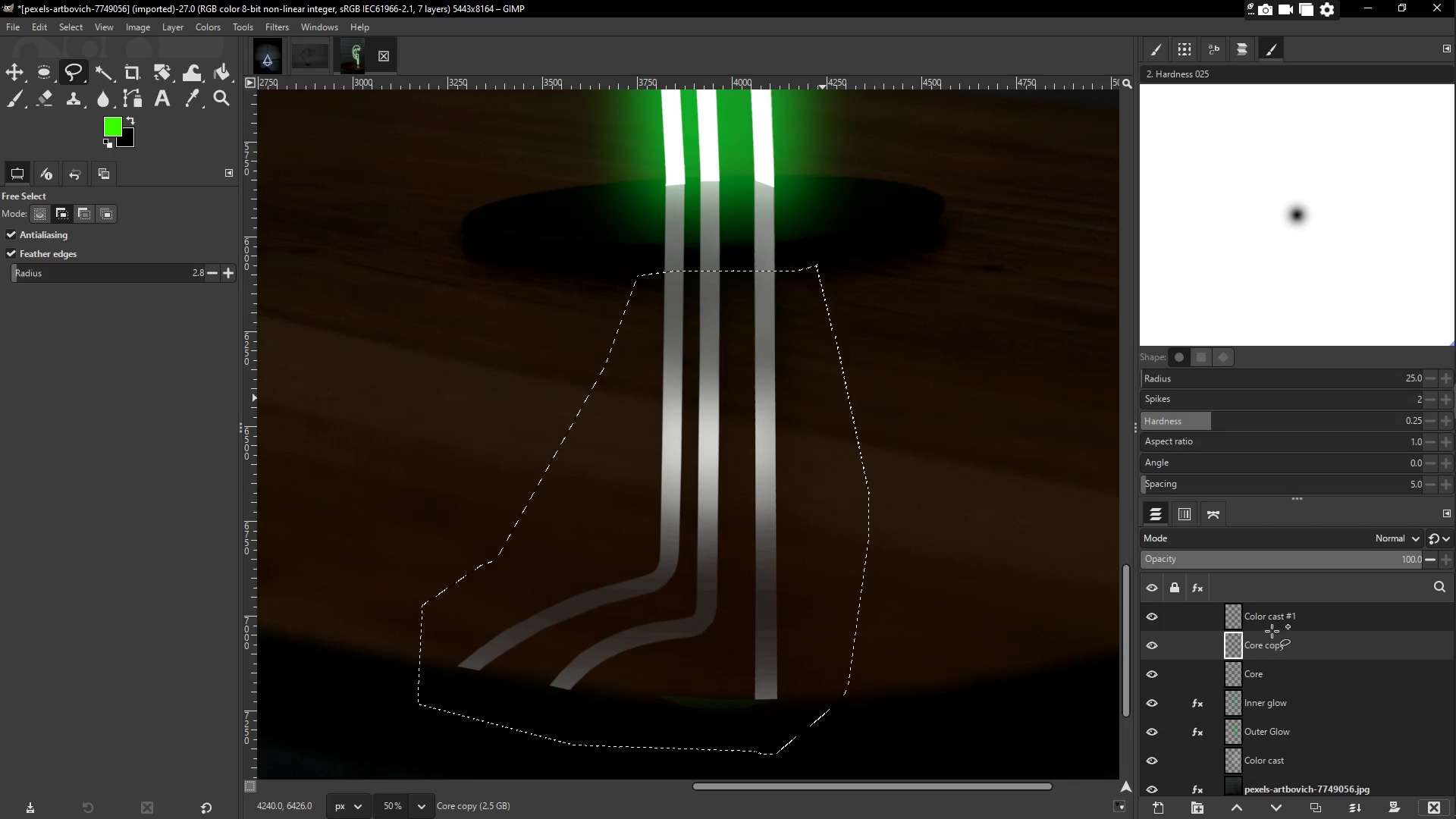 
scroll: coordinate [672, 380], scroll_direction: up, amount: 2.0
 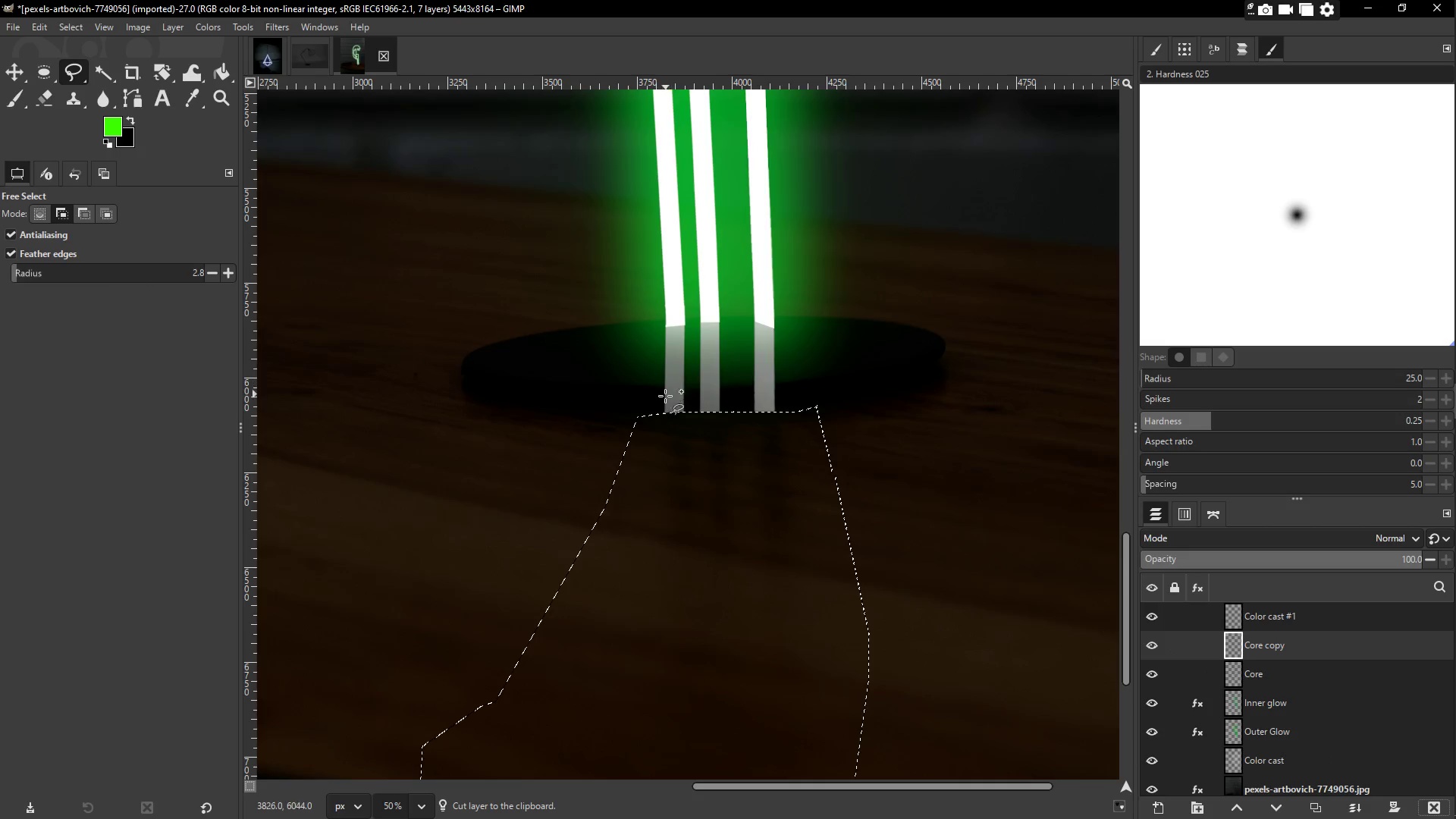 
scroll: coordinate [673, 406], scroll_direction: down, amount: 2.0
 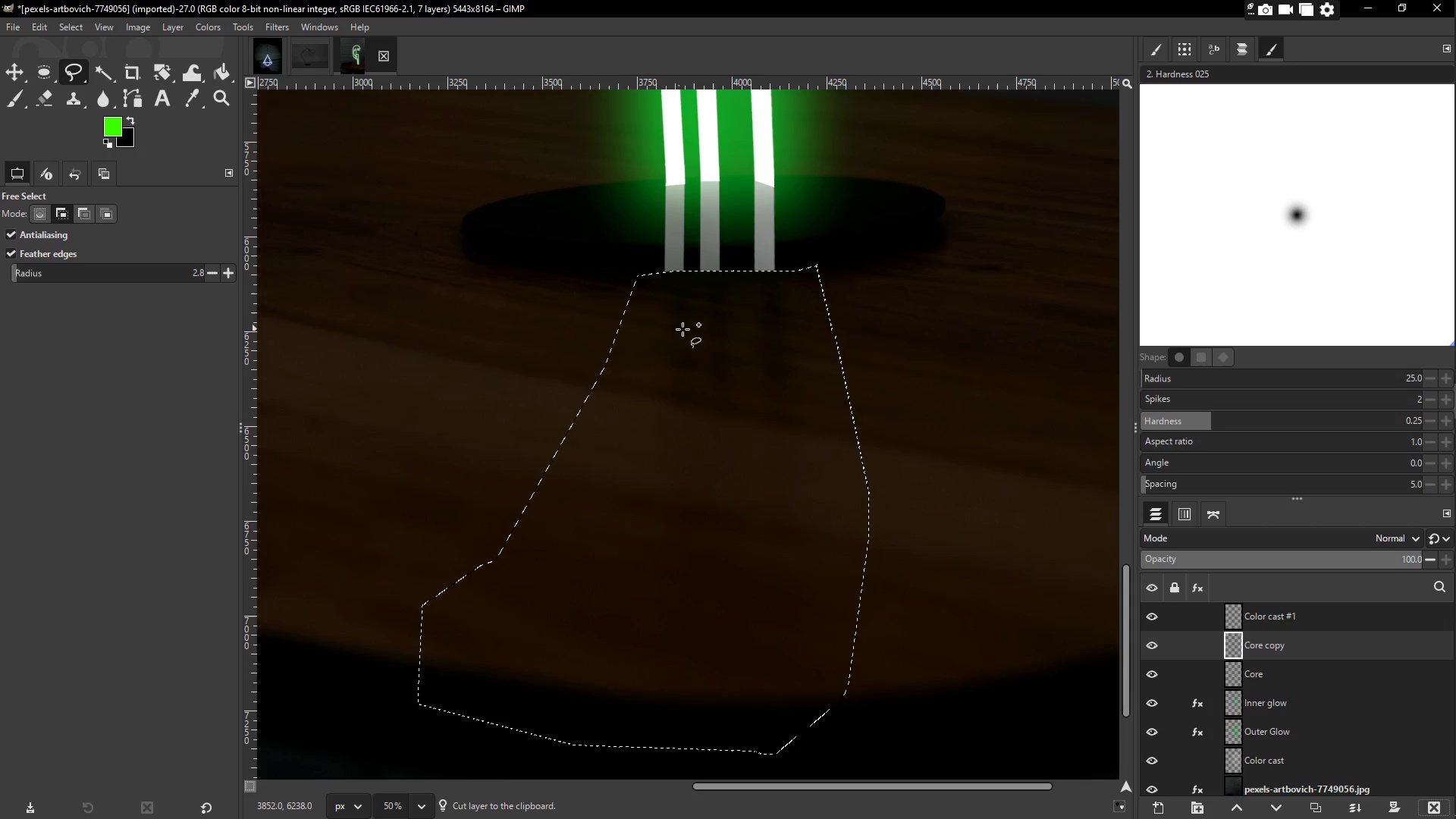 
scroll: coordinate [698, 356], scroll_direction: up, amount: 1.0
 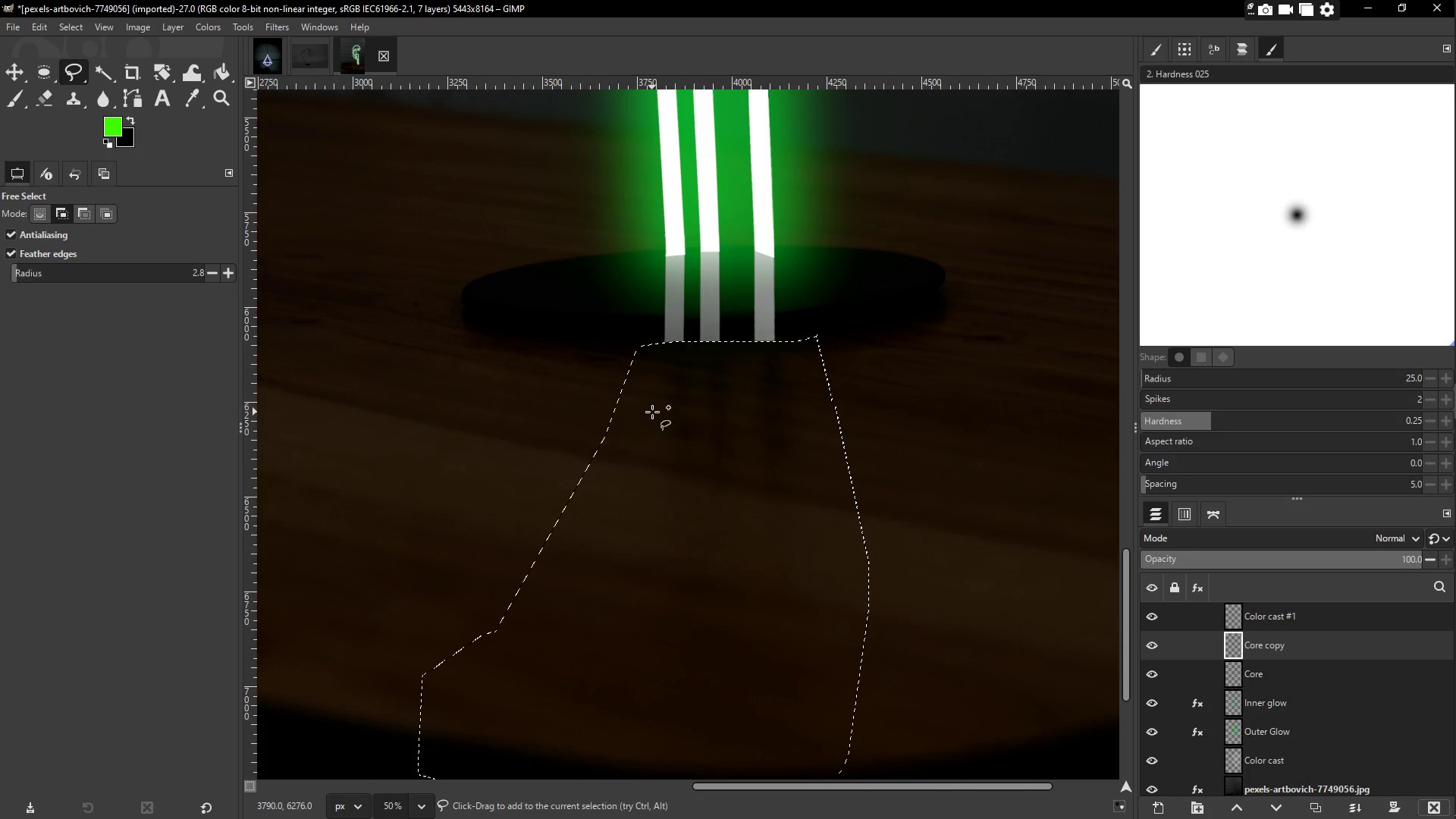 
key(Control+Shift+A)
 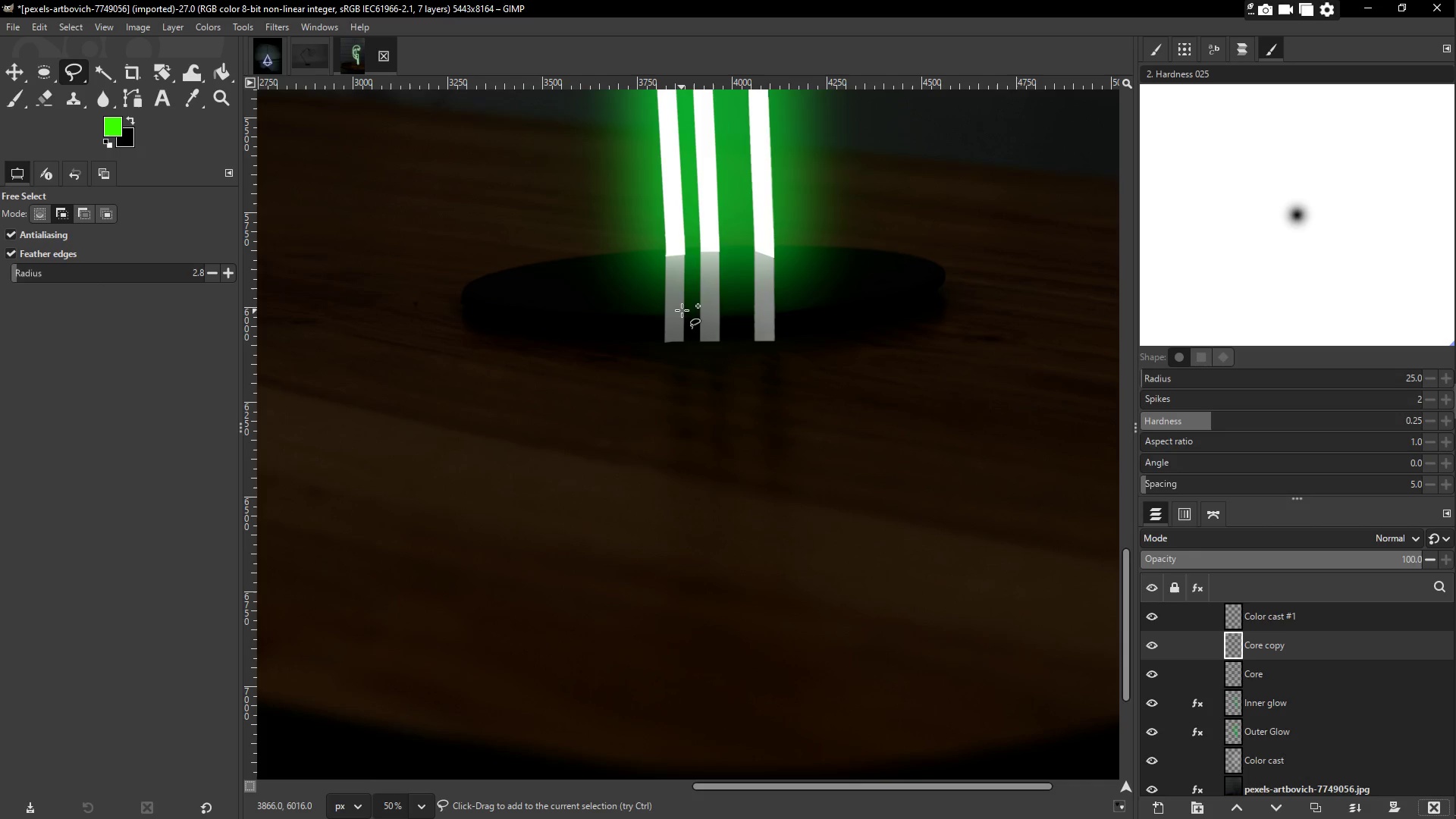 
scroll: coordinate [689, 334], scroll_direction: up, amount: 4.0
 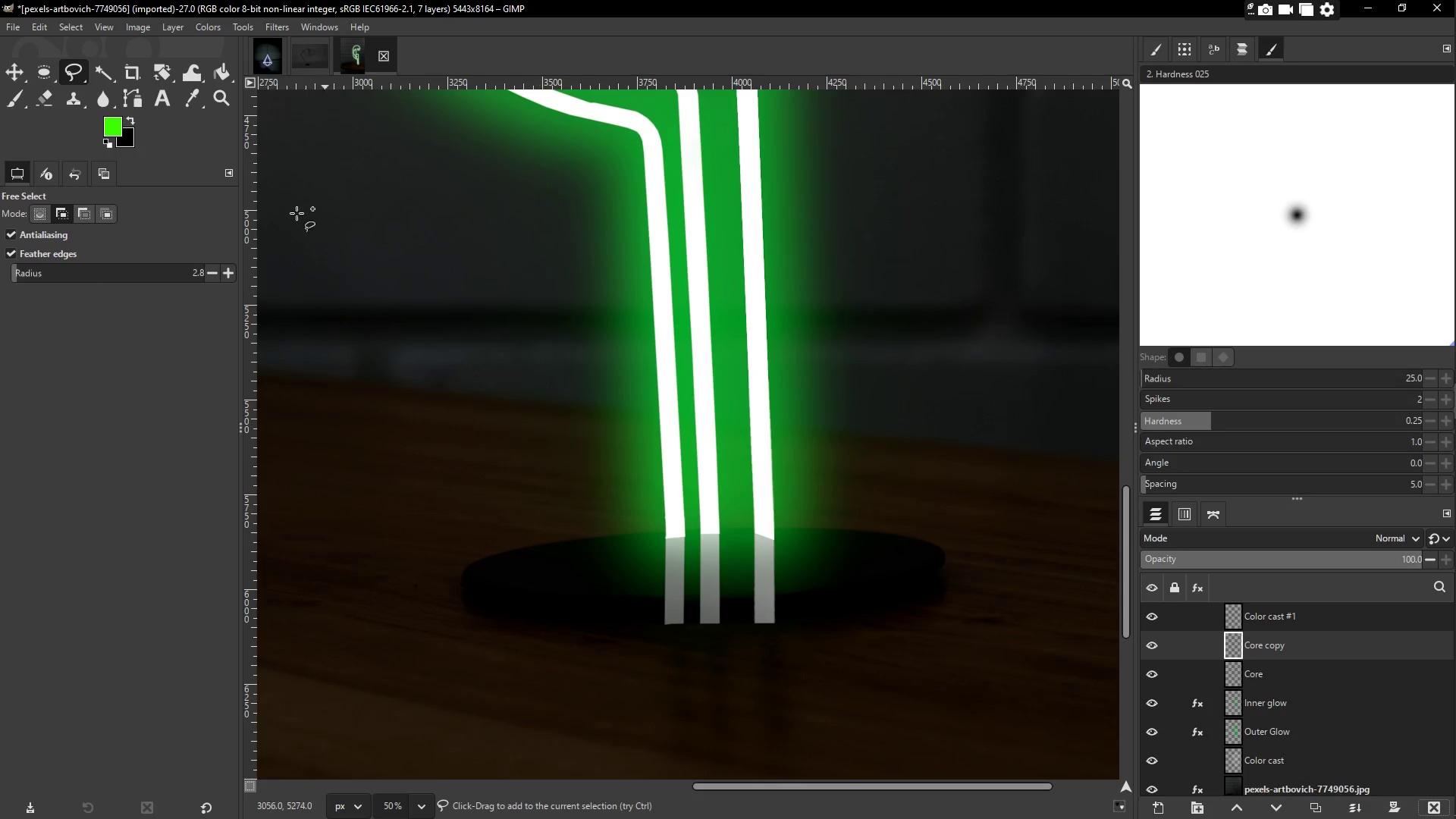 
left_click([108, 102])
 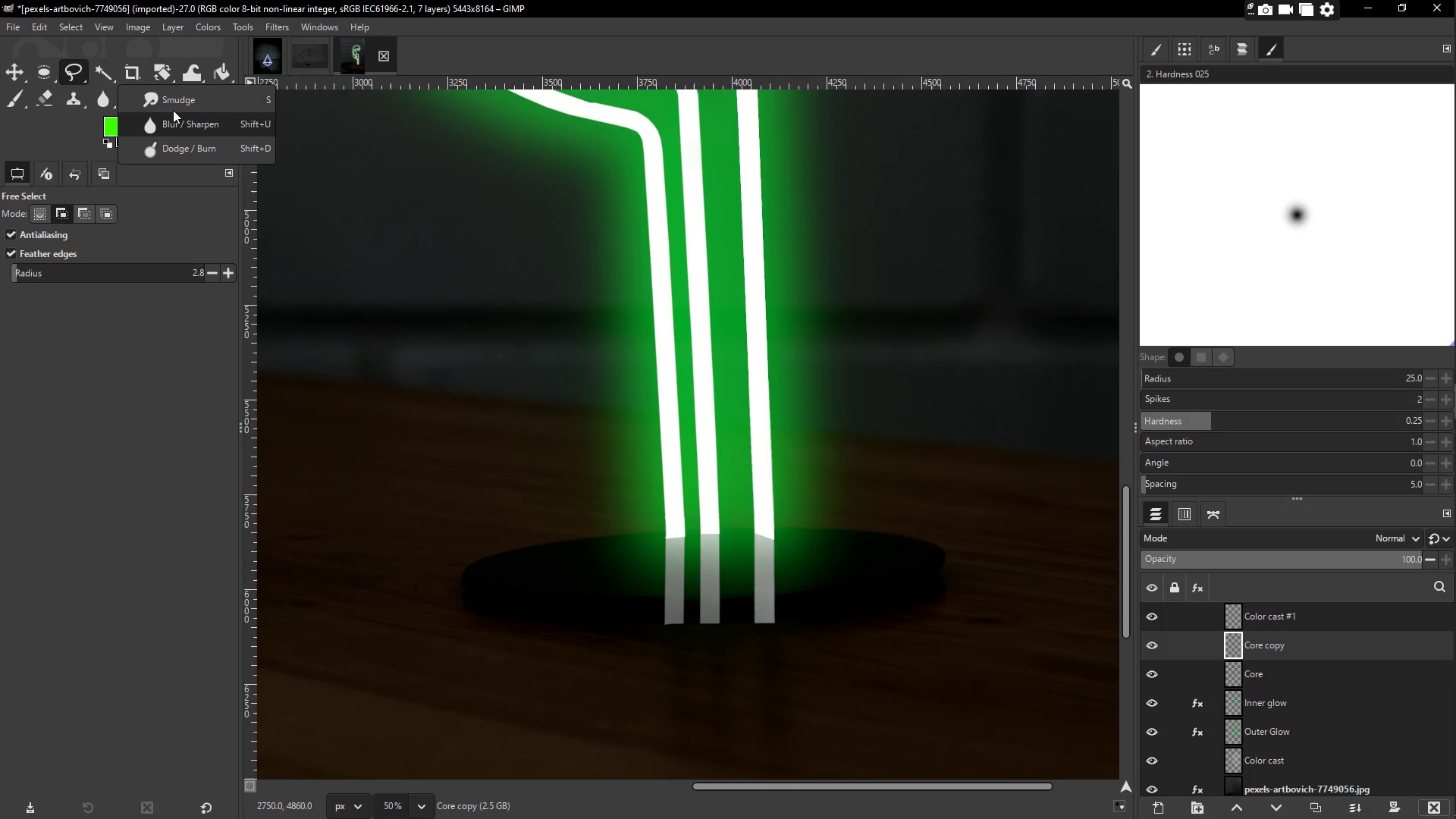 
left_click([173, 107])
 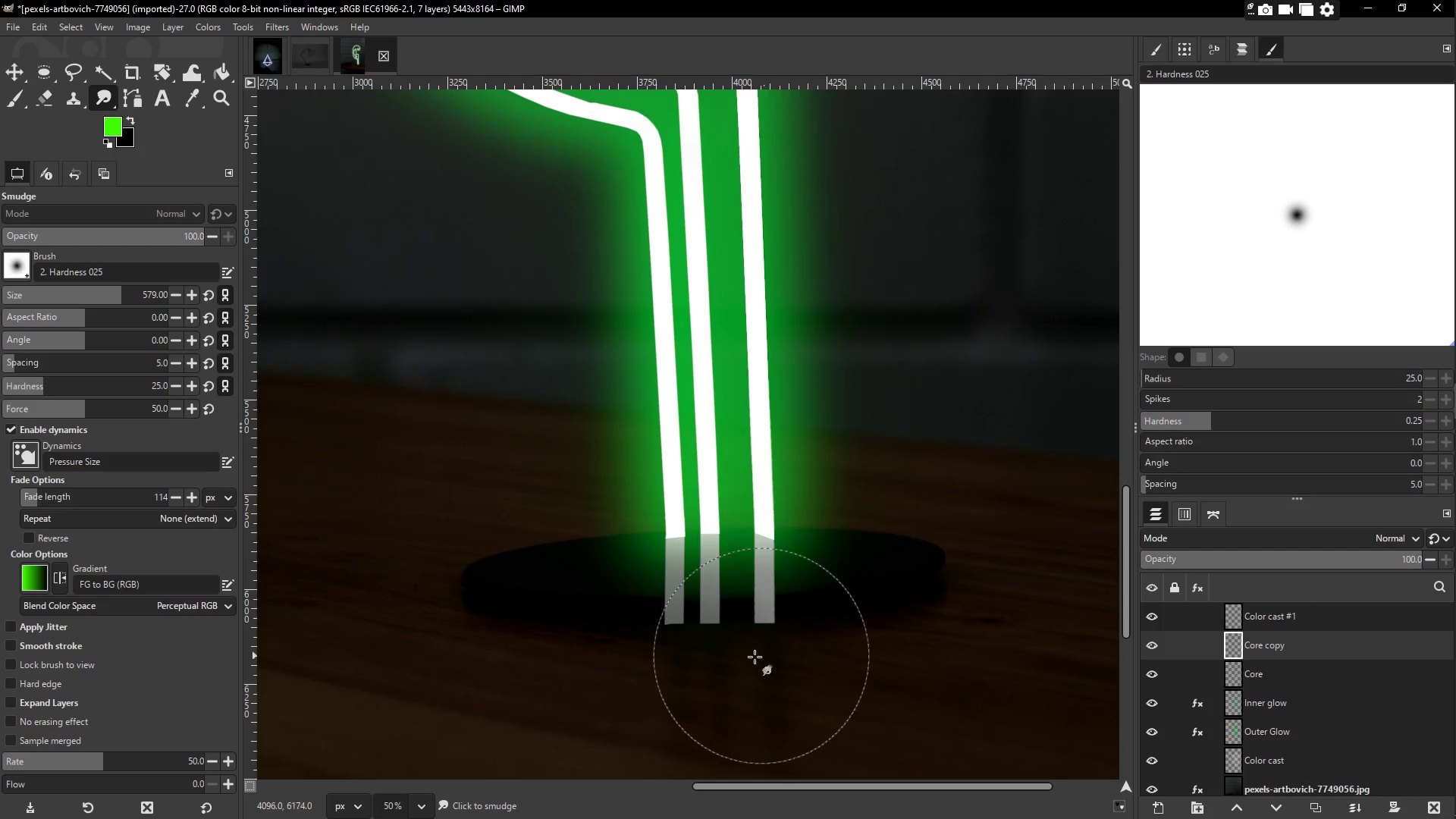 
left_click_drag(start_coordinate=[679, 657], to_coordinate=[738, 649])
 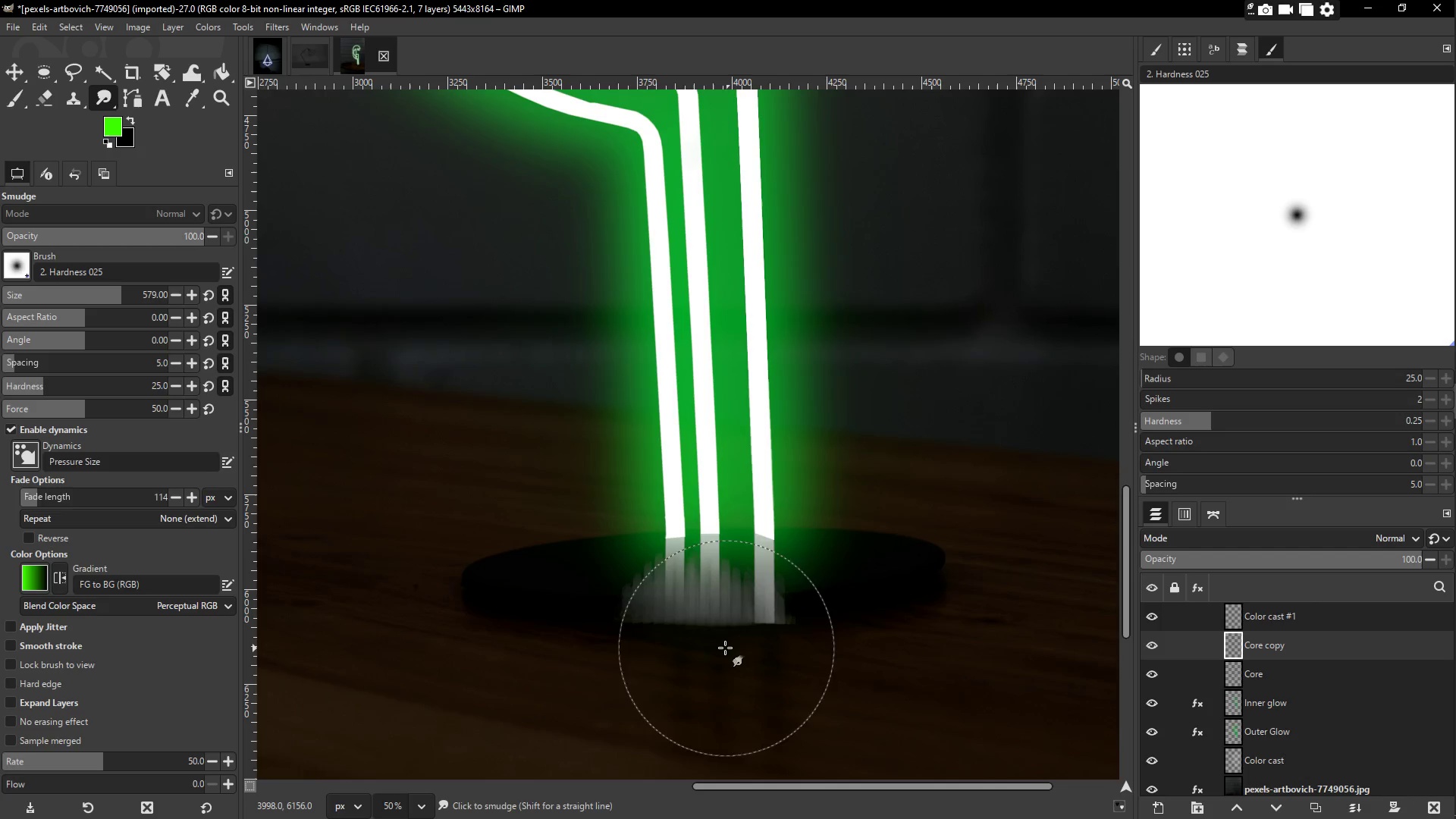 
key(Control+Z)
 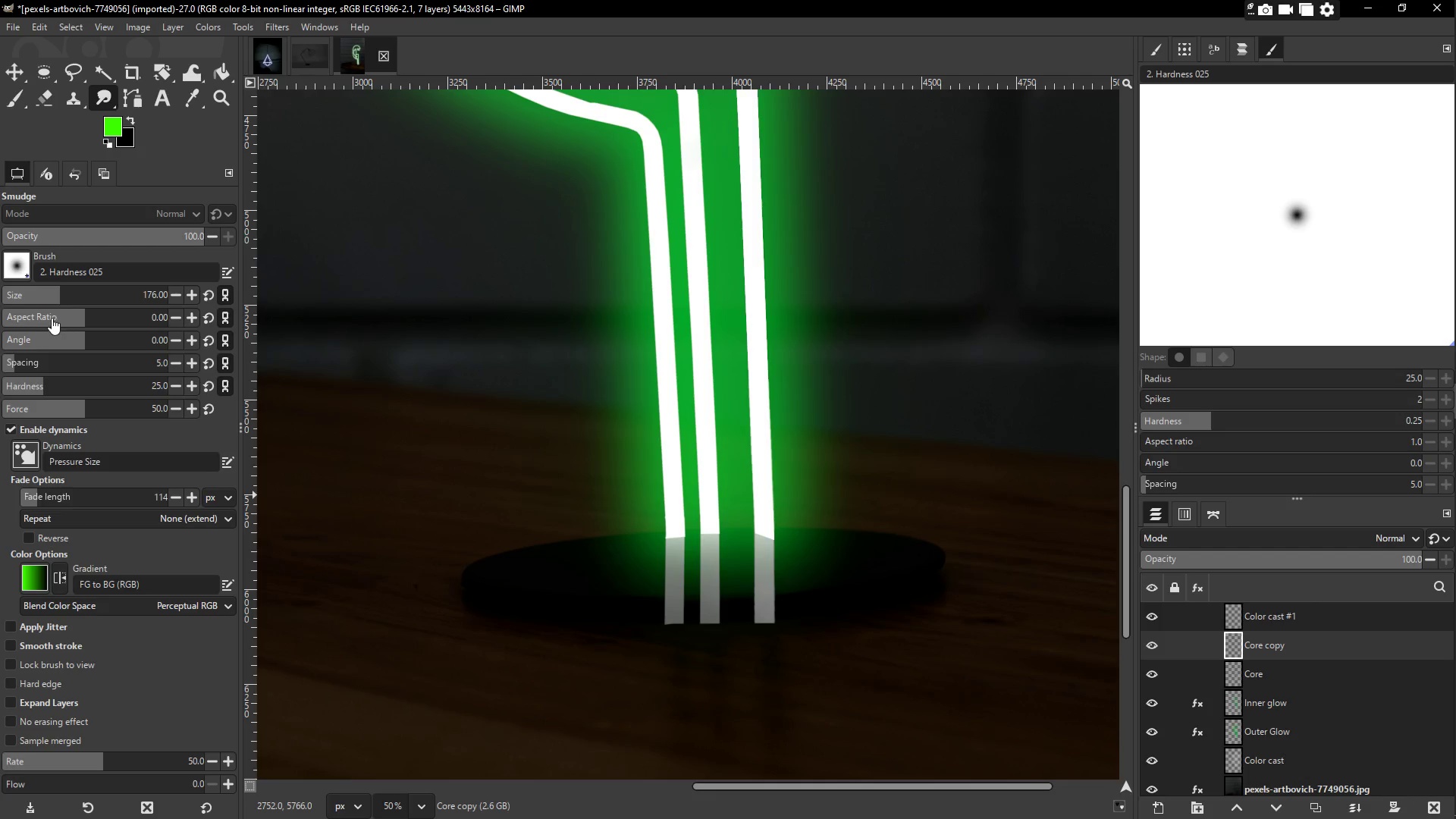 
wait(5.02)
 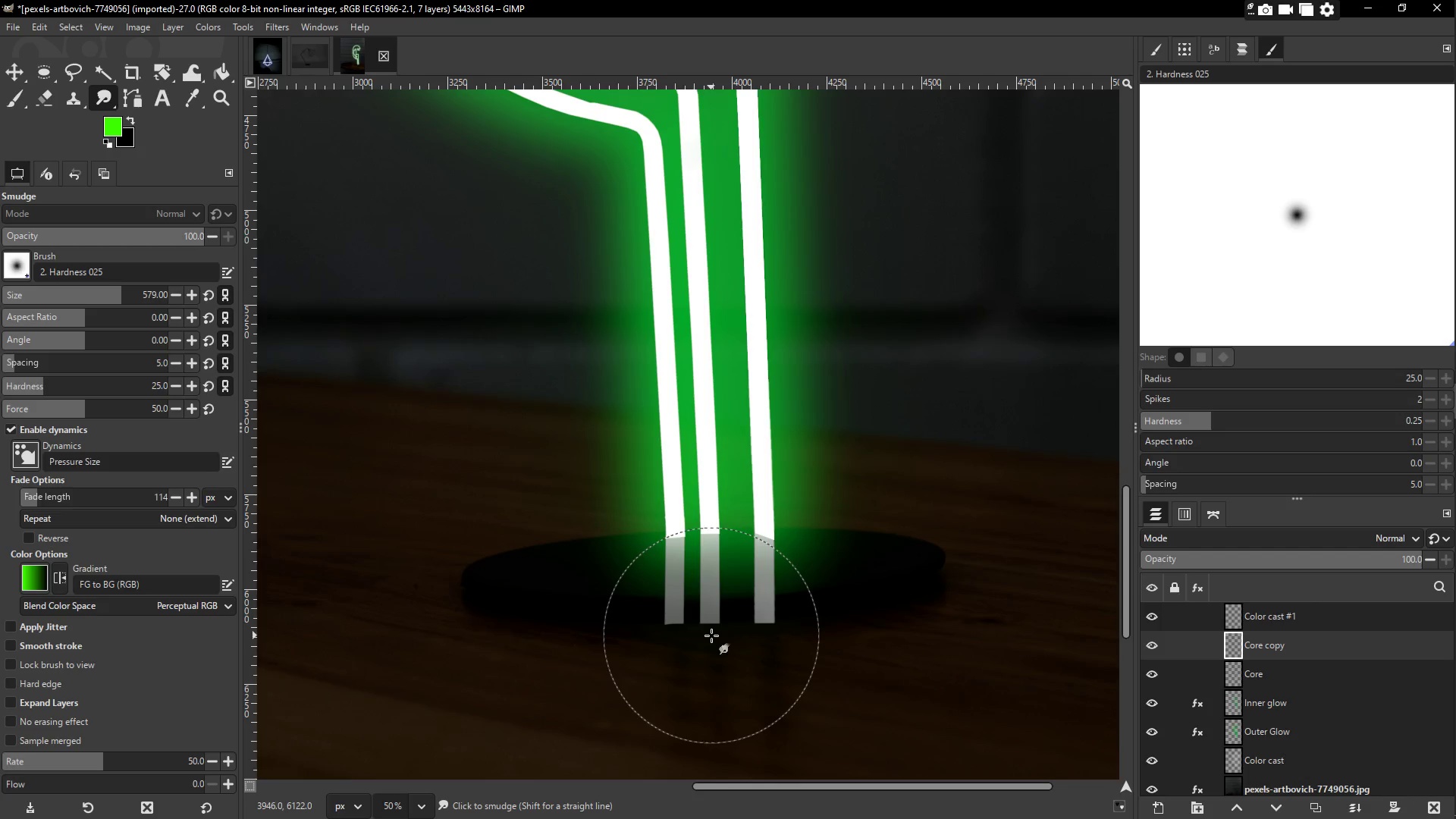 
left_click([33, 410])
 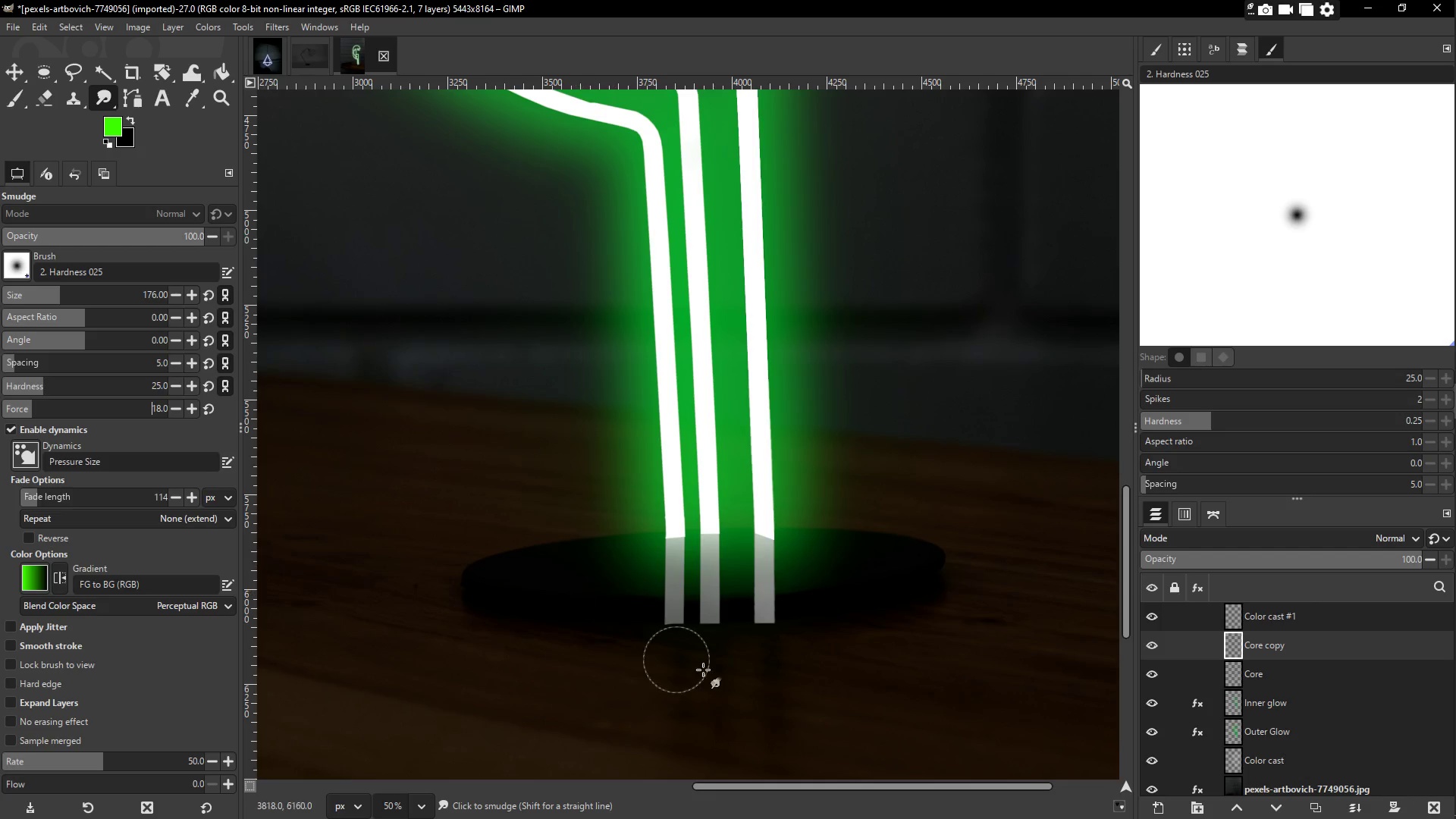 
left_click_drag(start_coordinate=[646, 635], to_coordinate=[797, 613])
 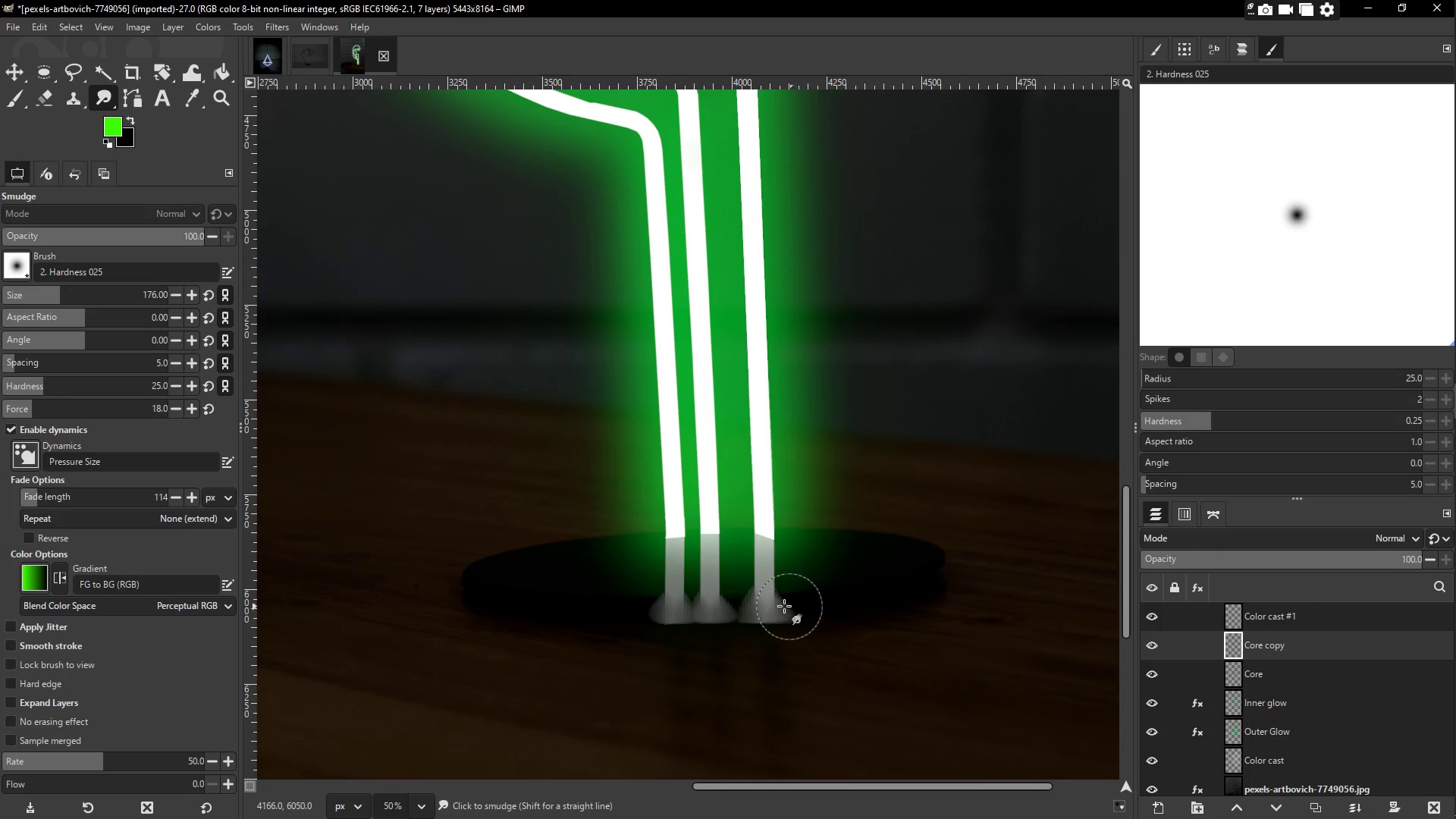 
left_click_drag(start_coordinate=[783, 606], to_coordinate=[660, 621])
 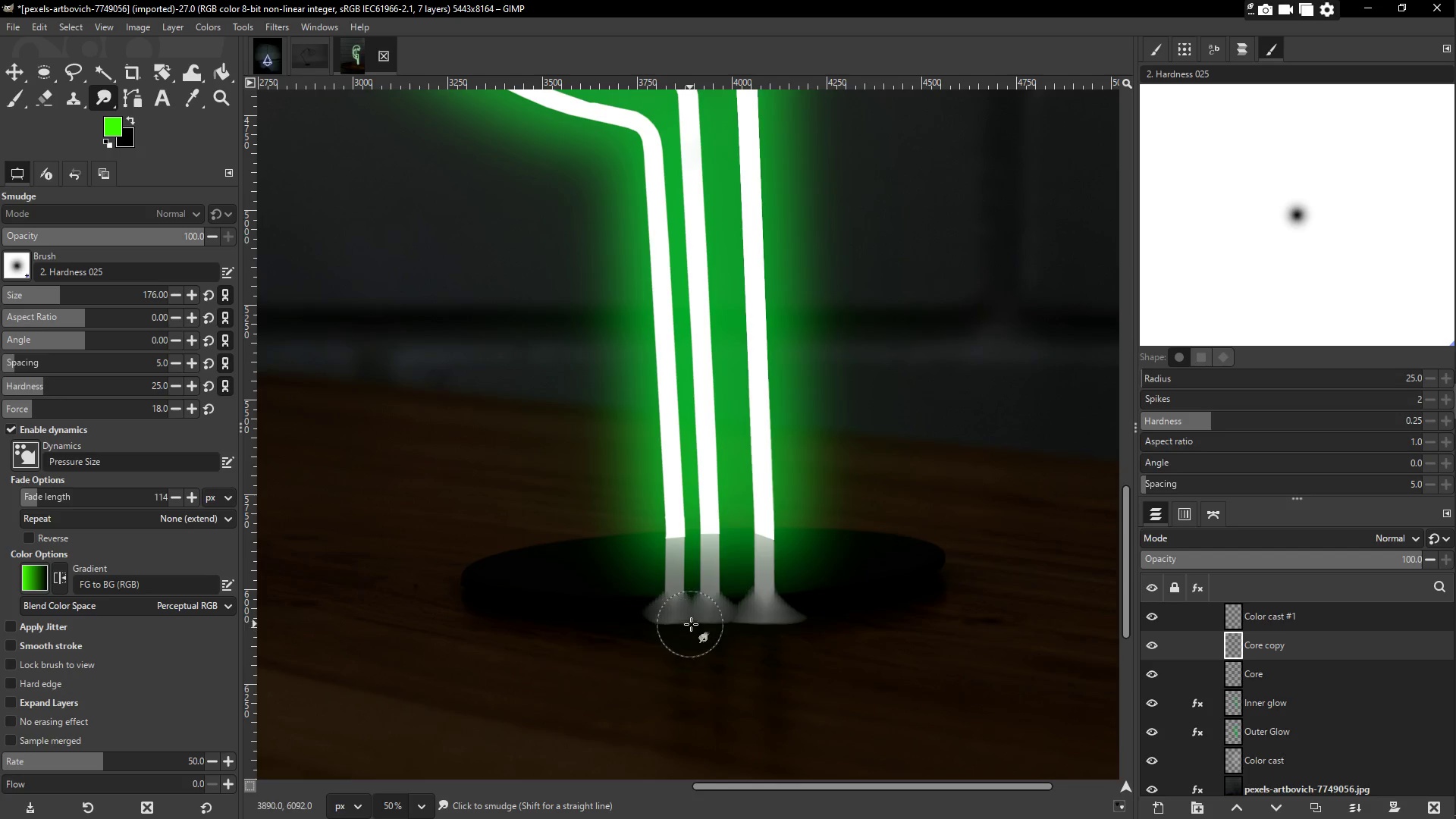 
left_click_drag(start_coordinate=[710, 618], to_coordinate=[582, 626])
 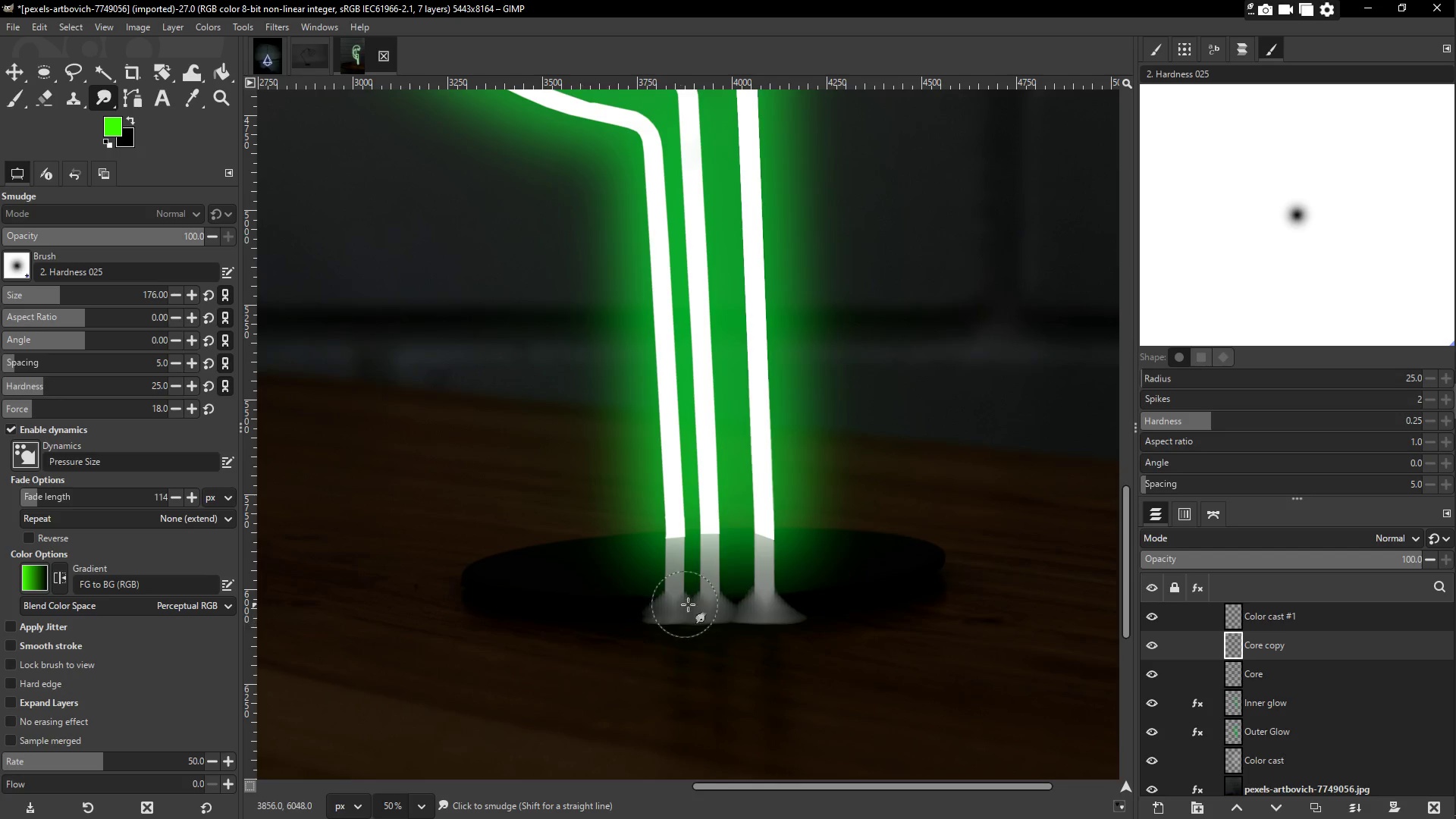 
left_click_drag(start_coordinate=[758, 604], to_coordinate=[862, 614])
 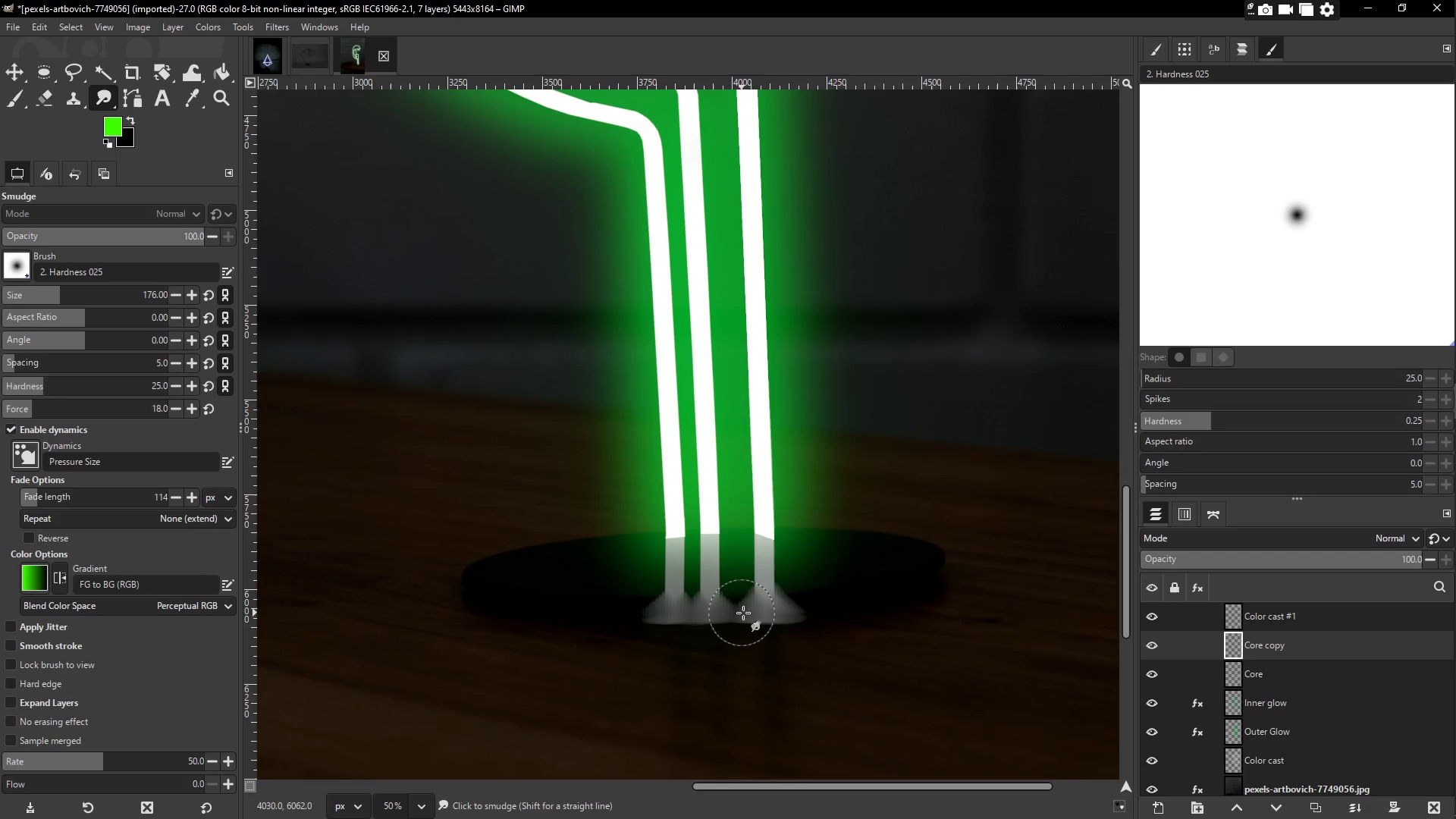 
left_click_drag(start_coordinate=[786, 618], to_coordinate=[870, 632])
 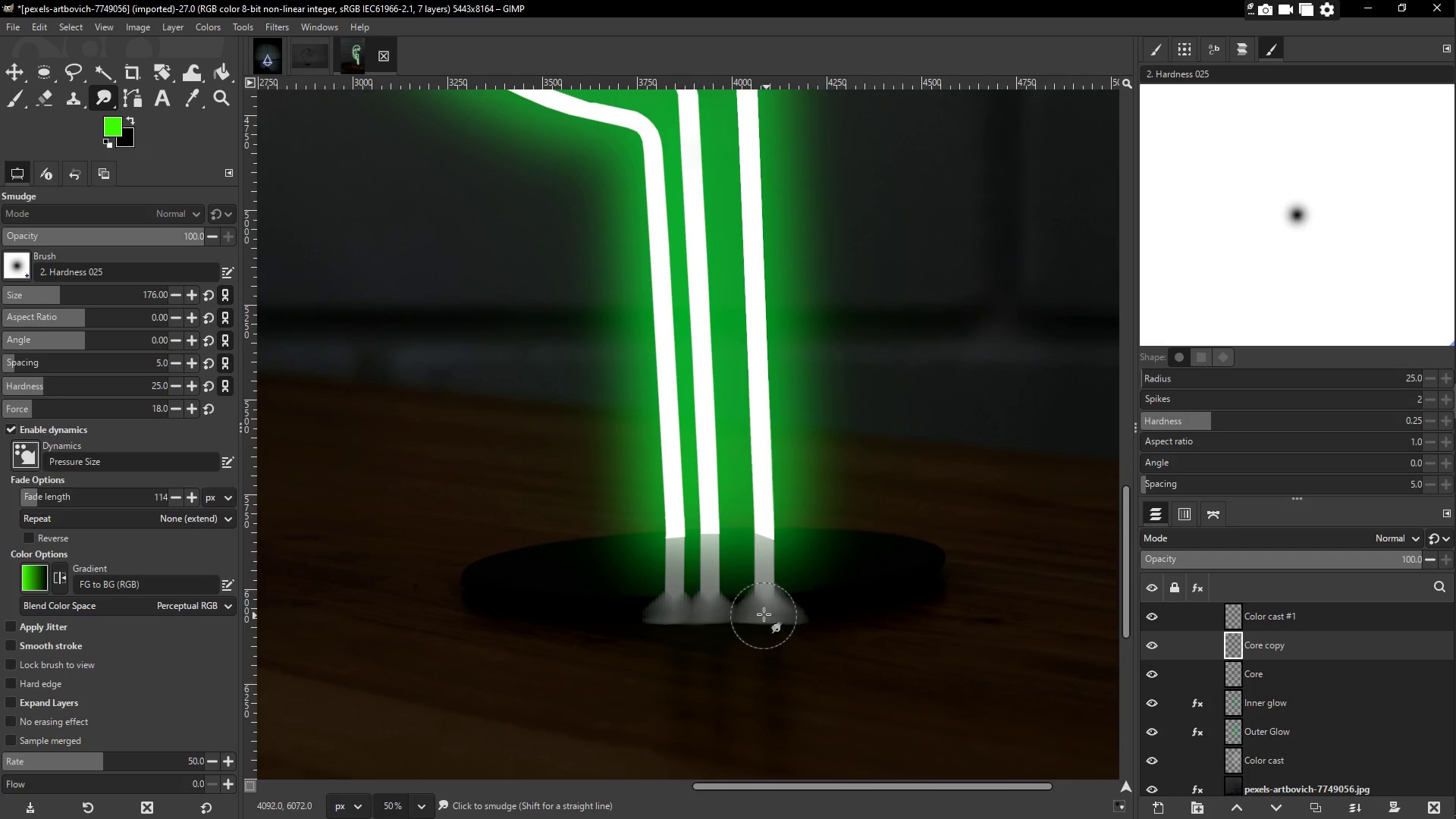 
left_click_drag(start_coordinate=[774, 613], to_coordinate=[871, 621])
 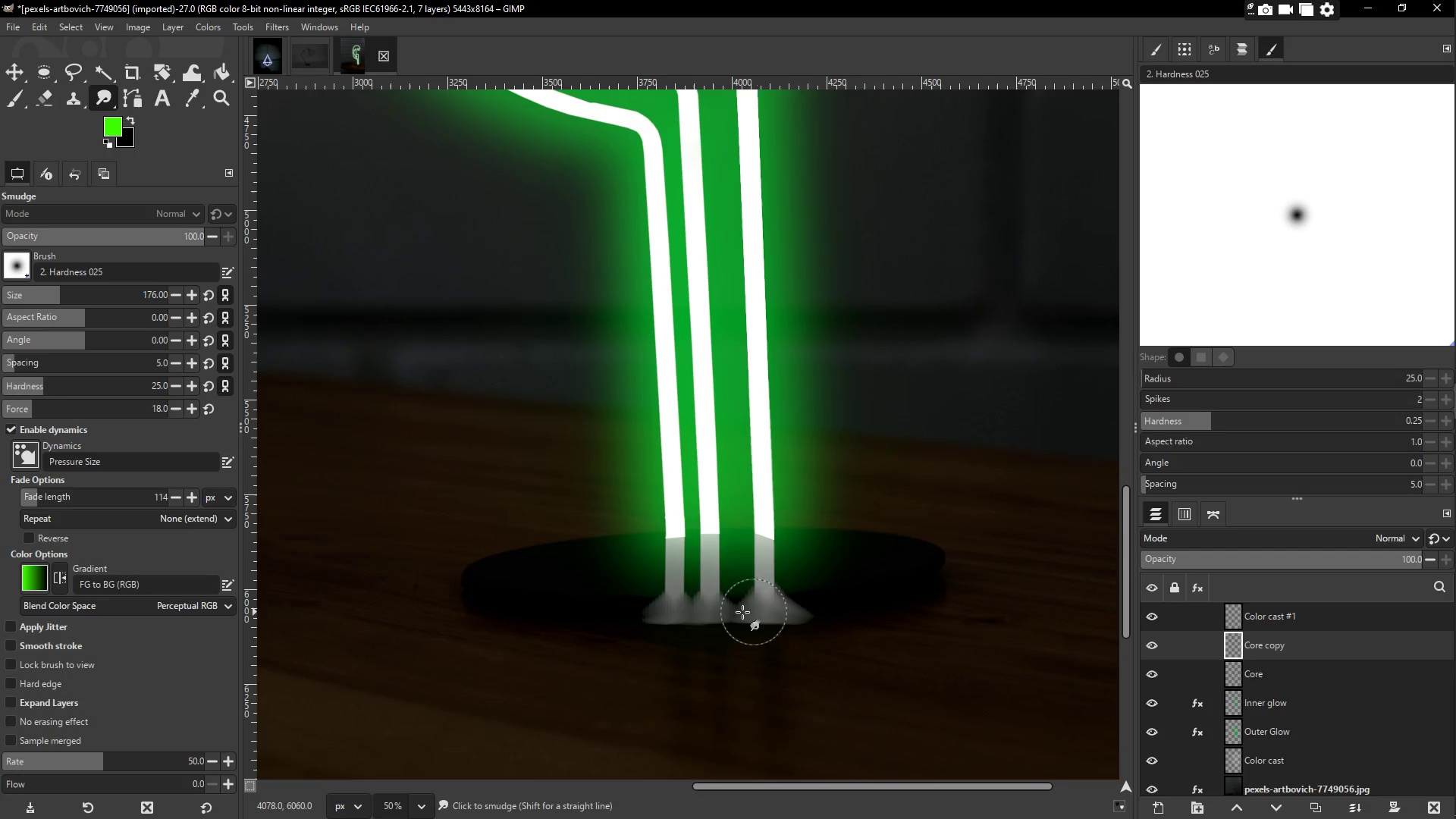 
left_click_drag(start_coordinate=[693, 613], to_coordinate=[579, 620])
 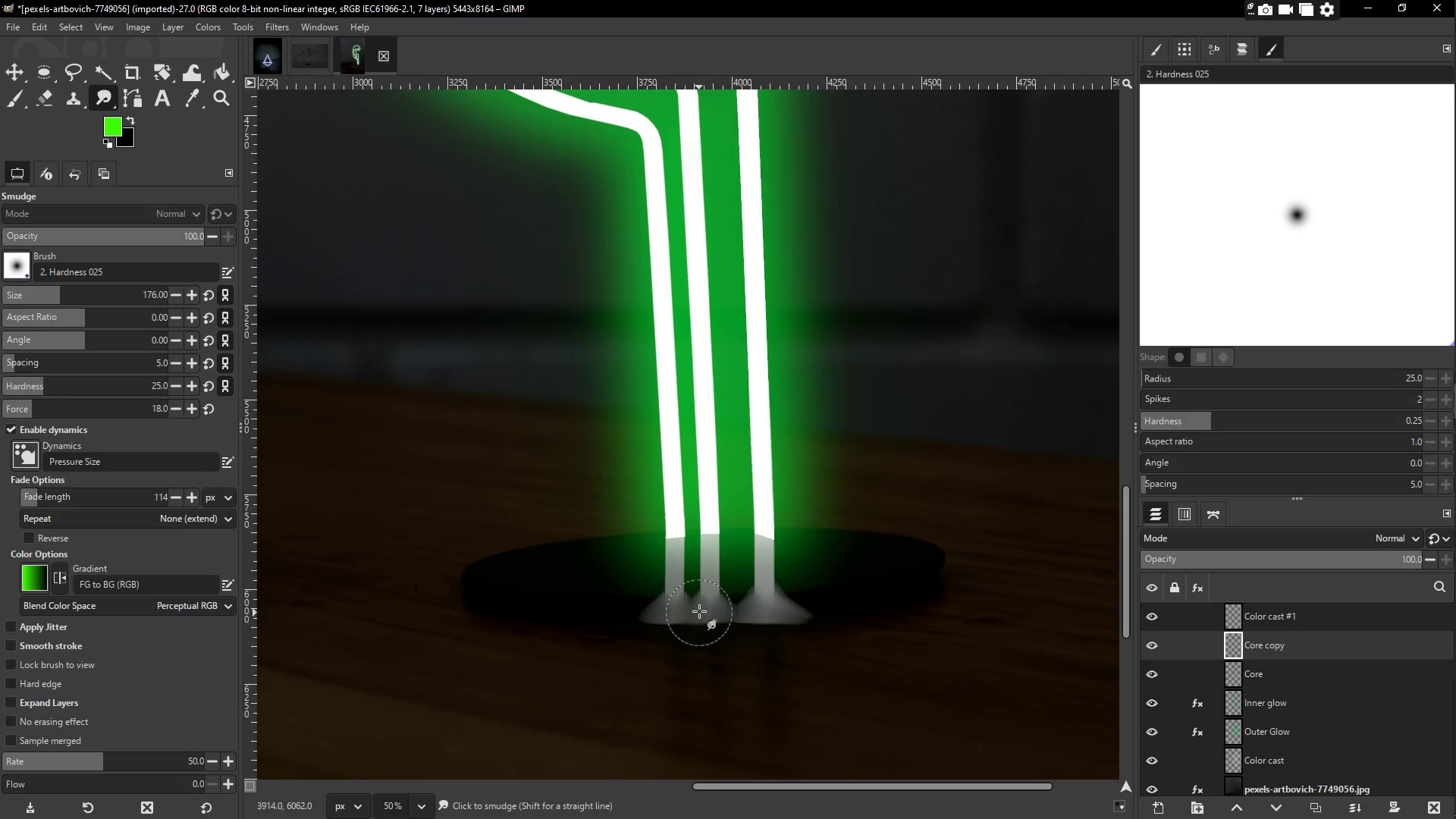 
left_click_drag(start_coordinate=[711, 604], to_coordinate=[578, 613])
 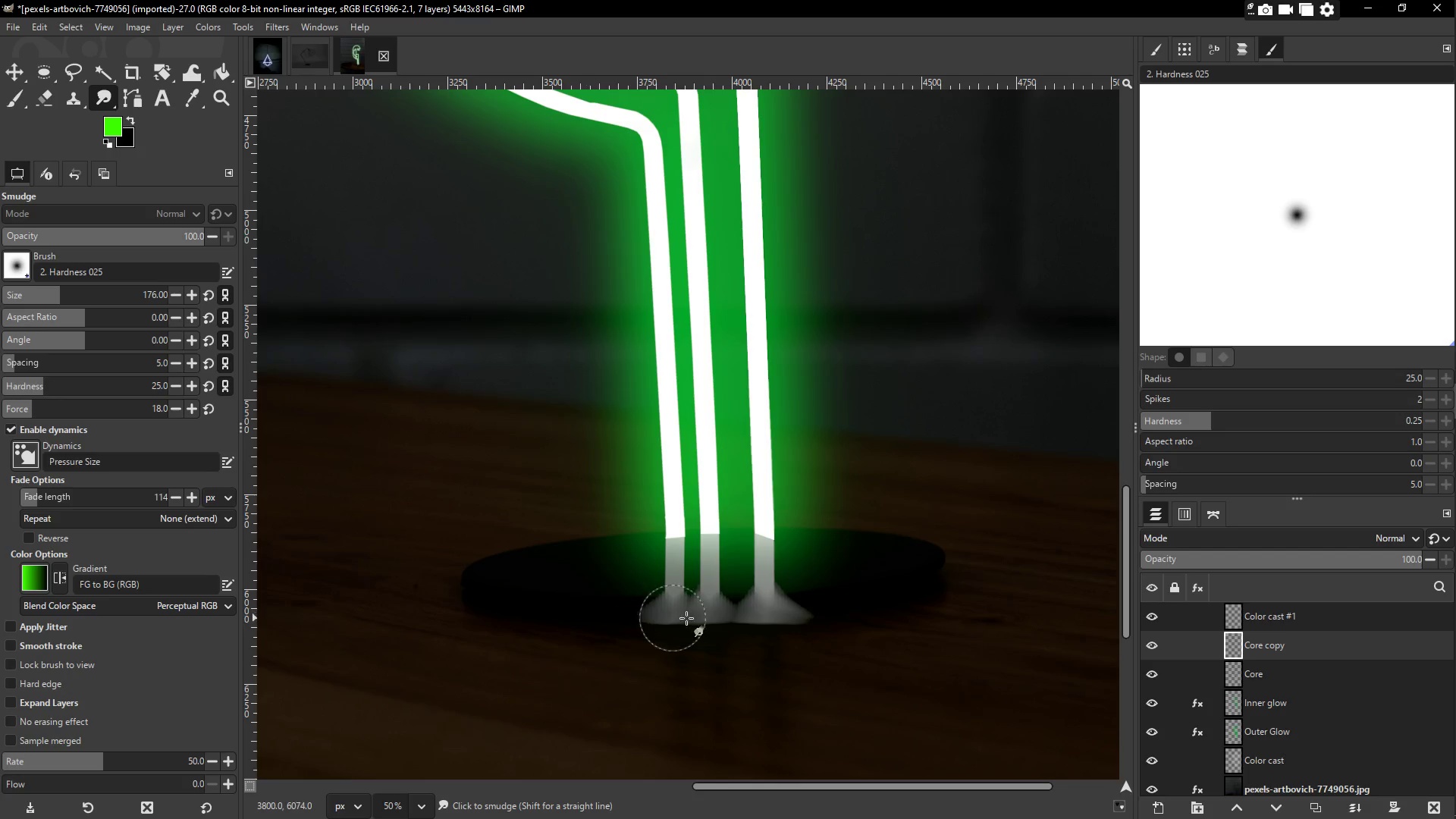 
left_click_drag(start_coordinate=[694, 614], to_coordinate=[585, 635])
 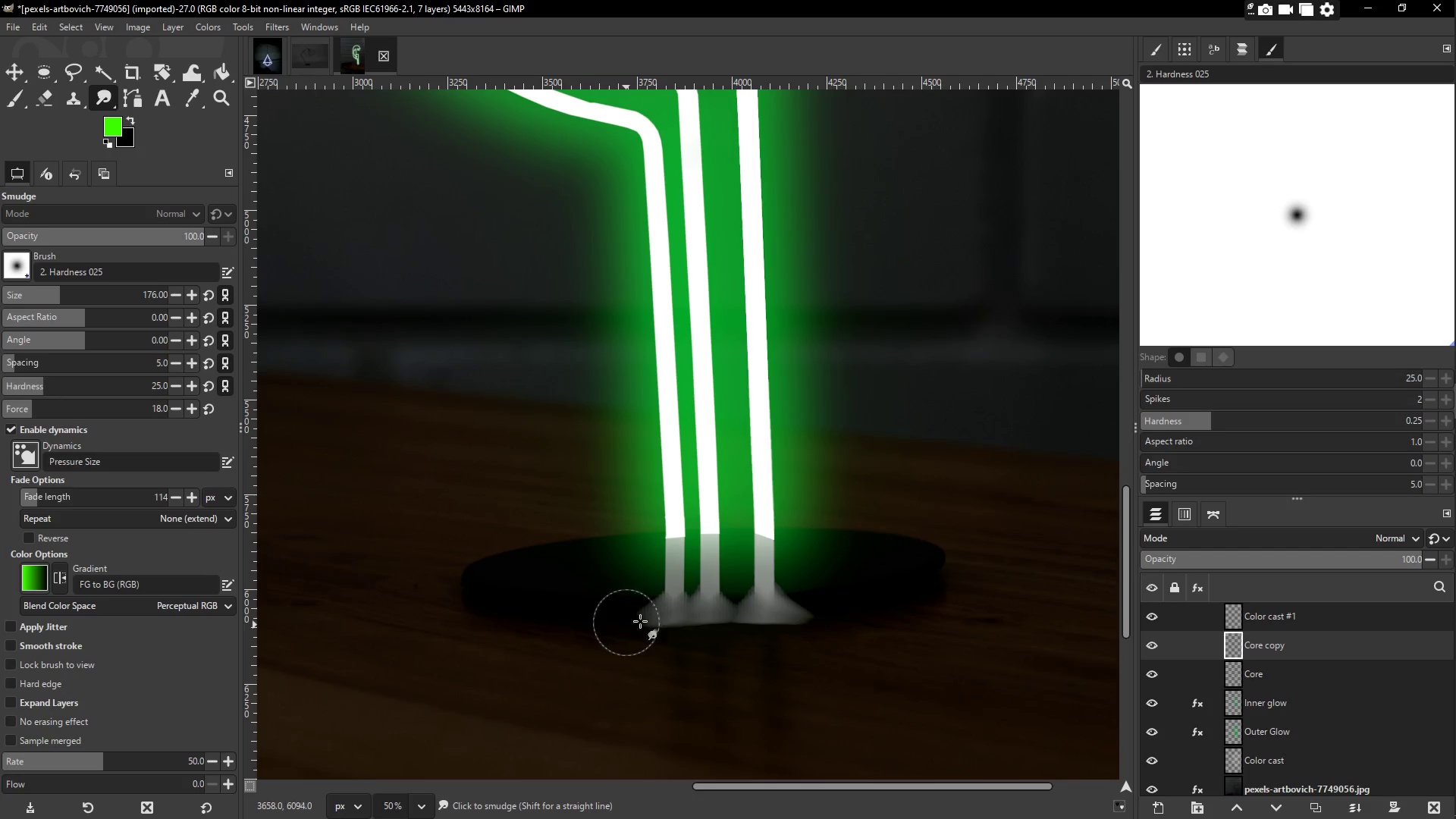 
left_click_drag(start_coordinate=[706, 623], to_coordinate=[692, 667])
 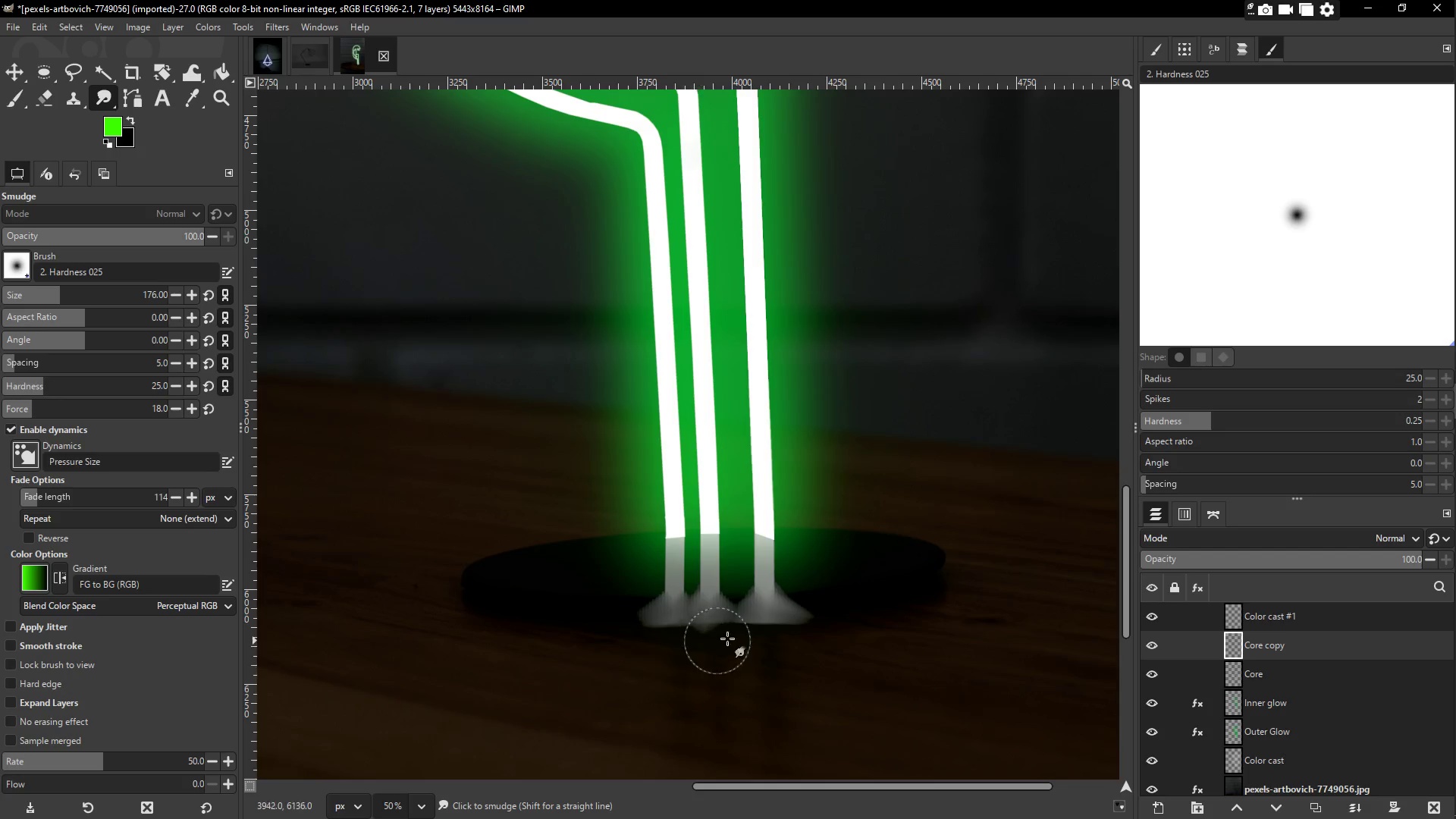 
left_click_drag(start_coordinate=[744, 637], to_coordinate=[754, 662])
 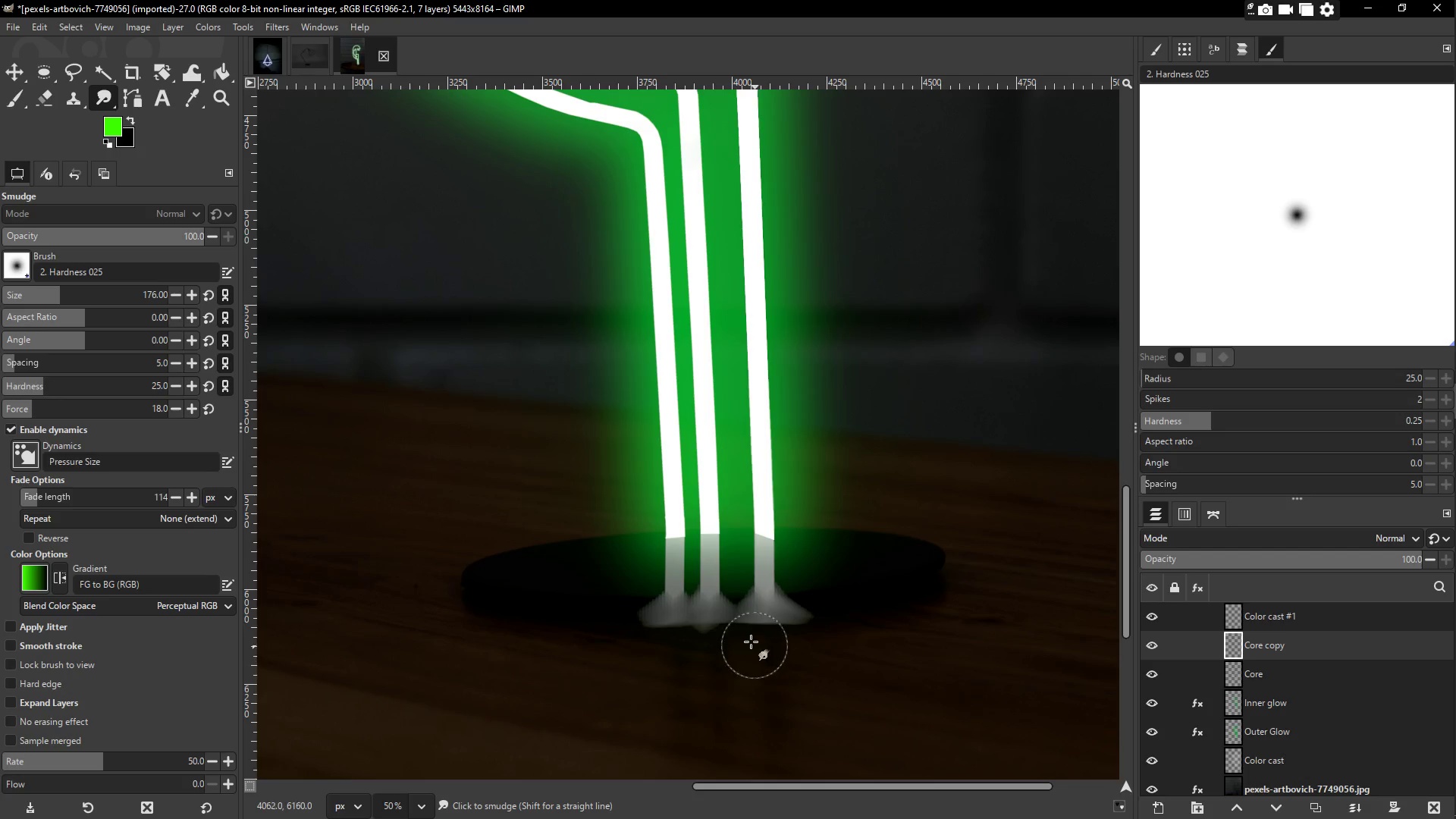 
left_click_drag(start_coordinate=[743, 631], to_coordinate=[734, 661])
 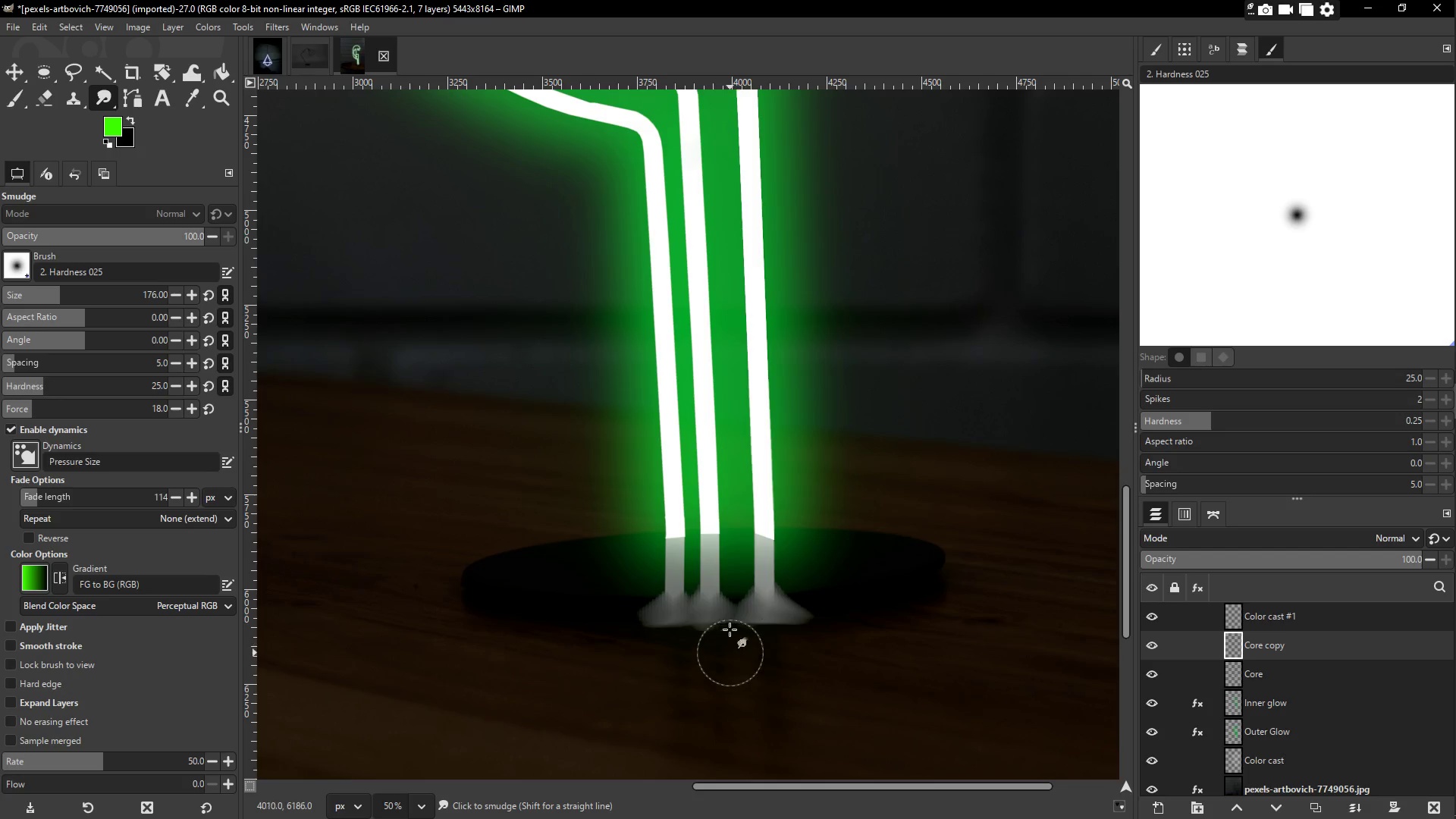 
left_click_drag(start_coordinate=[733, 620], to_coordinate=[738, 661])
 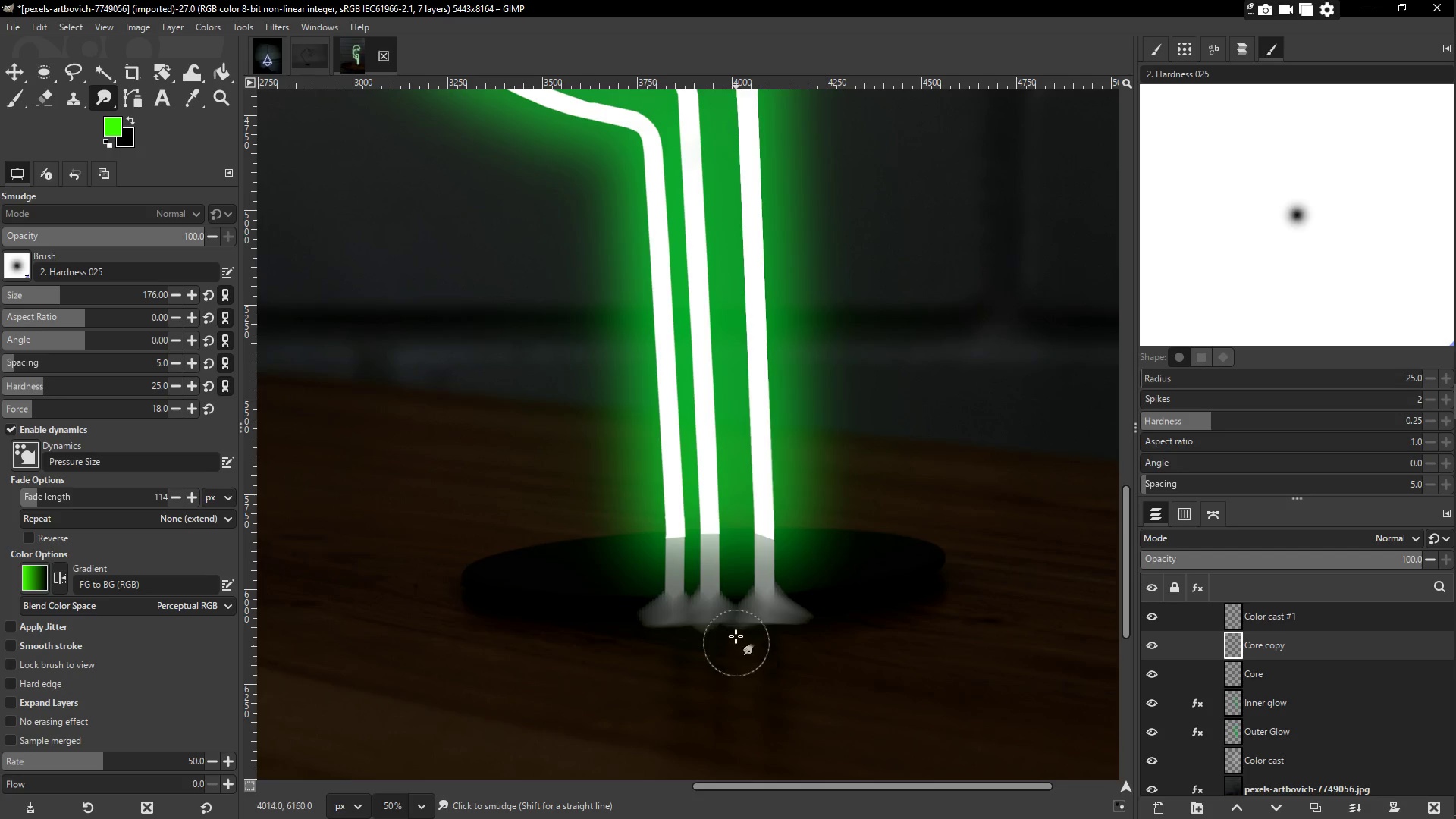 
left_click_drag(start_coordinate=[734, 628], to_coordinate=[754, 648])
 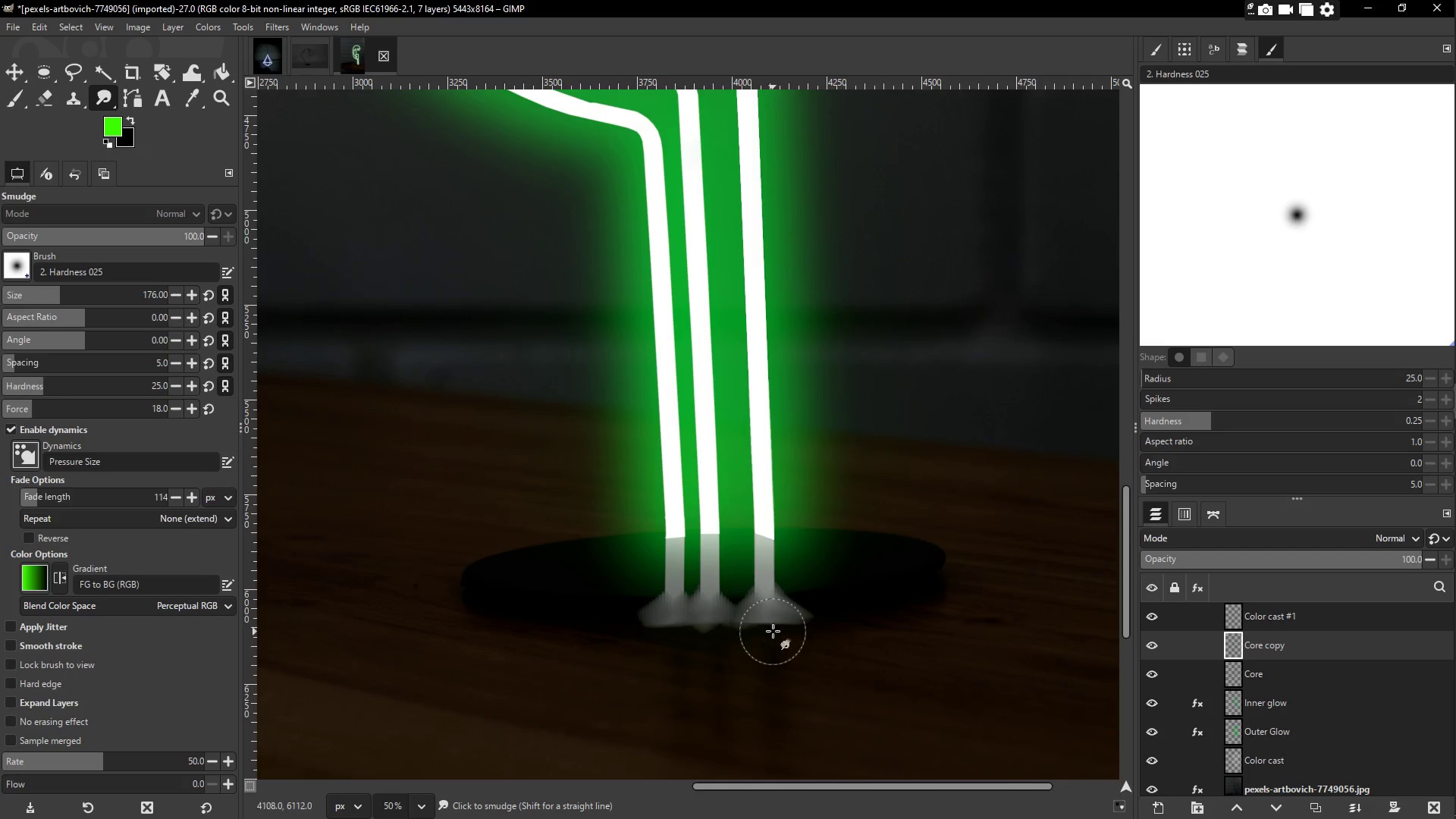 
left_click_drag(start_coordinate=[773, 631], to_coordinate=[778, 663])
 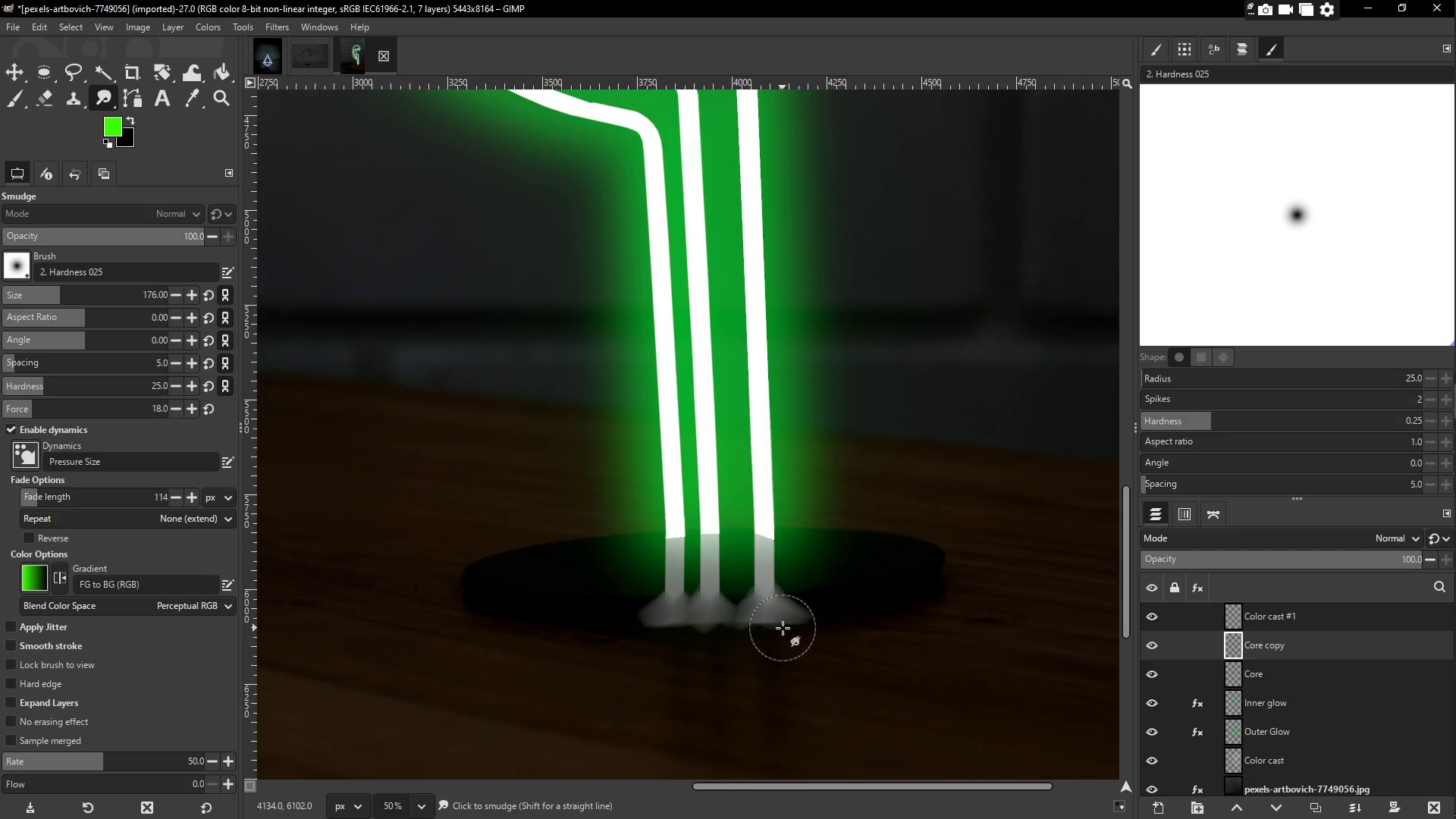 
left_click_drag(start_coordinate=[783, 630], to_coordinate=[781, 661])
 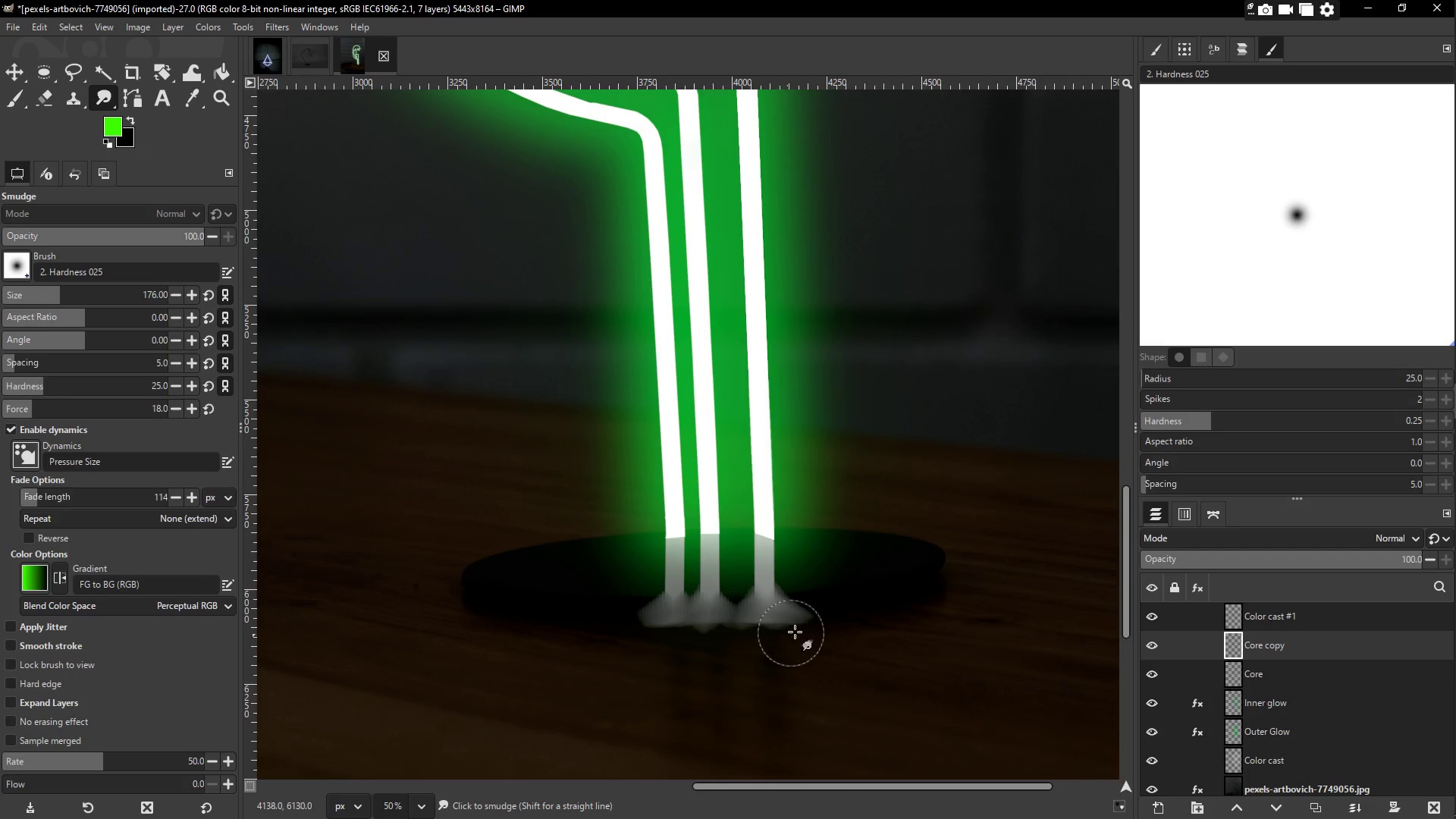 
left_click_drag(start_coordinate=[803, 631], to_coordinate=[803, 657])
 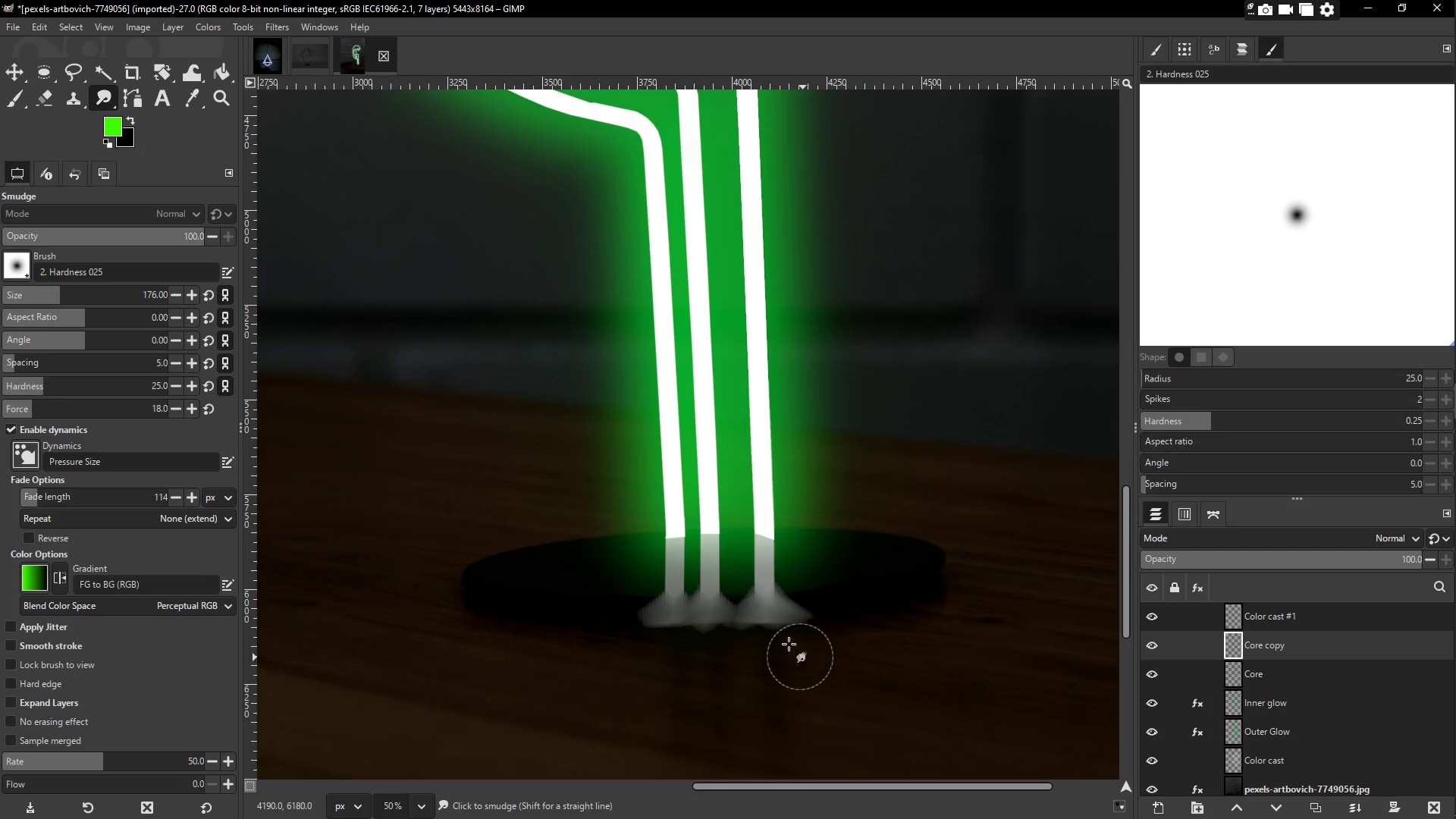 
left_click_drag(start_coordinate=[766, 627], to_coordinate=[766, 652])
 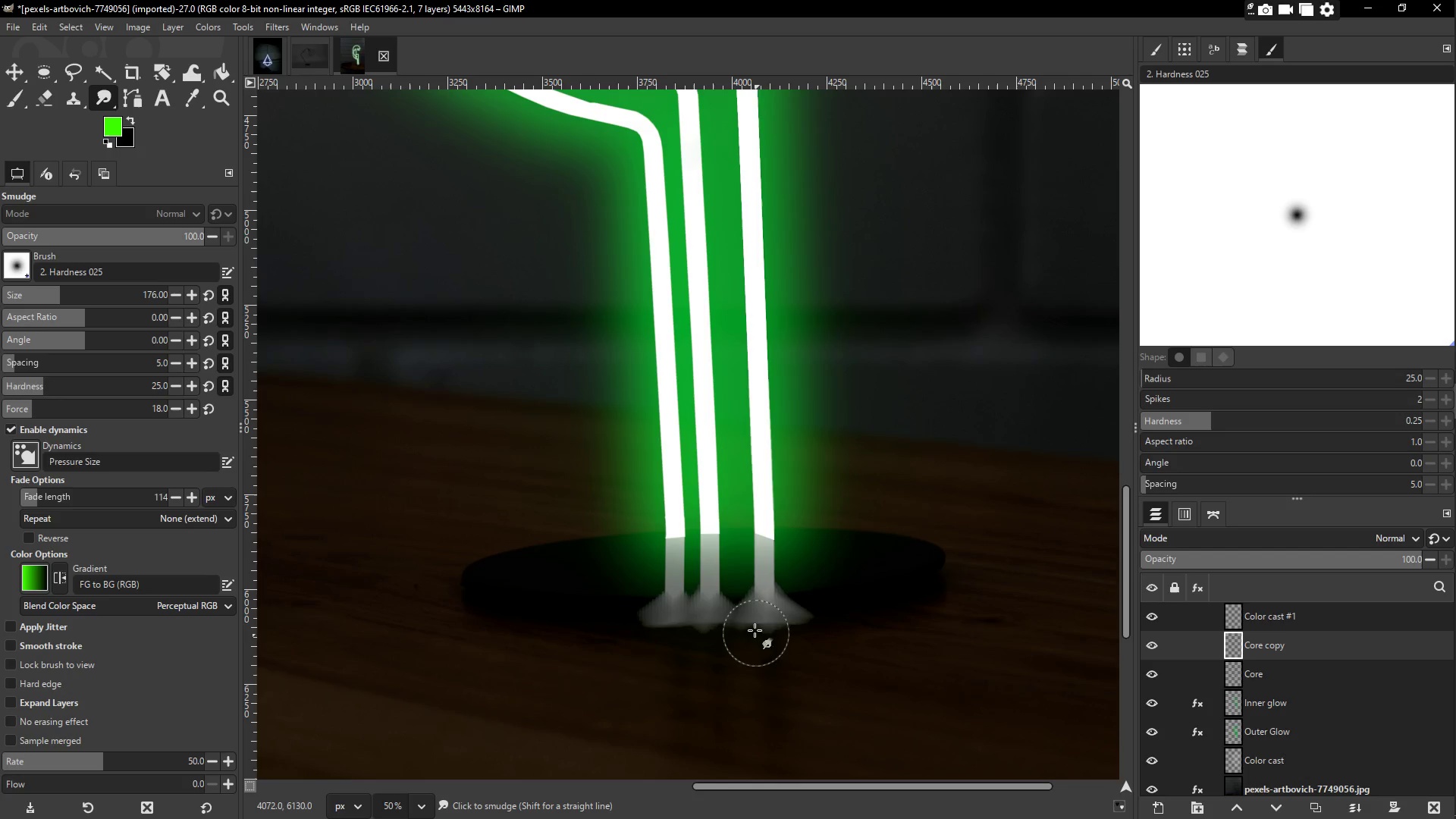 
left_click_drag(start_coordinate=[755, 636], to_coordinate=[753, 648])
 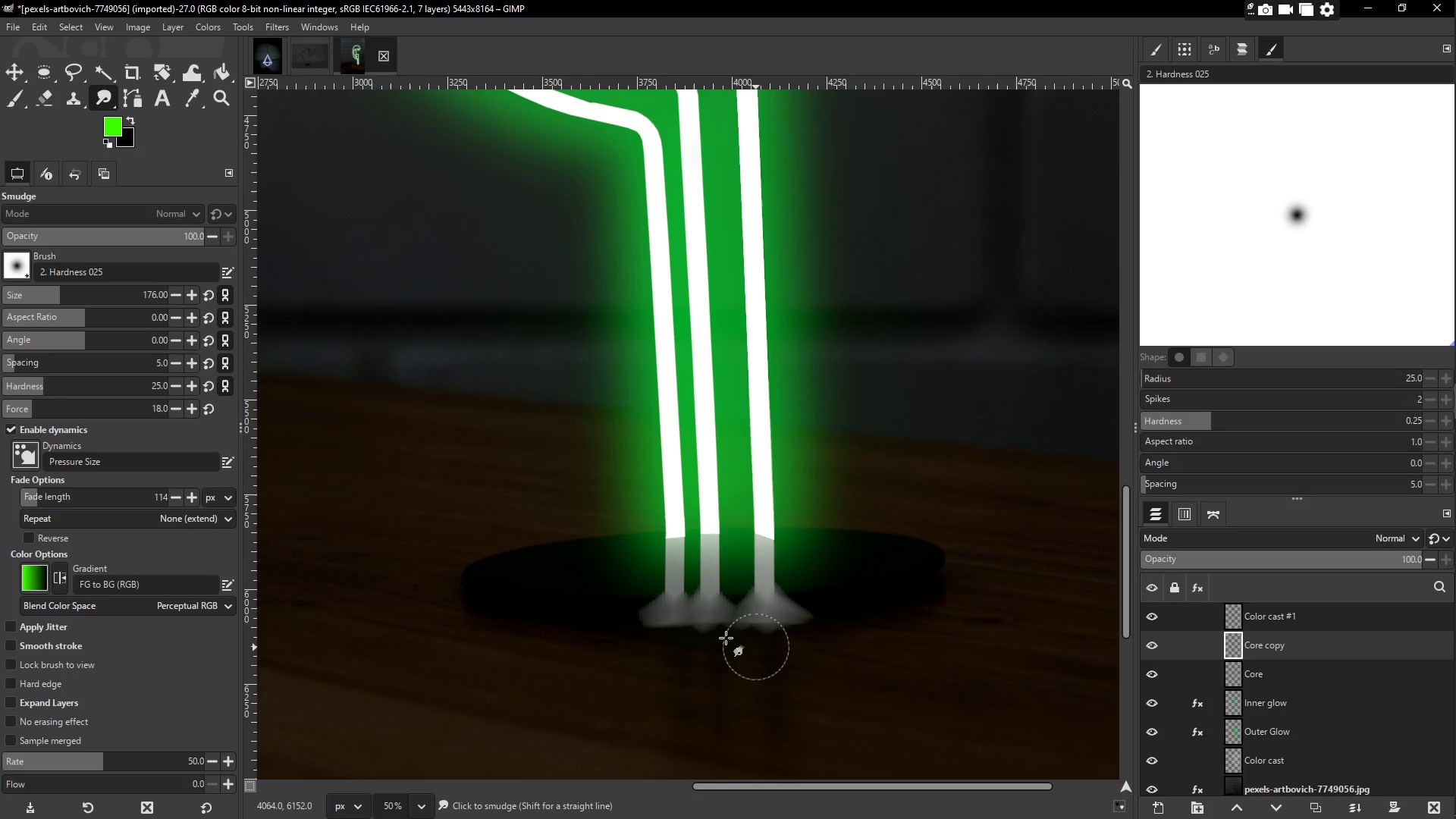 
left_click_drag(start_coordinate=[719, 632], to_coordinate=[688, 652])
 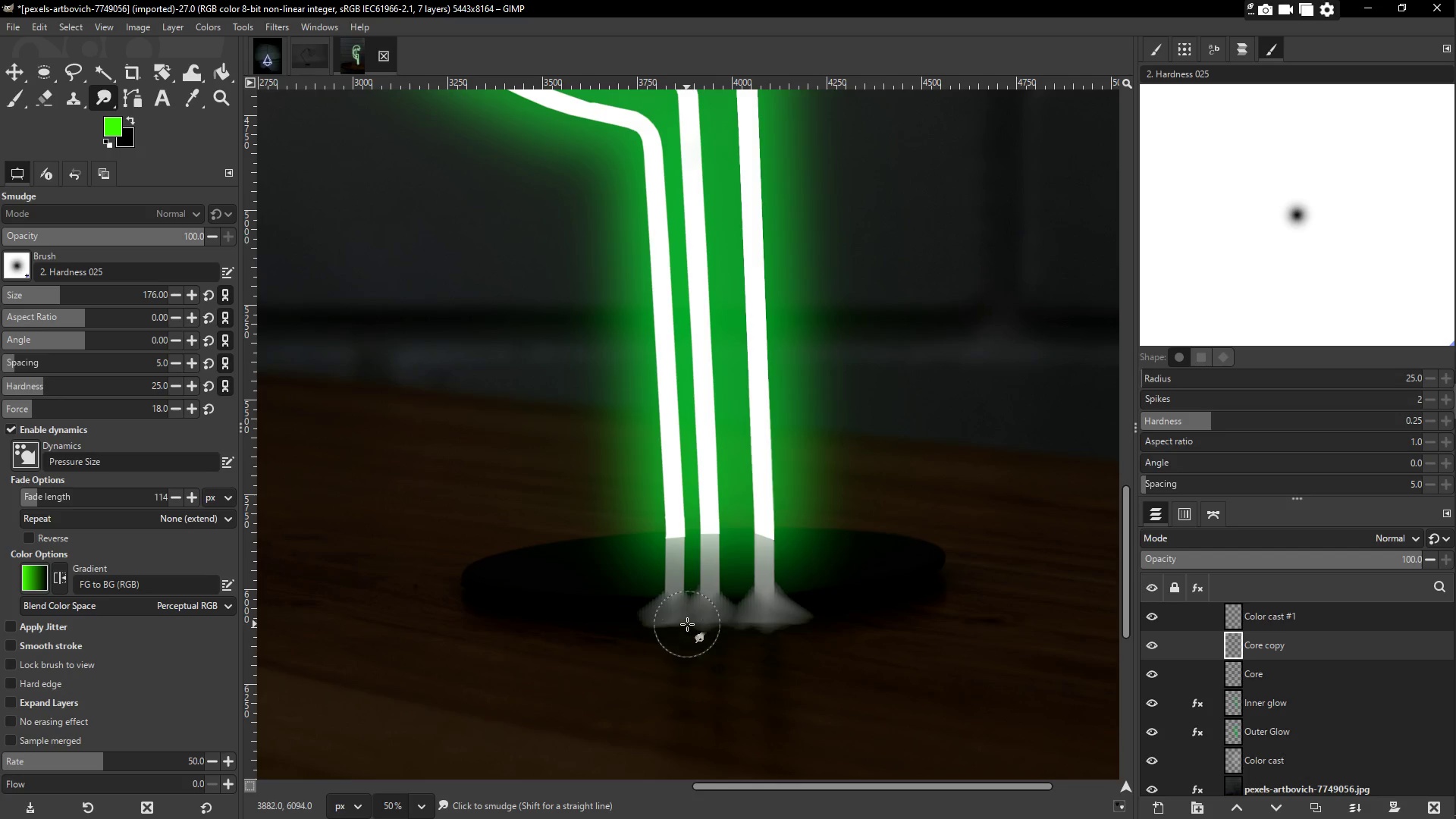 
left_click_drag(start_coordinate=[688, 623], to_coordinate=[676, 639])
 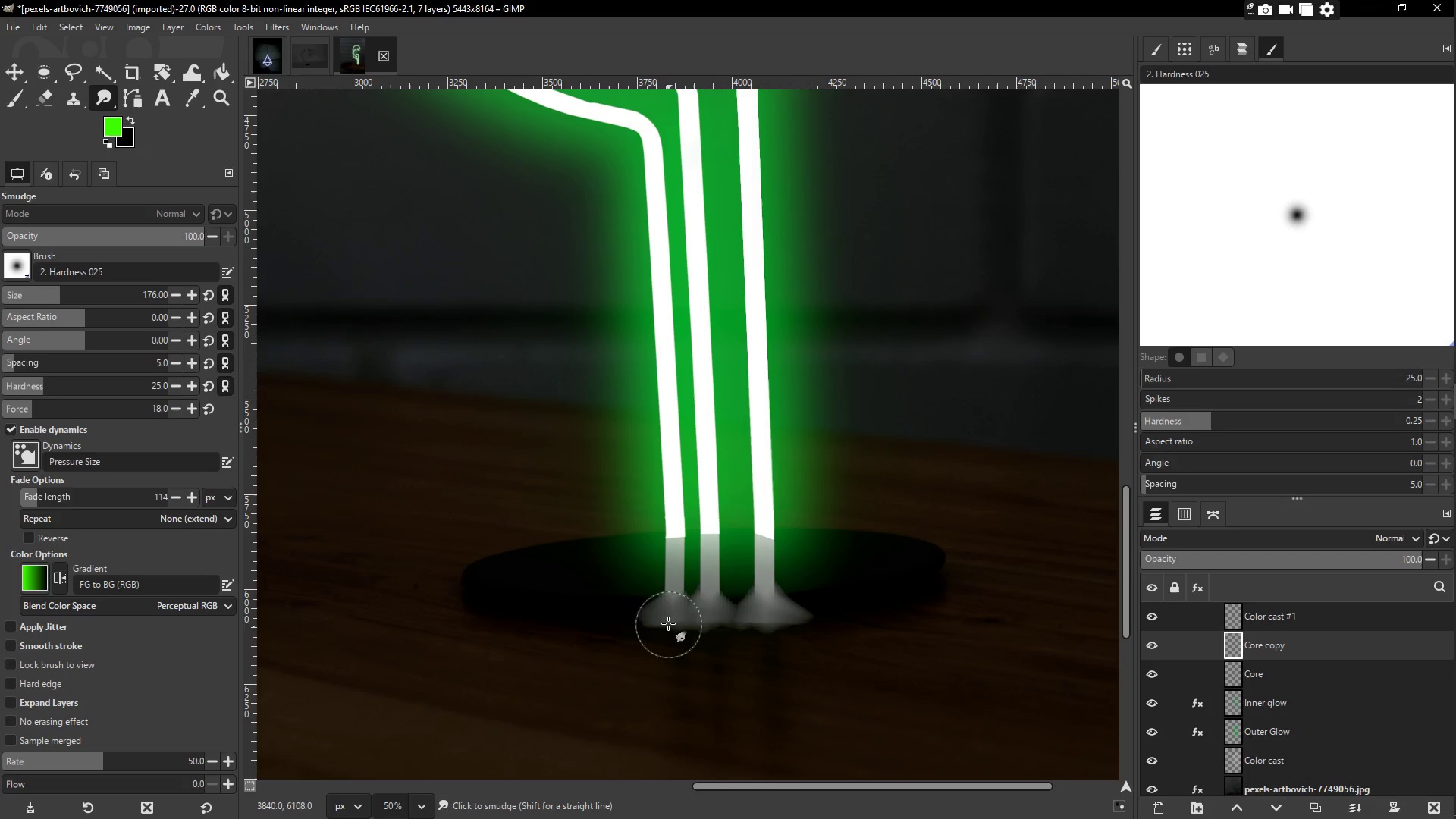 
left_click_drag(start_coordinate=[668, 623], to_coordinate=[657, 647])
 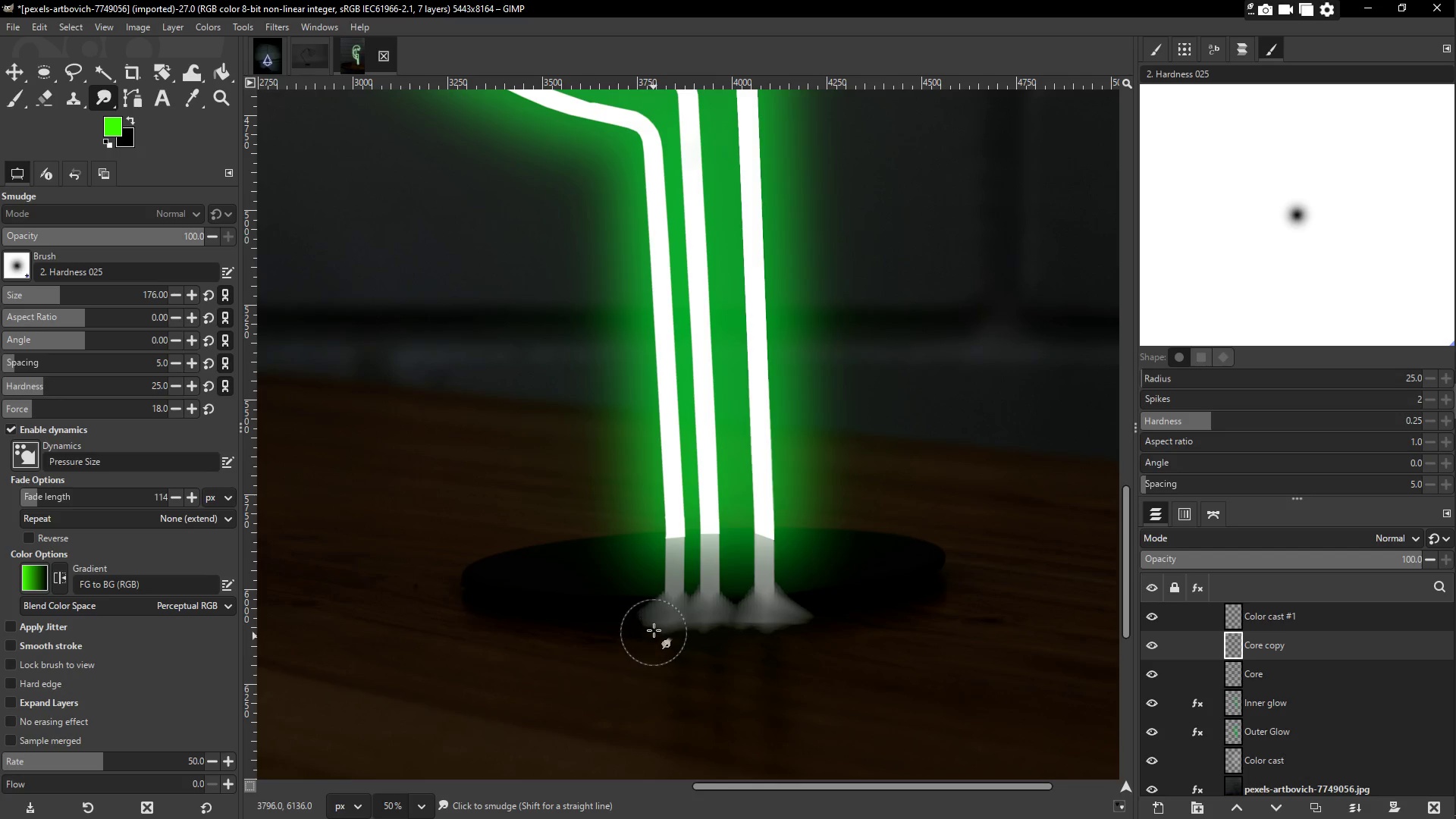 
left_click_drag(start_coordinate=[654, 623], to_coordinate=[625, 639])
 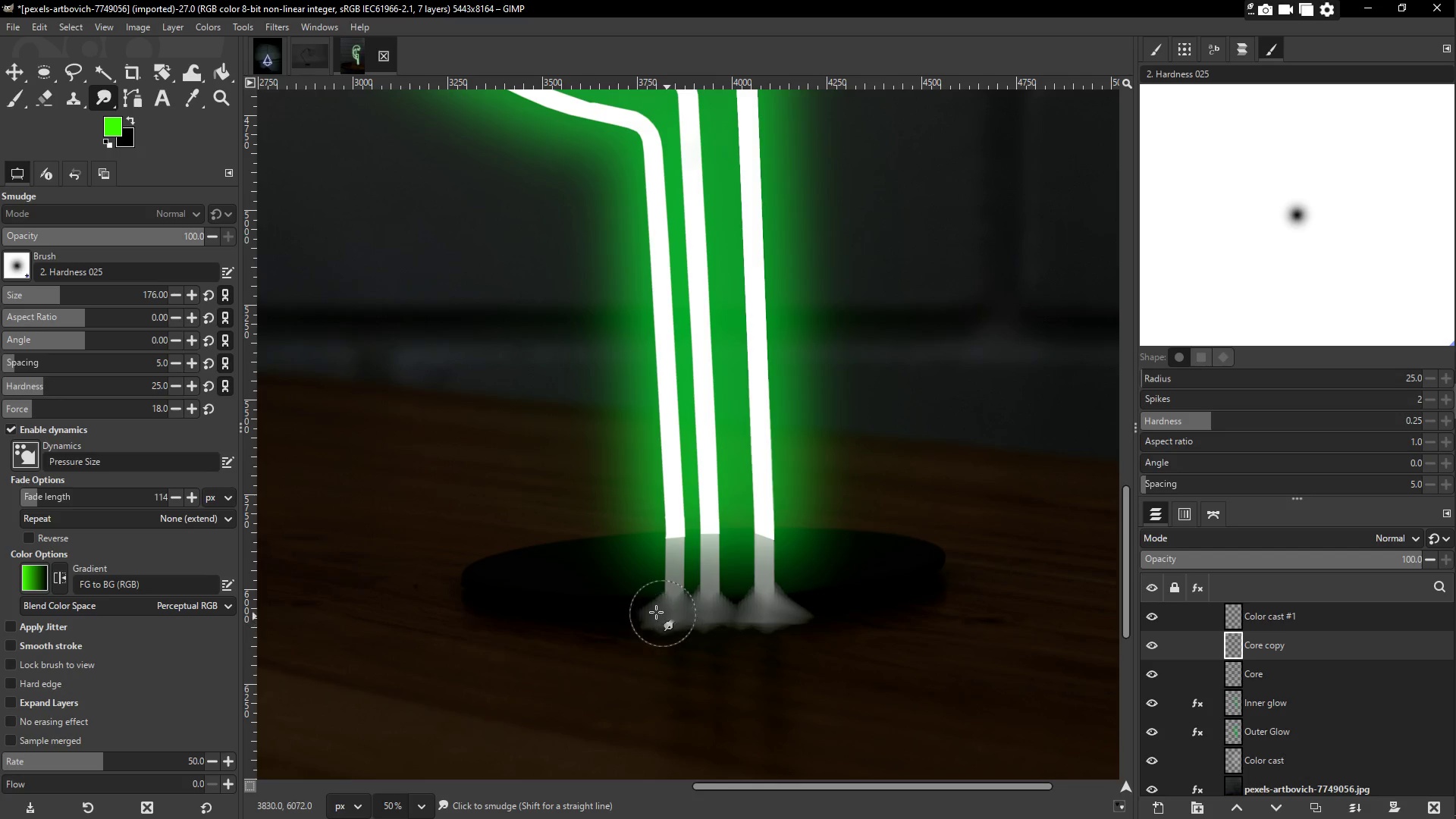 
left_click_drag(start_coordinate=[639, 611], to_coordinate=[589, 628])
 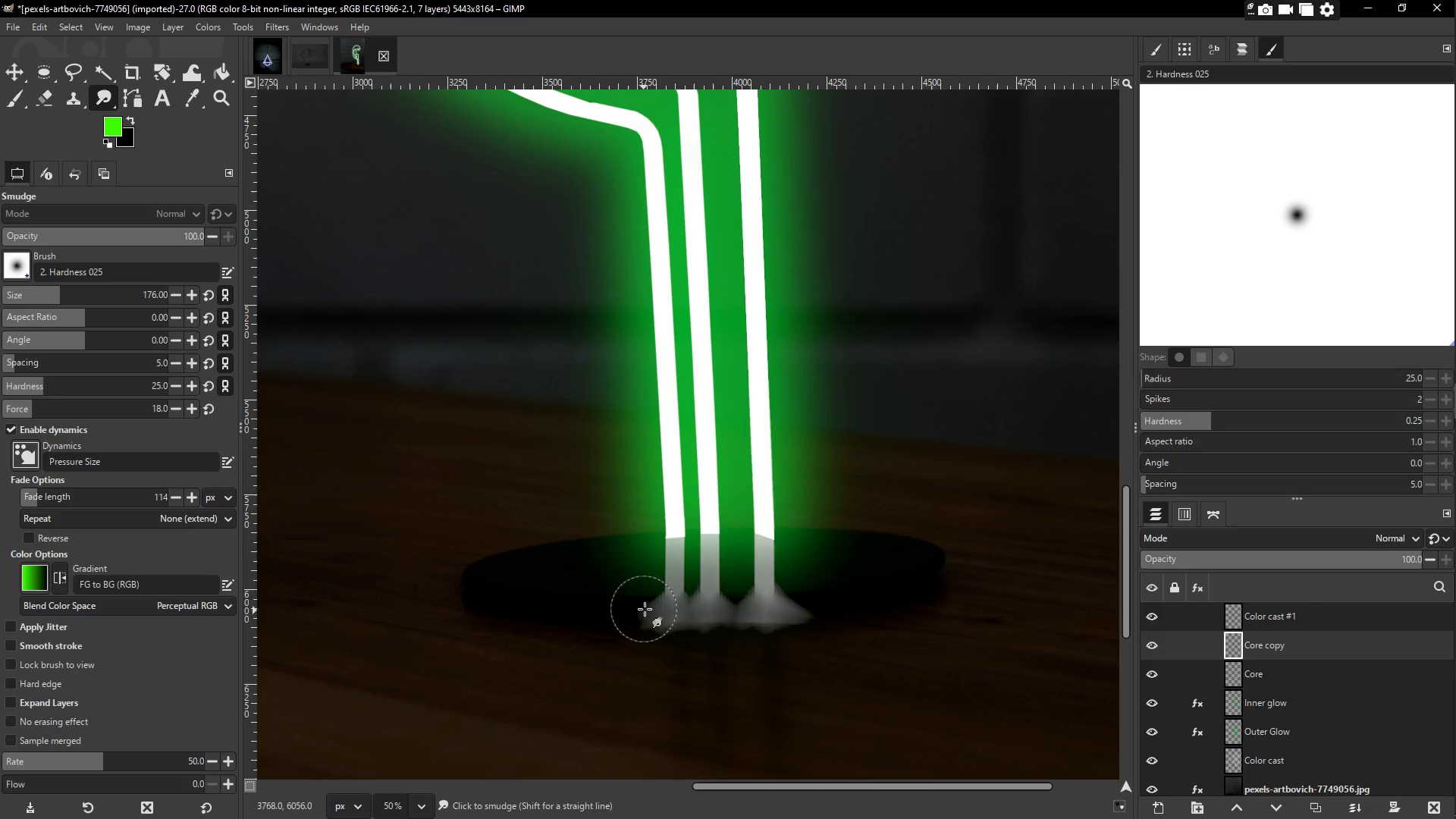 
left_click_drag(start_coordinate=[642, 611], to_coordinate=[585, 625])
 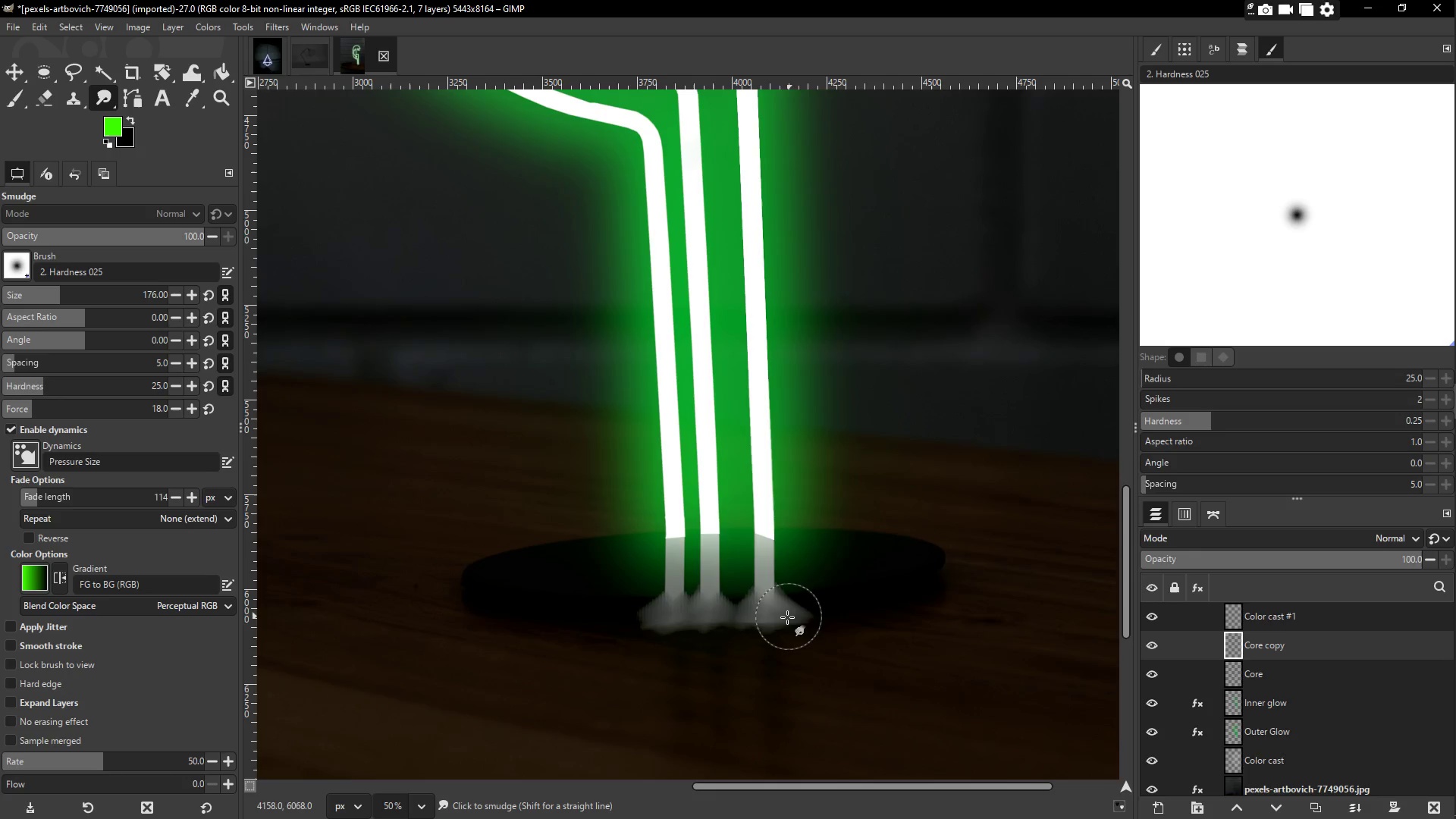 
left_click_drag(start_coordinate=[796, 617], to_coordinate=[878, 635])
 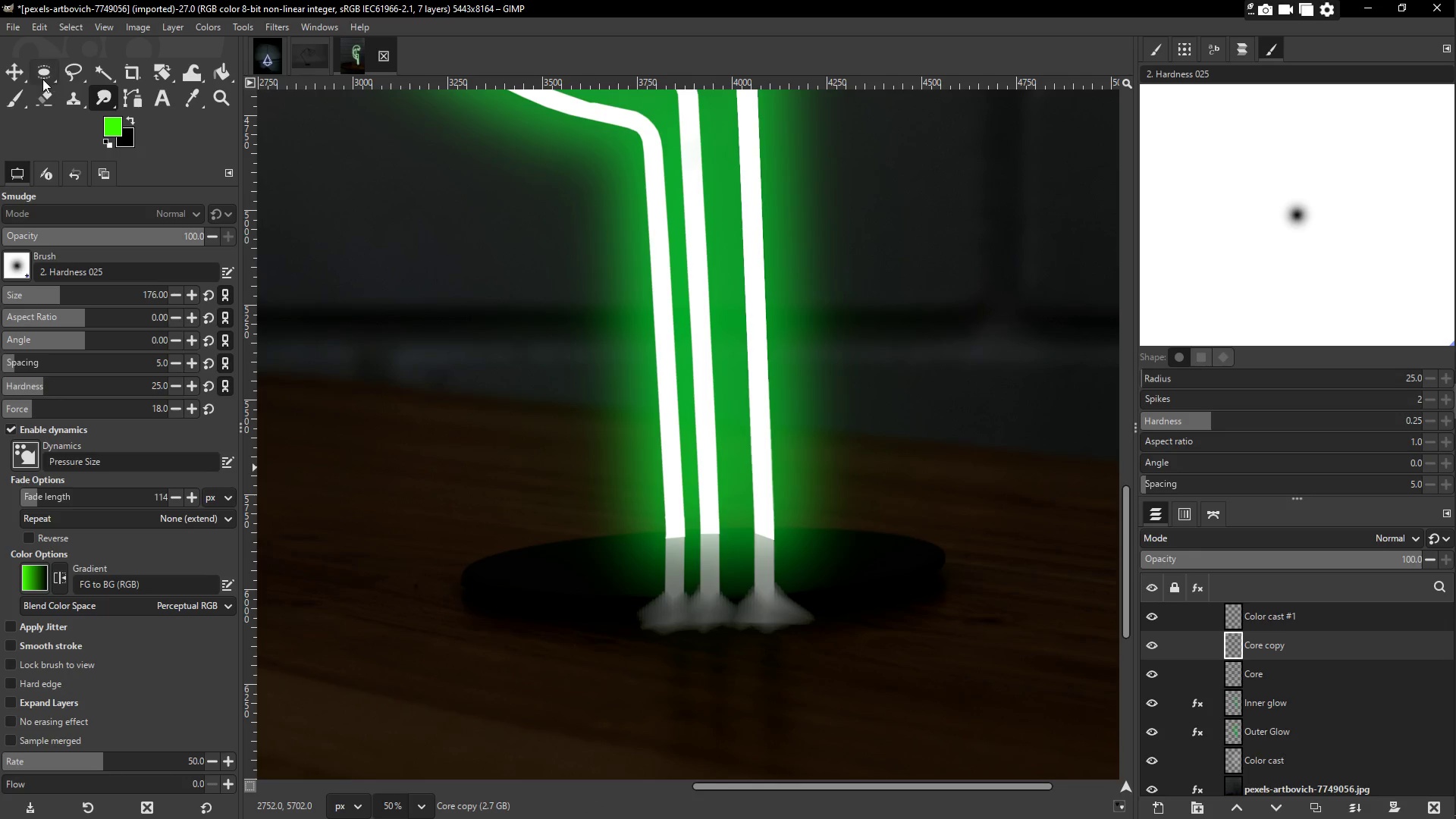 
left_click([49, 97])
 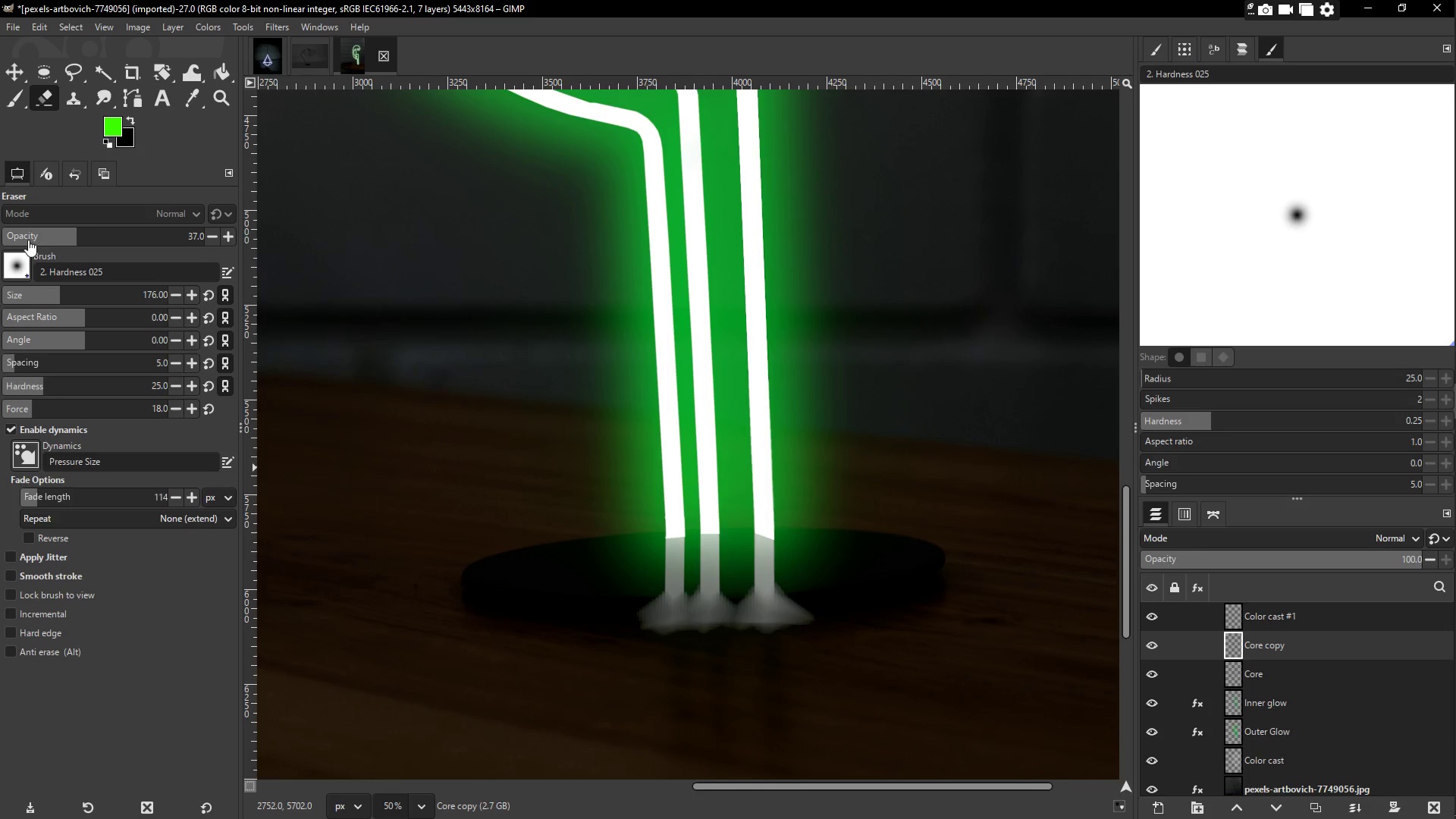 
left_click([25, 233])
 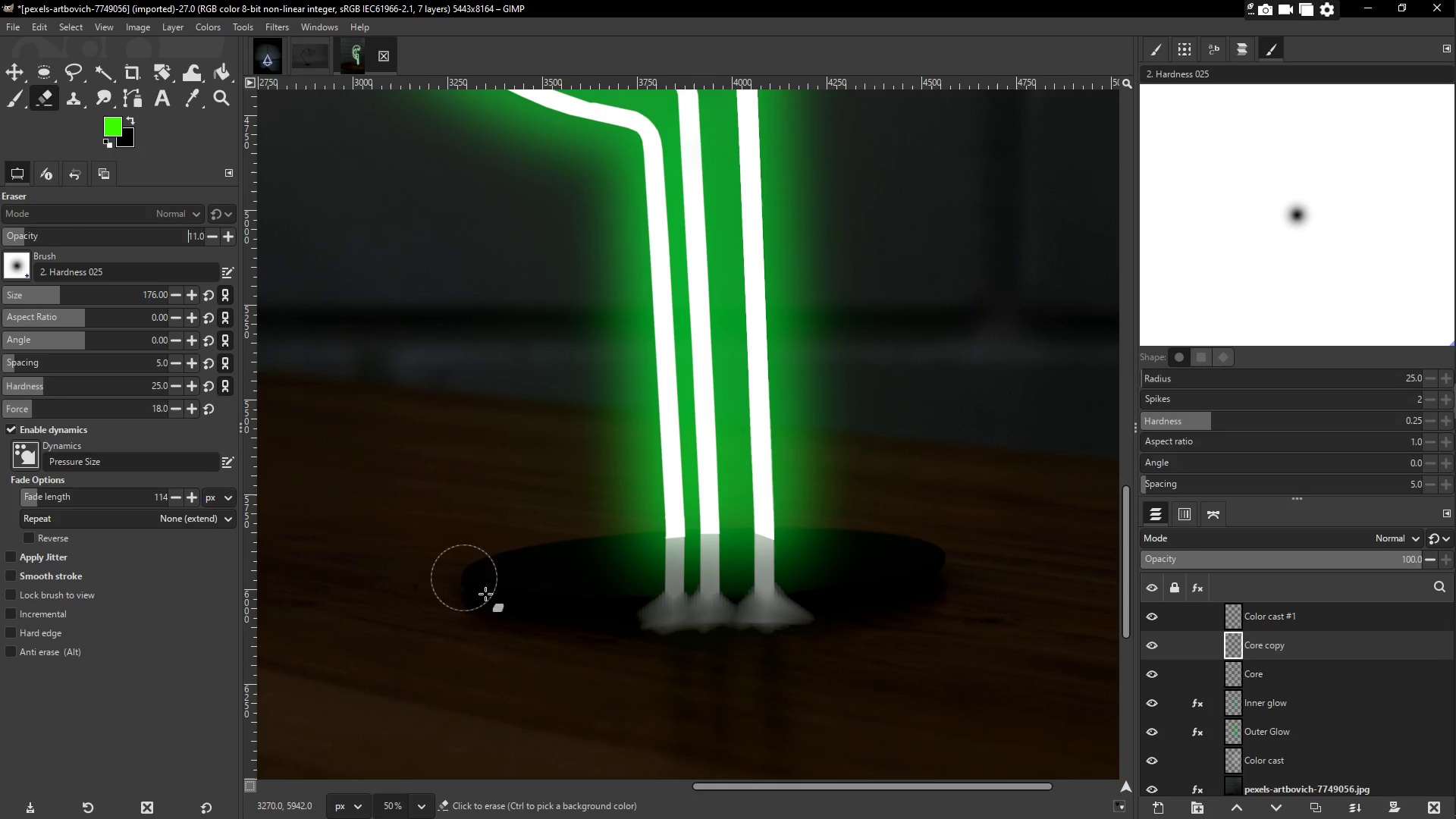 
left_click_drag(start_coordinate=[607, 629], to_coordinate=[622, 598])
 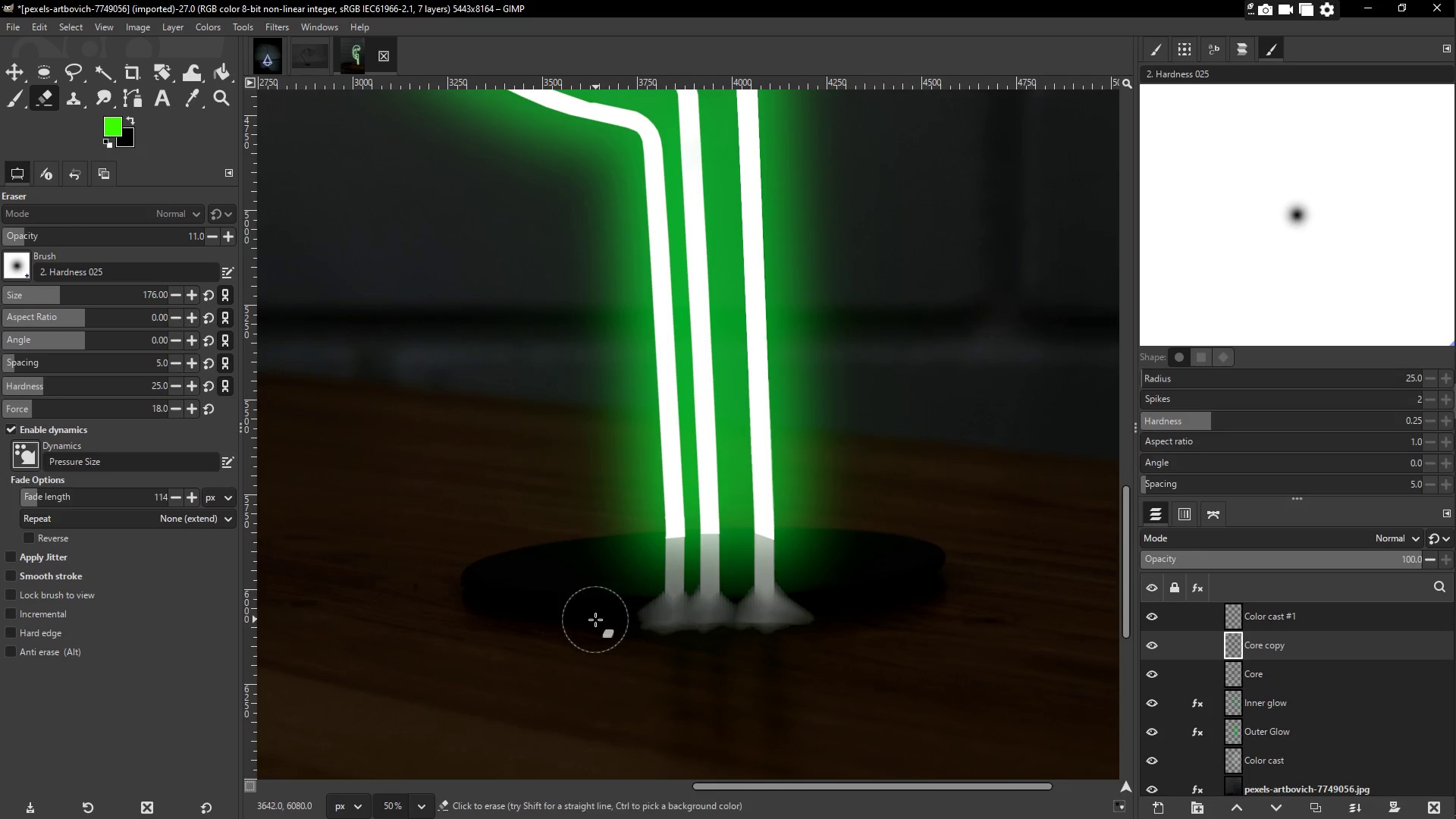 
left_click_drag(start_coordinate=[594, 618], to_coordinate=[666, 626])
 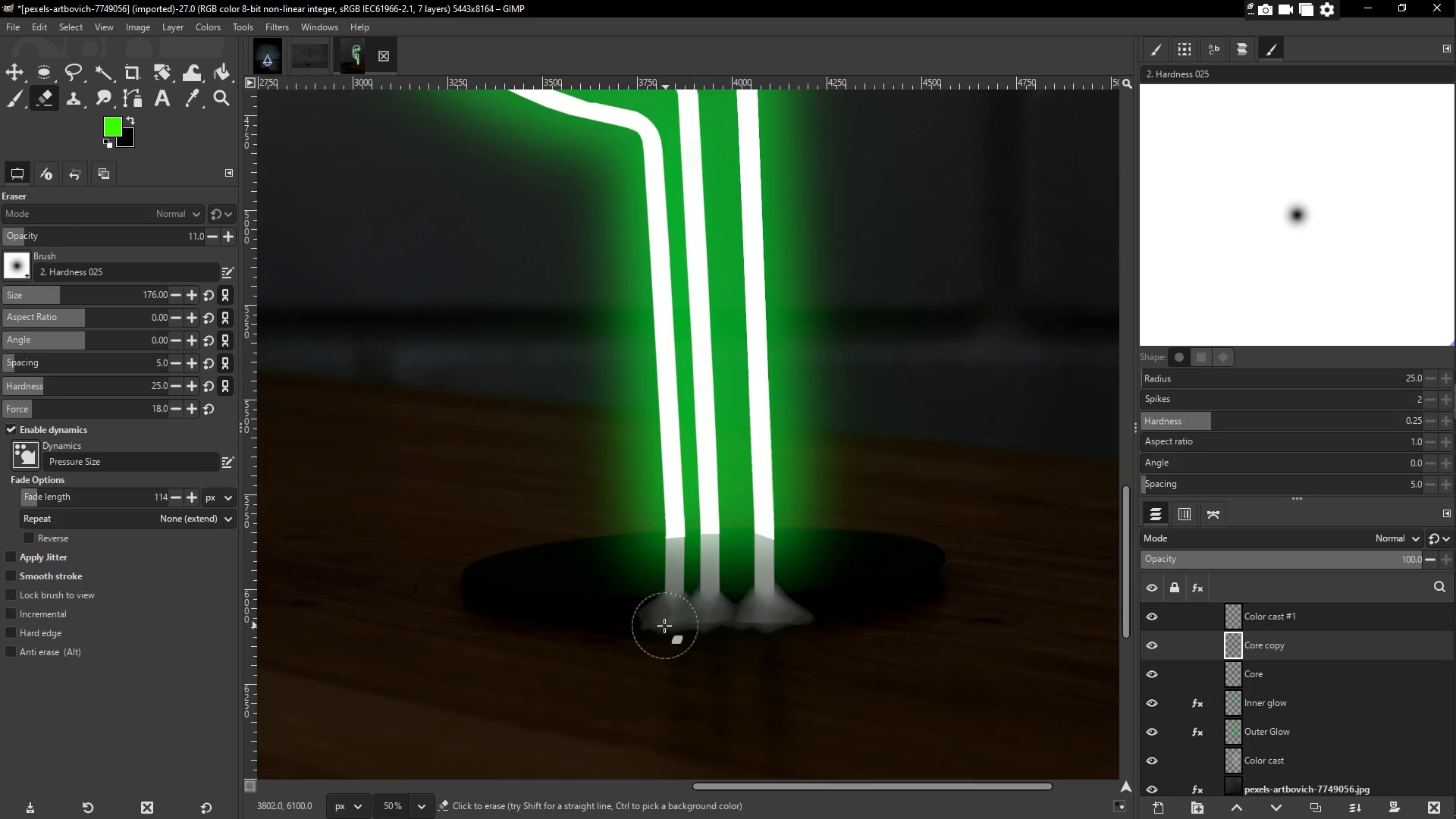 
left_click_drag(start_coordinate=[664, 626], to_coordinate=[614, 606])
 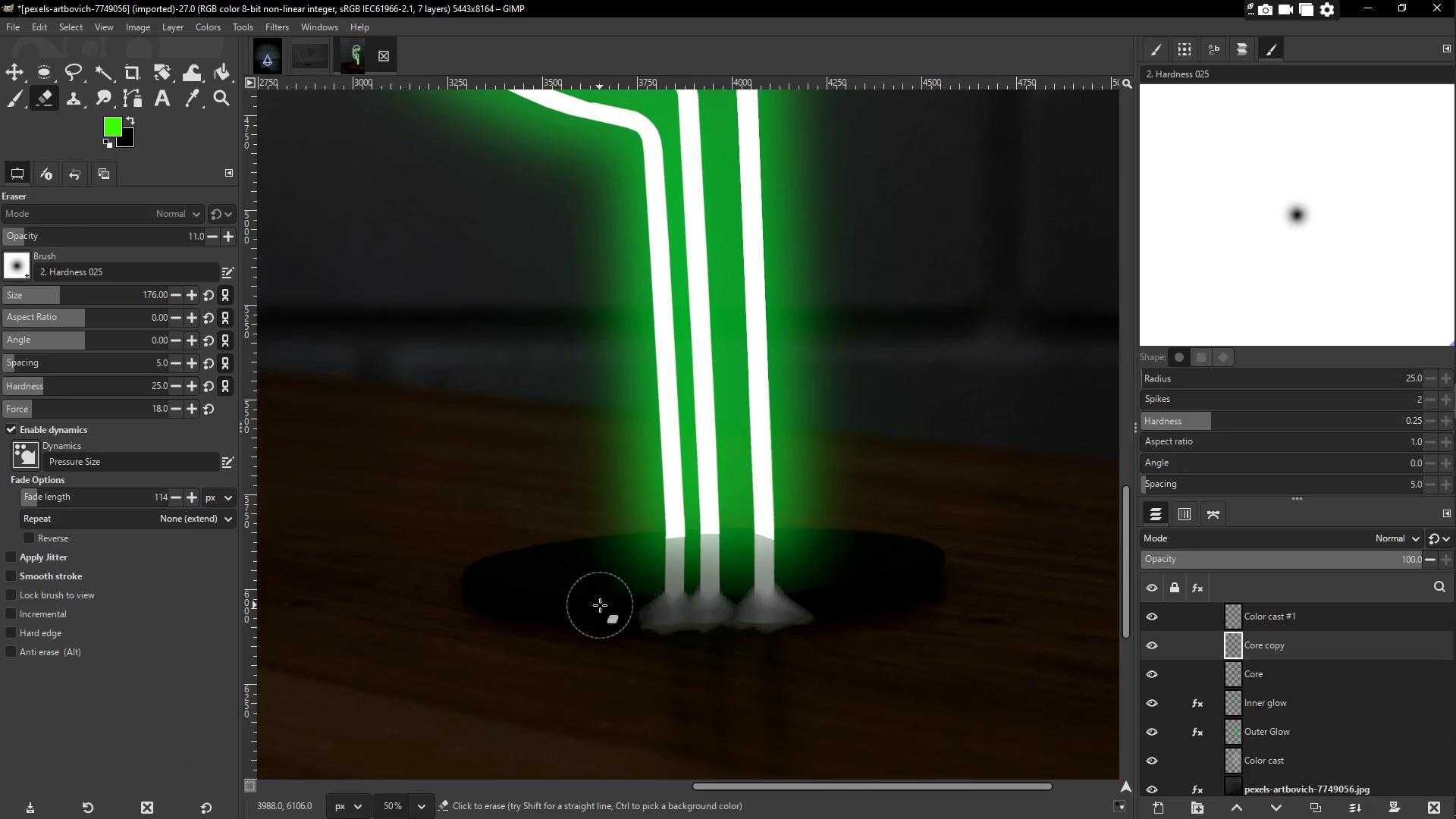 
left_click_drag(start_coordinate=[600, 605], to_coordinate=[579, 606])
 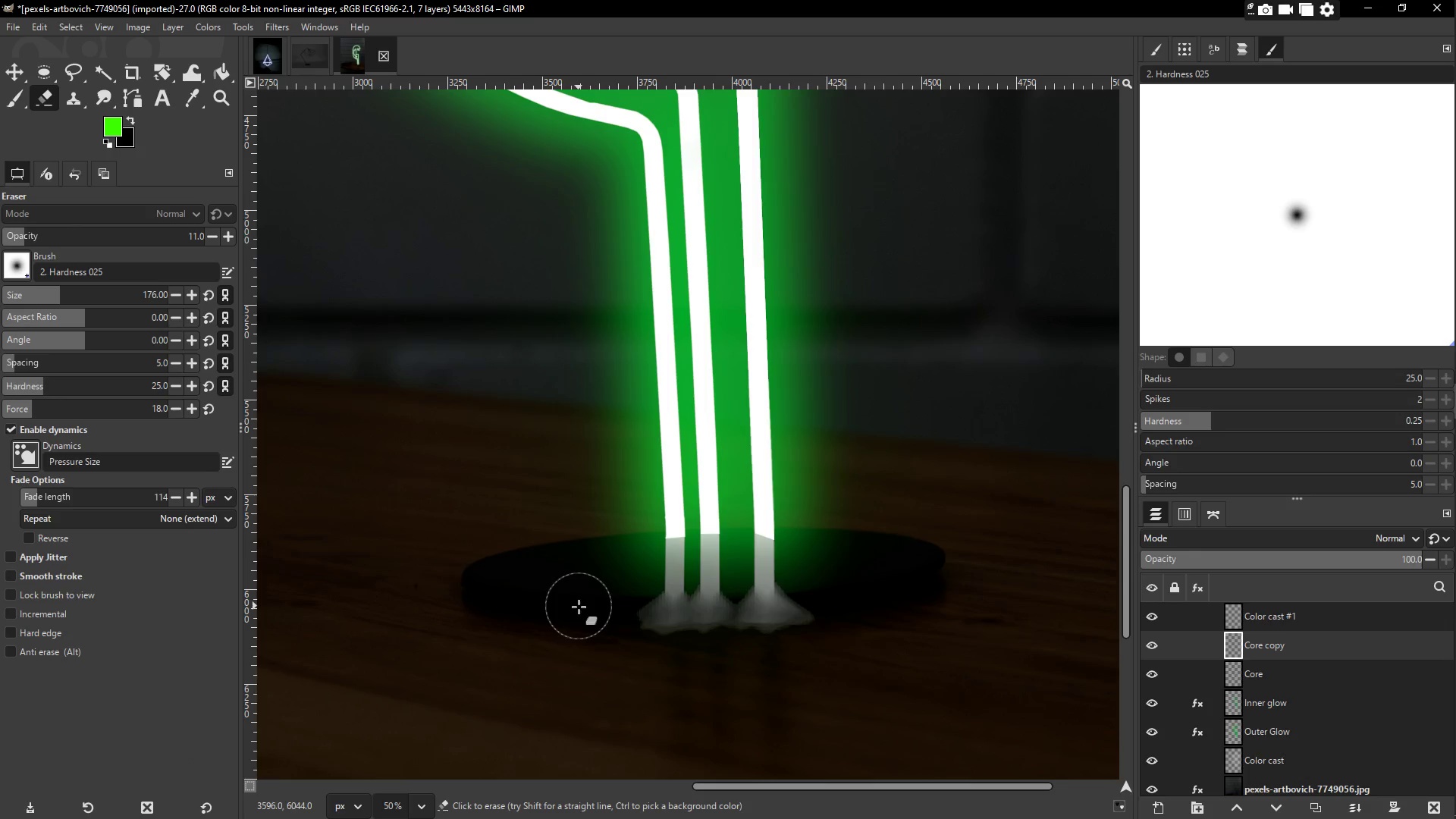 
left_click_drag(start_coordinate=[588, 612], to_coordinate=[552, 640])
 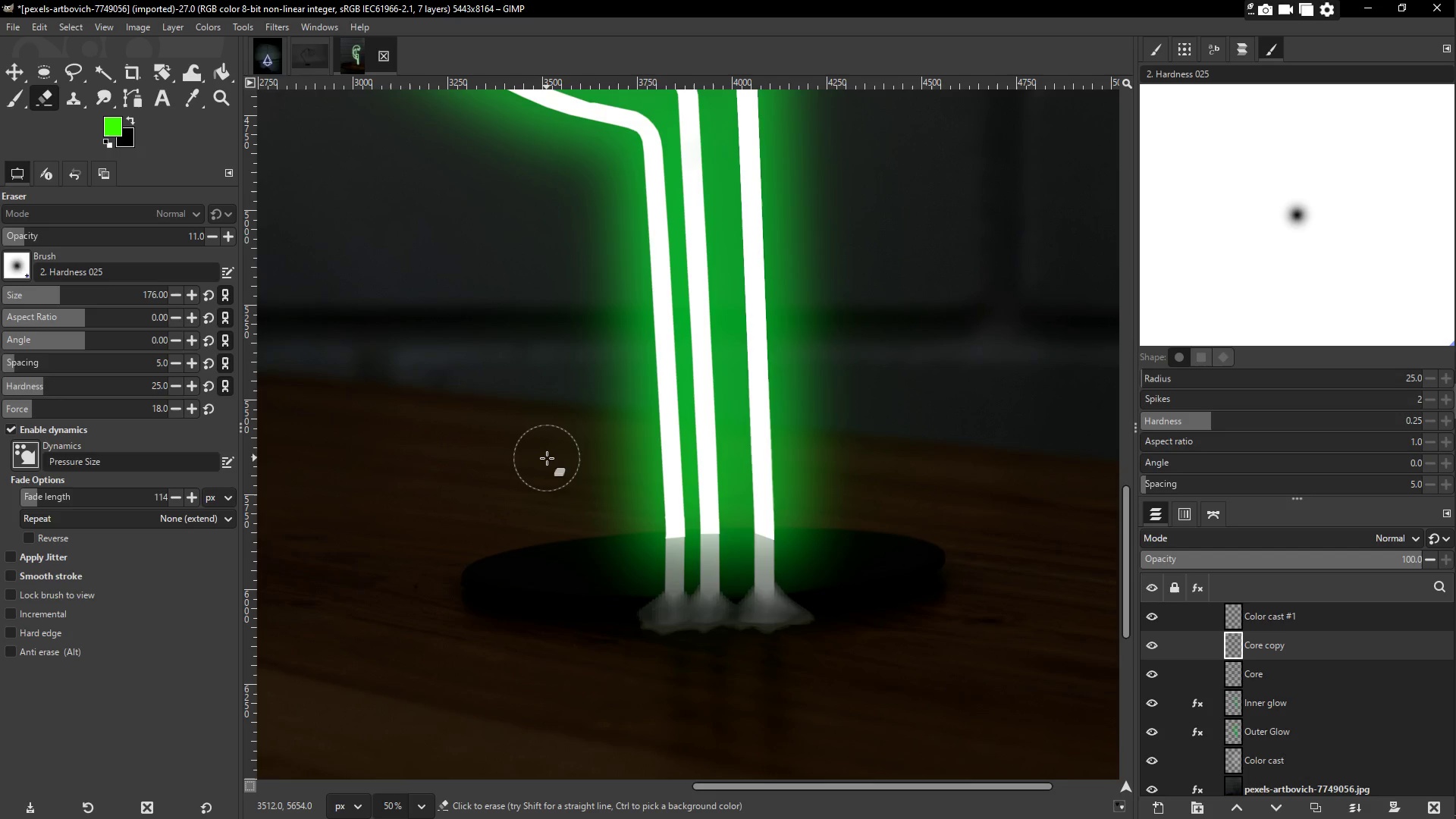 
scroll: coordinate [585, 572], scroll_direction: down, amount: 3.0
 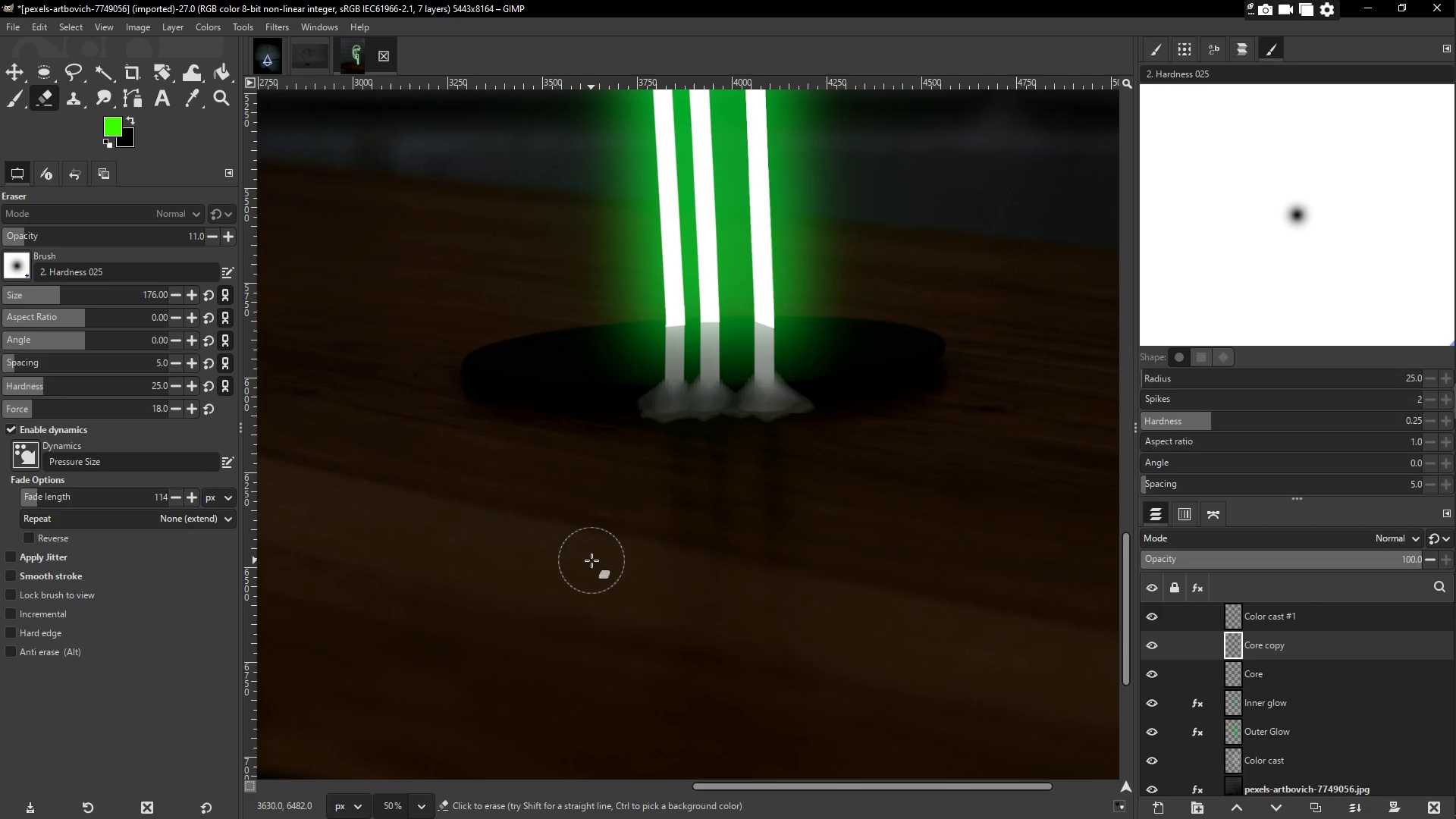 
scroll: coordinate [595, 547], scroll_direction: none, amount: 0.0
 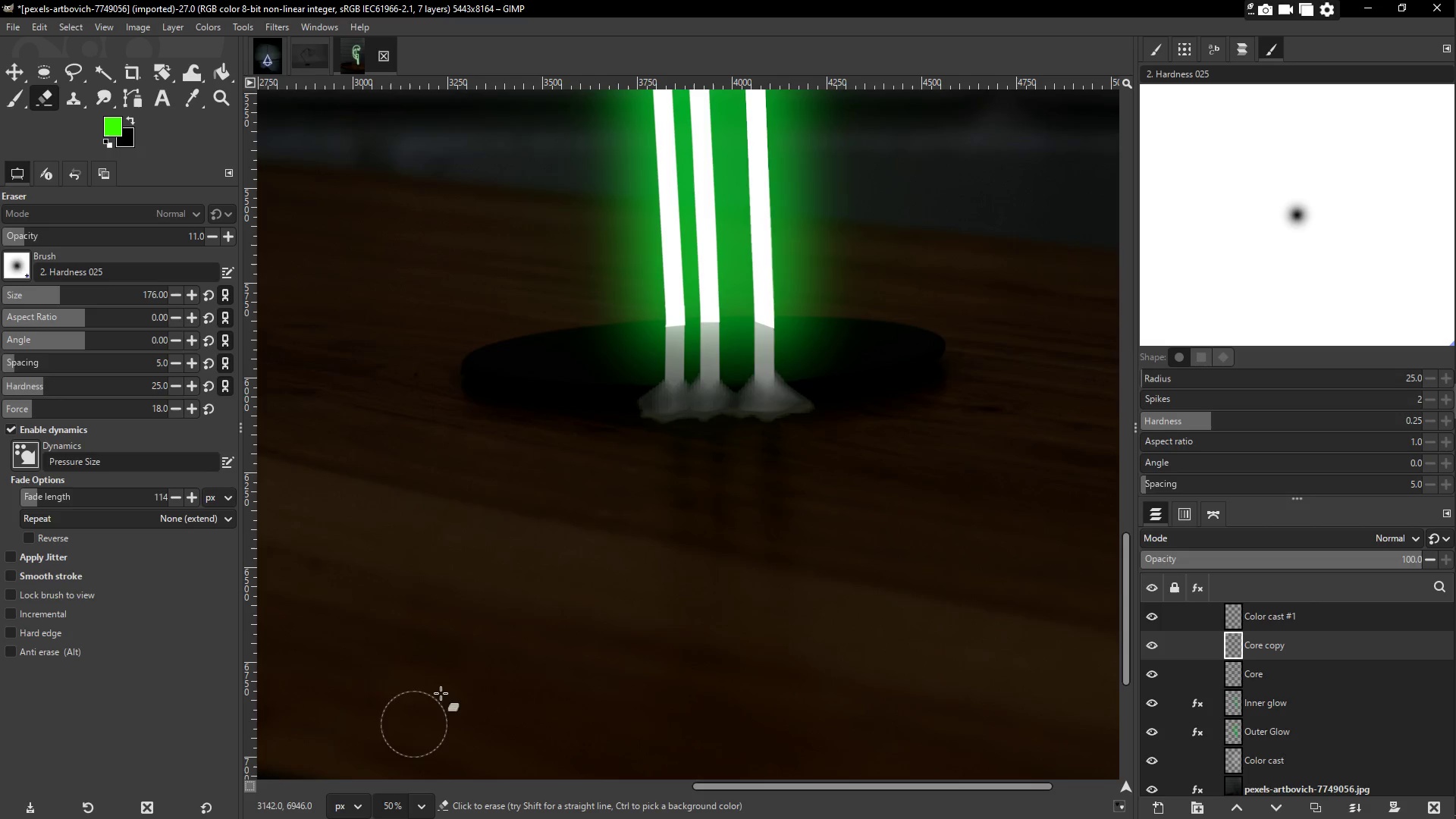 
type(bp)
 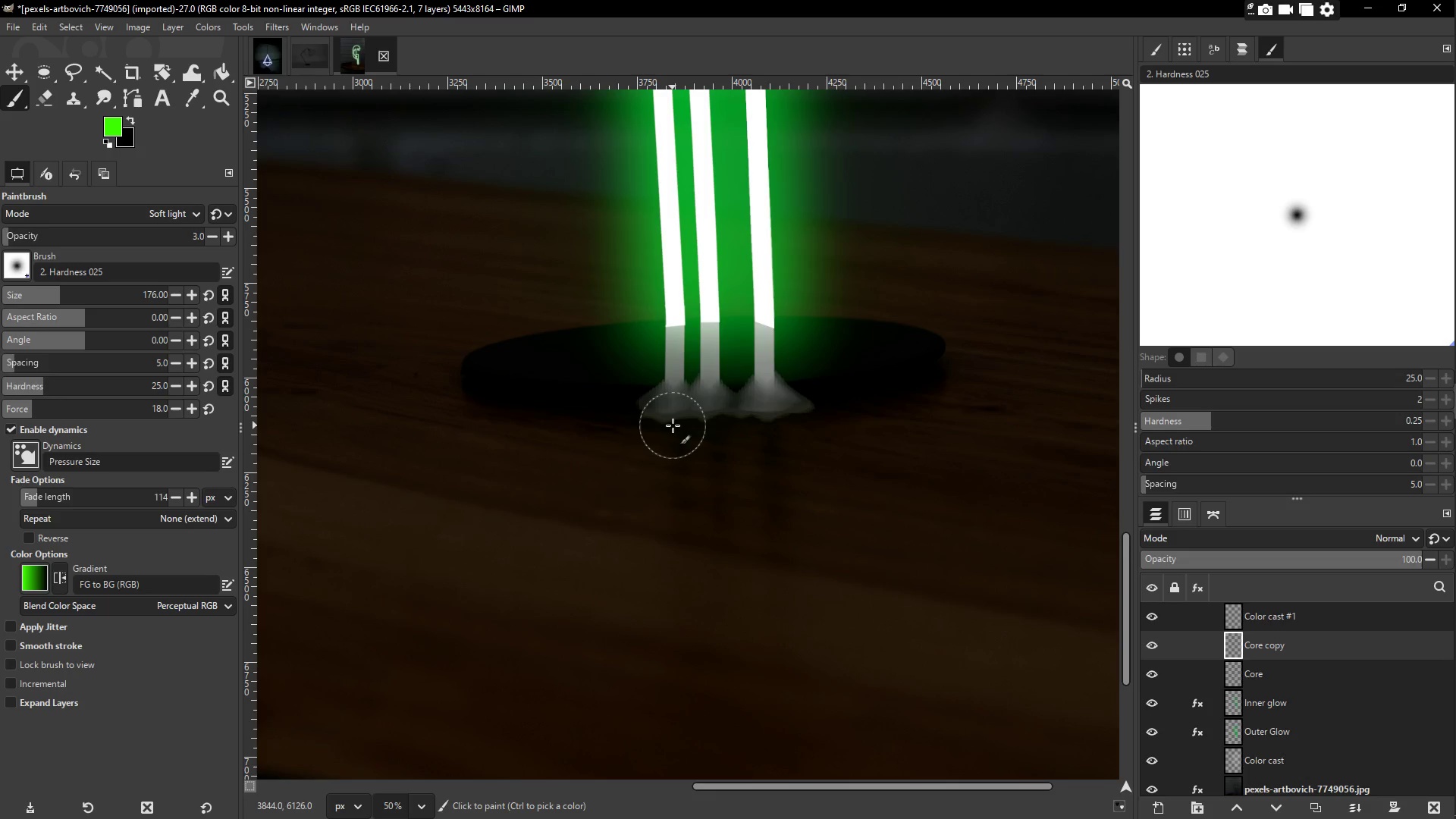 
wait(11.3)
 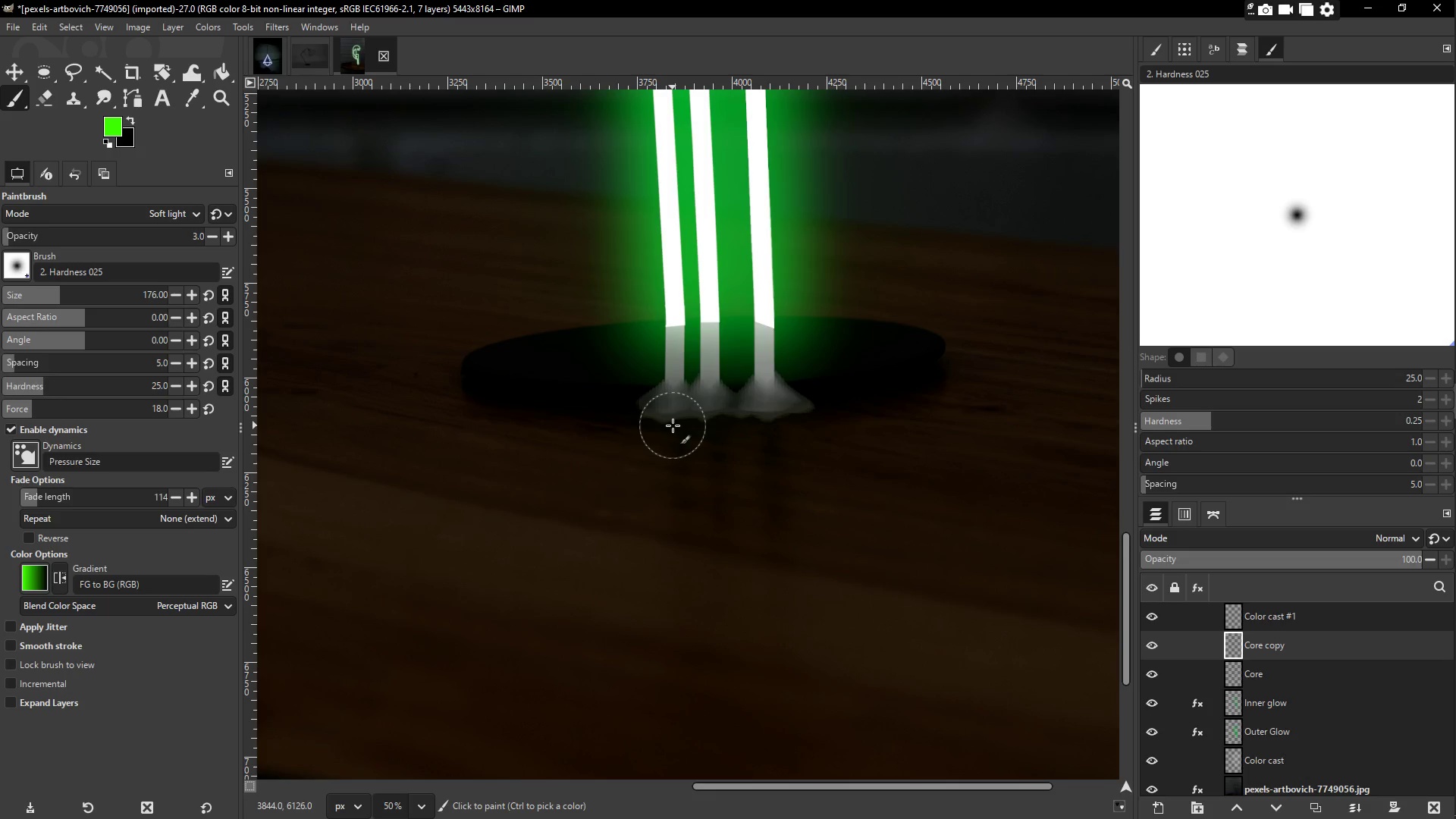 
scroll: coordinate [619, 413], scroll_direction: up, amount: 8.0
 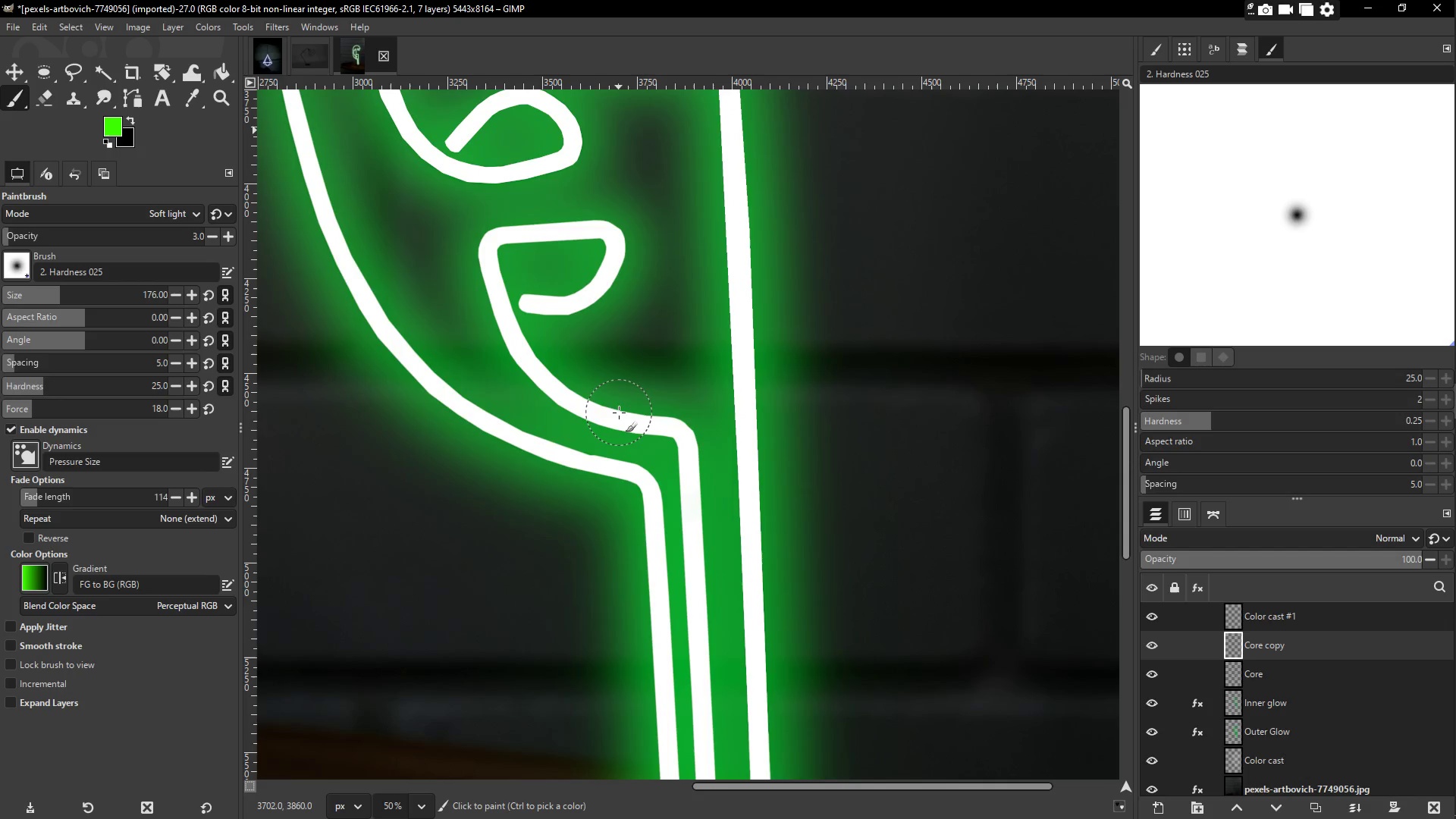 
wait(13.49)
 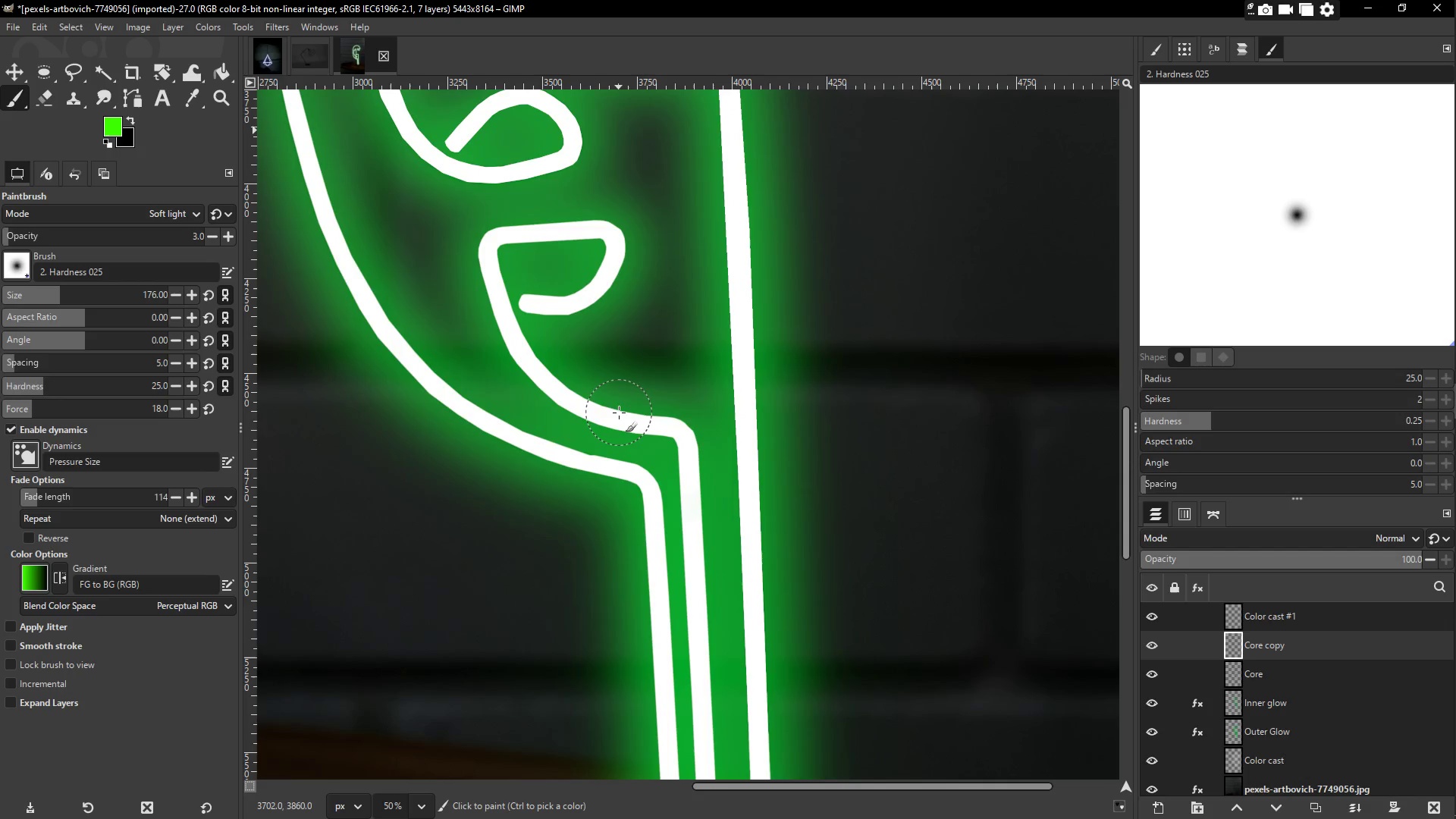 
left_click([66, 27])
 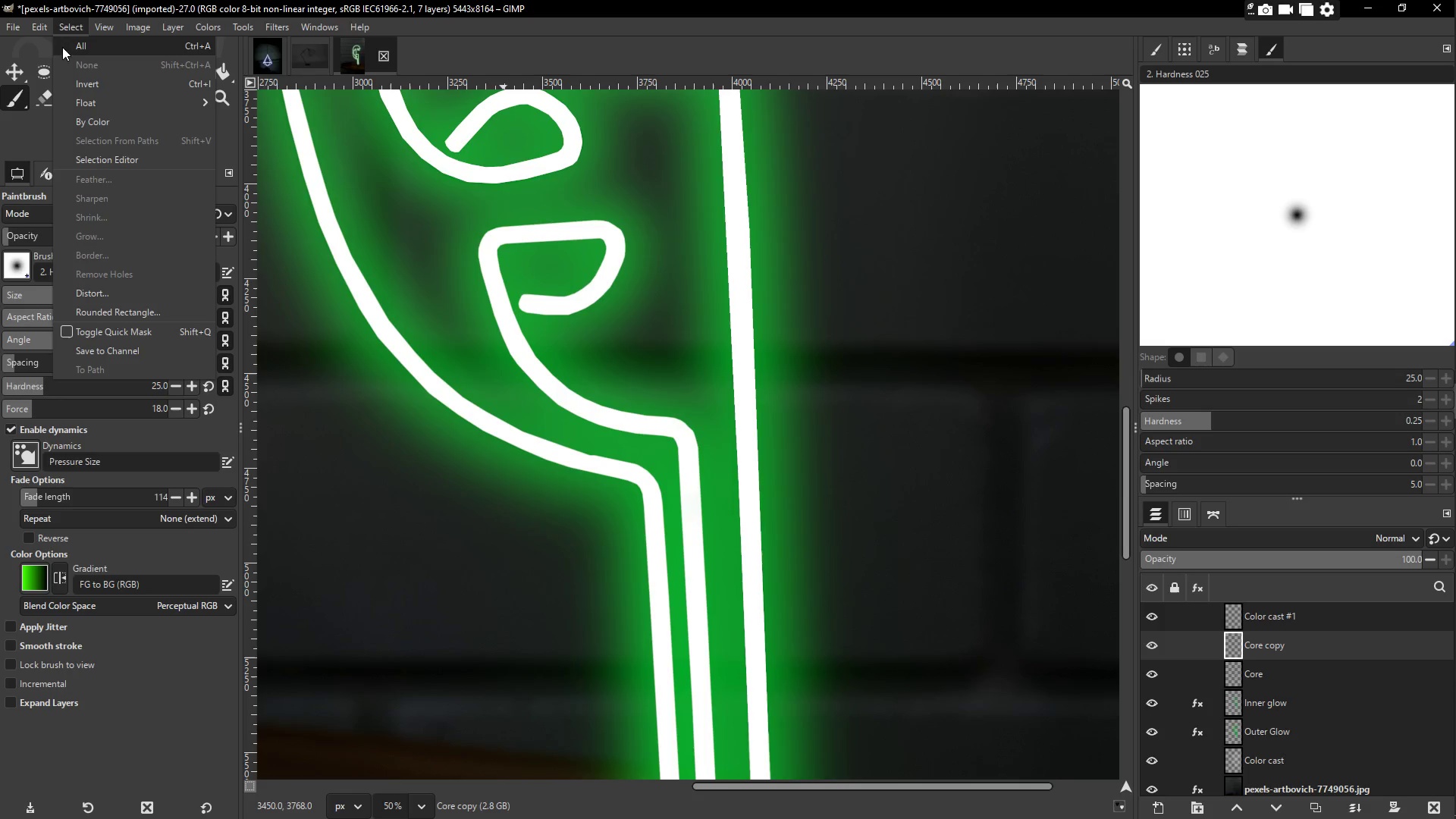 
wait(5.59)
 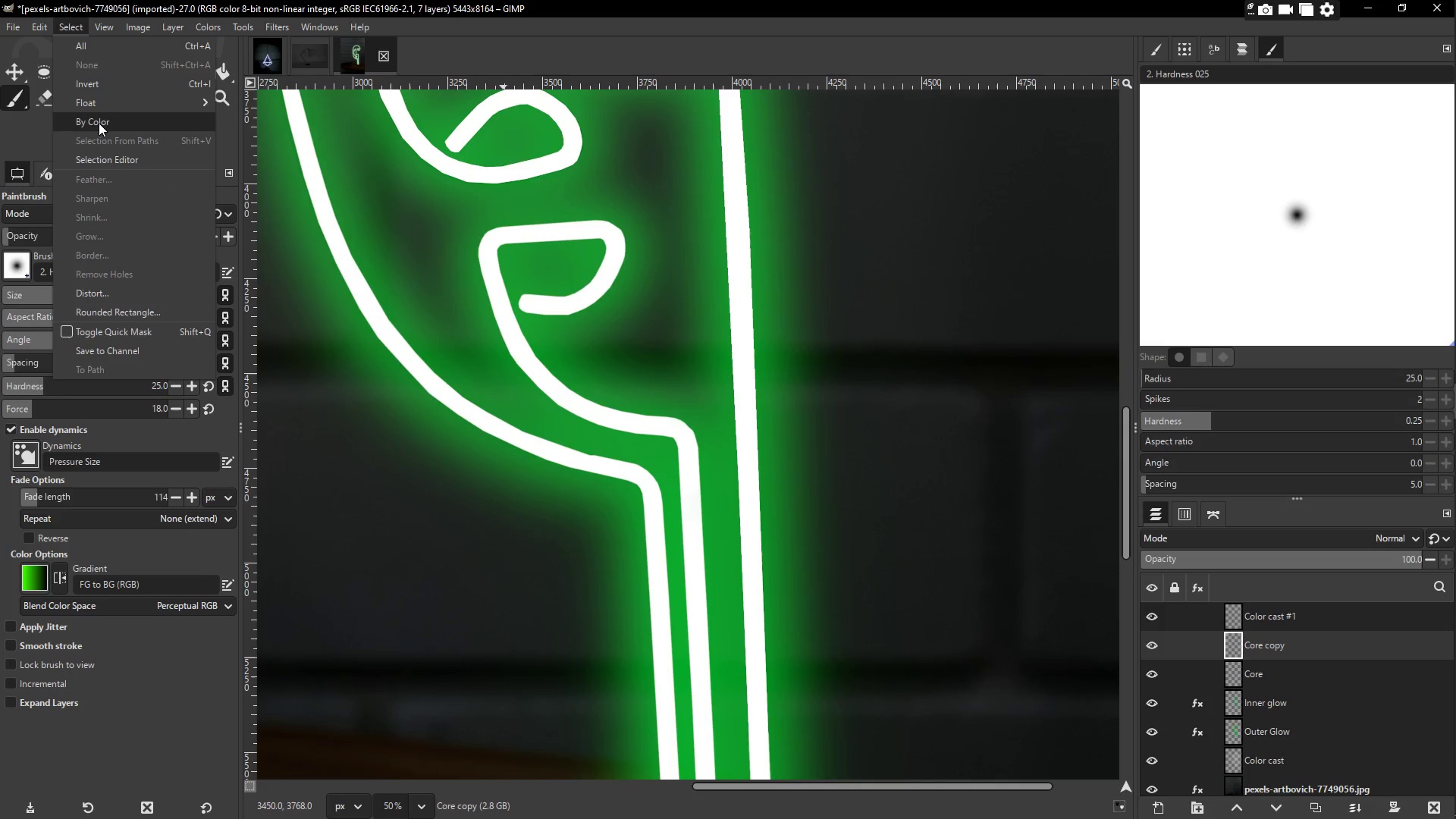 
left_click([1283, 686])
 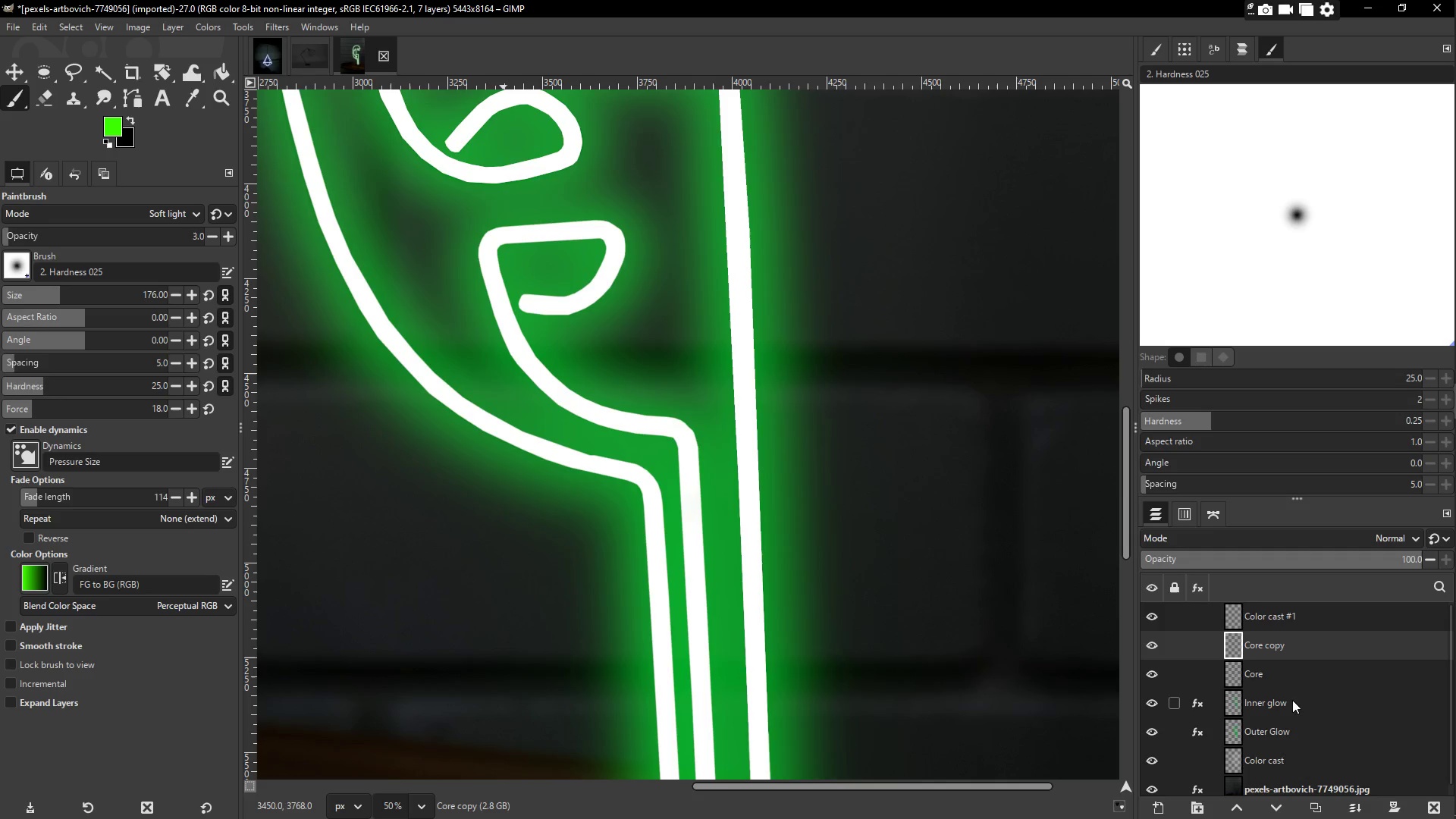 
left_click([1282, 673])
 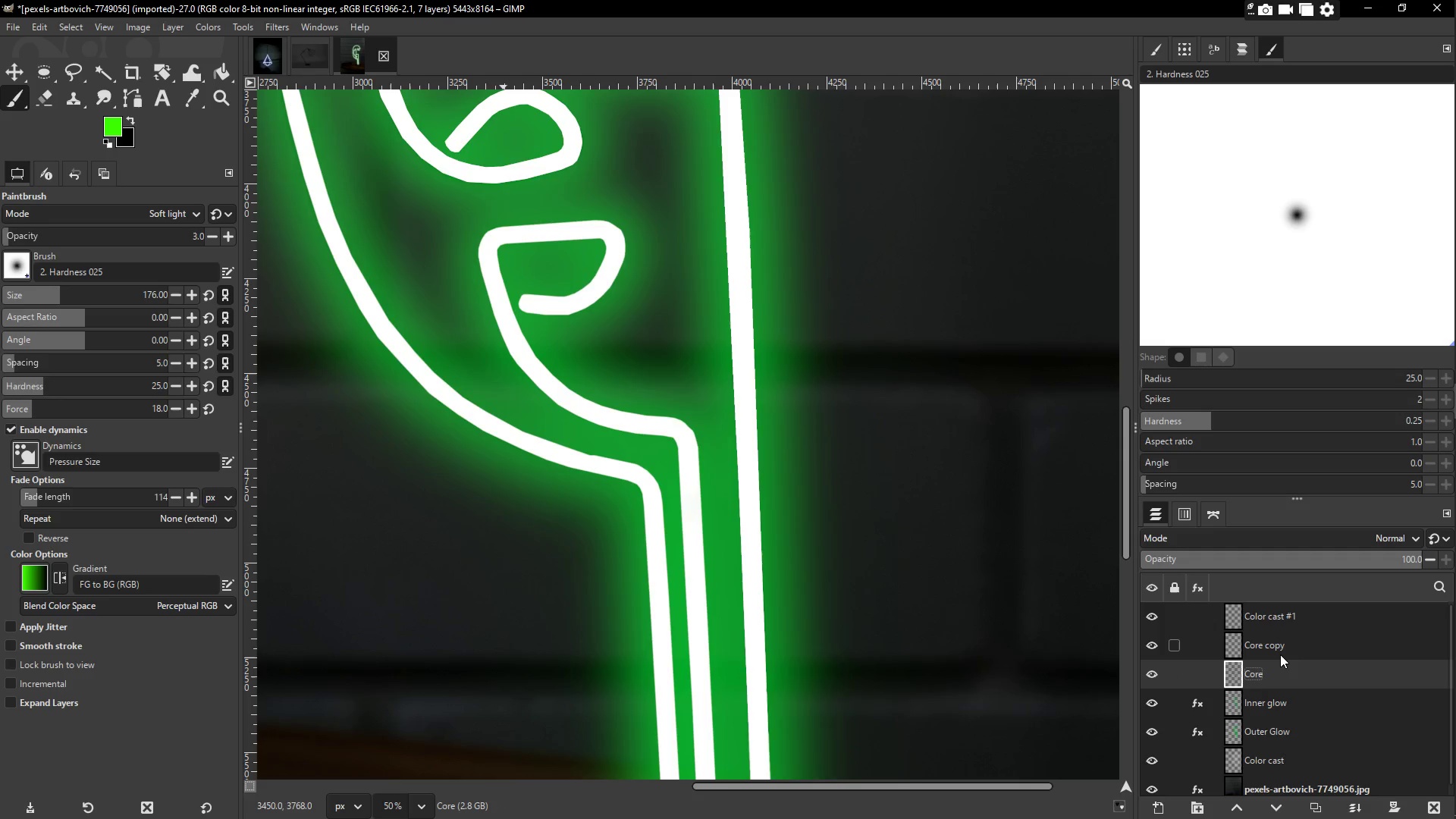 
left_click([1280, 652])
 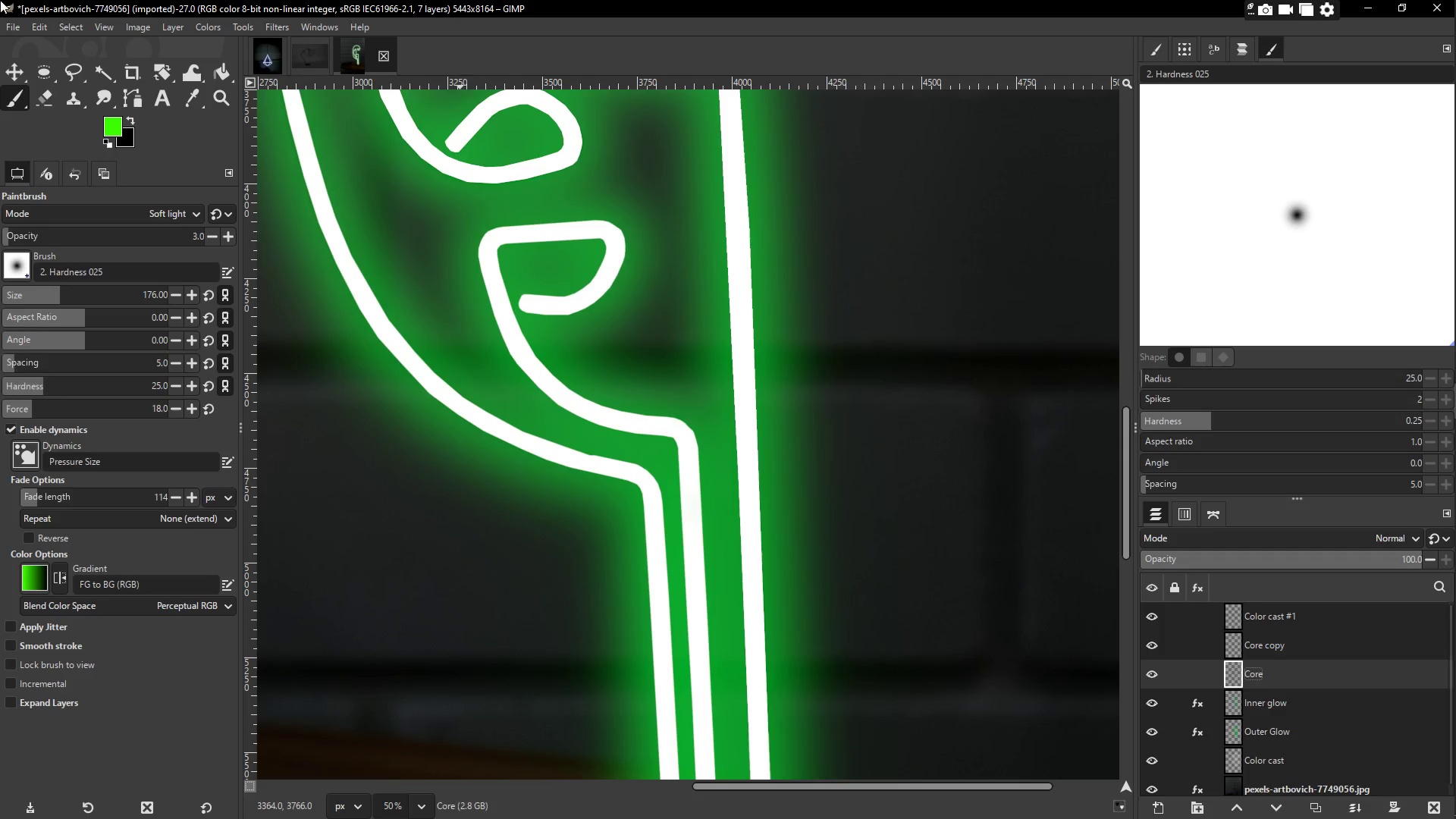 
left_click([64, 20])
 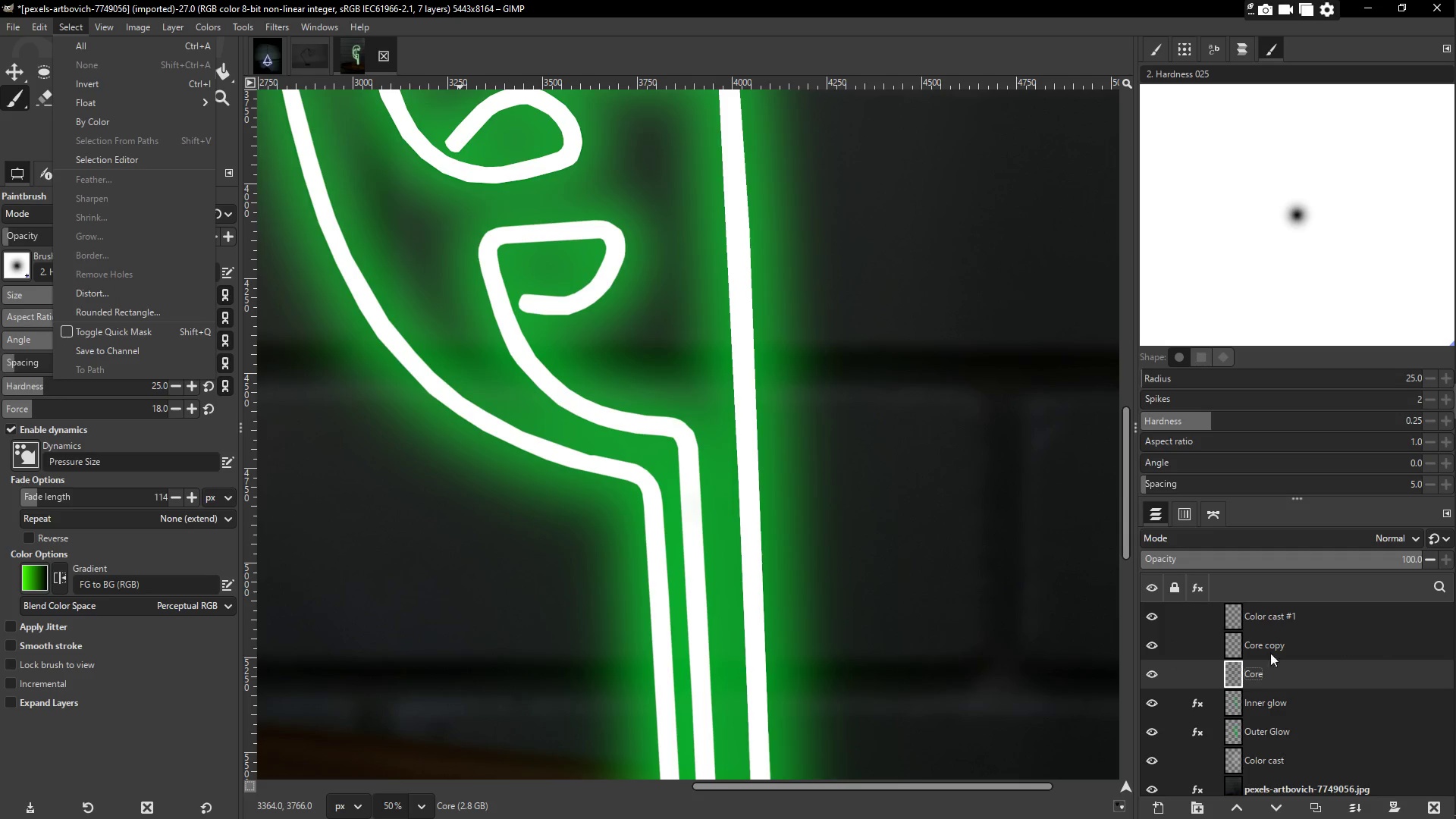 
double_click([1272, 680])
 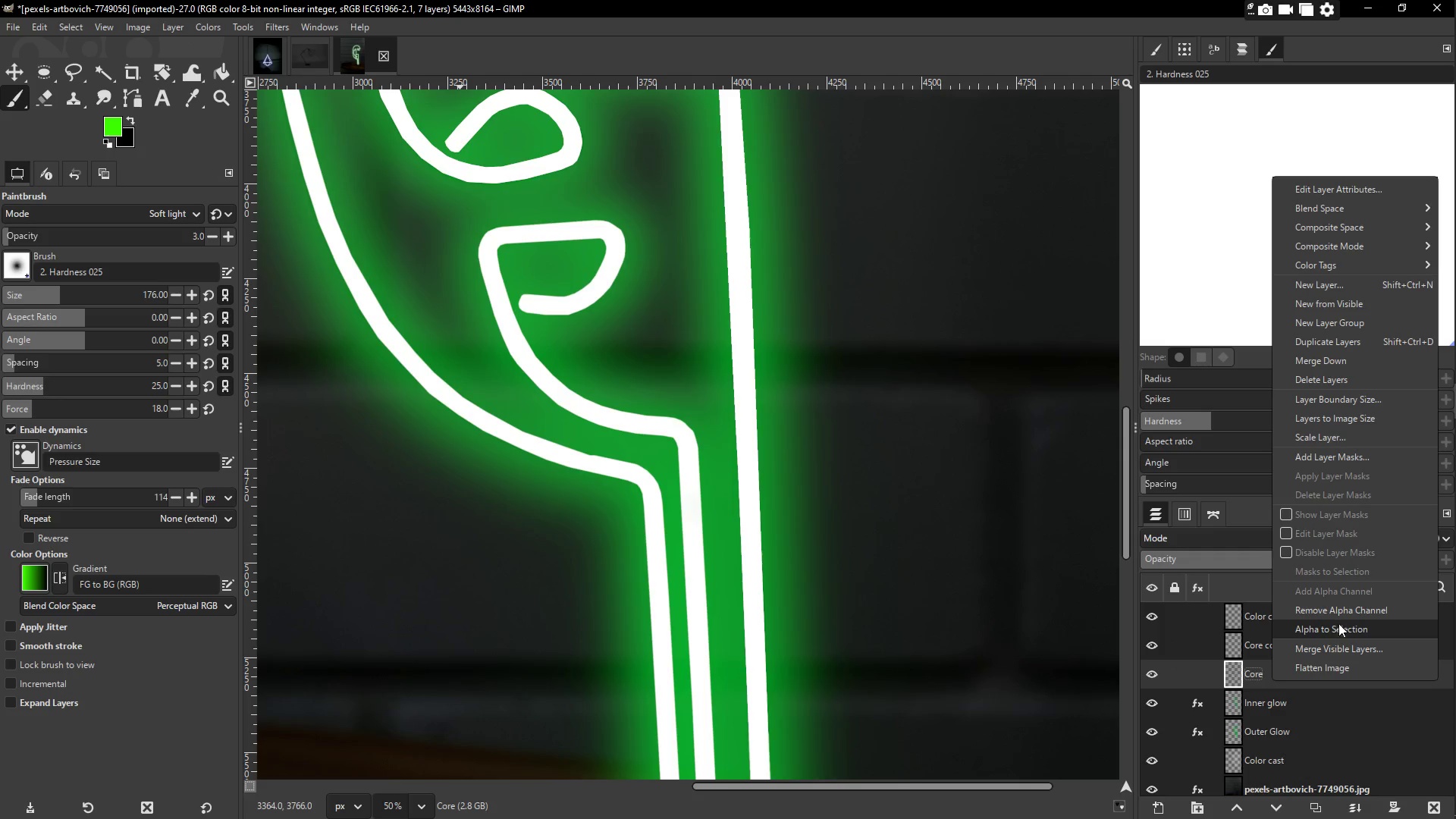 
left_click([1340, 629])
 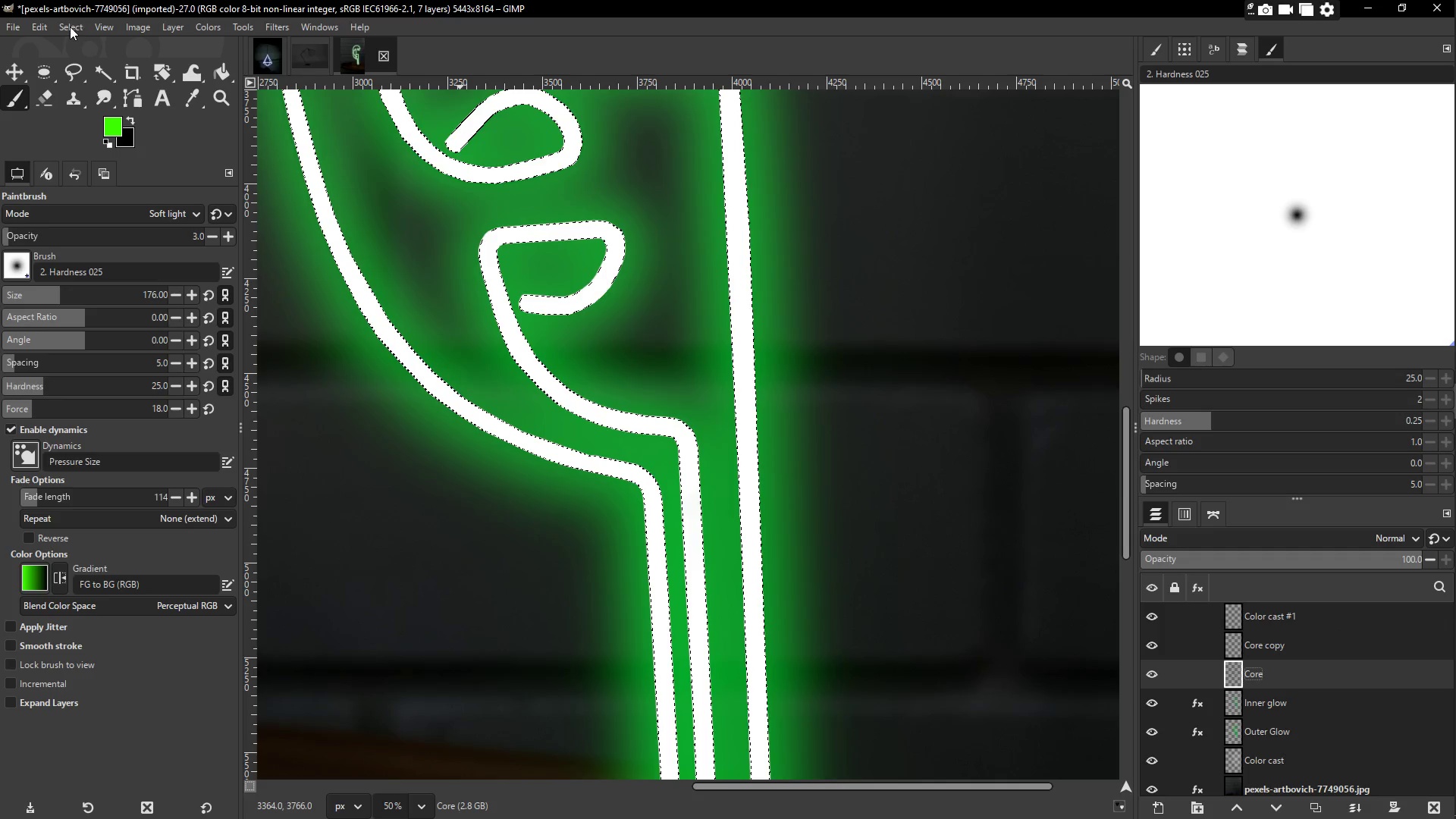 
left_click([70, 27])
 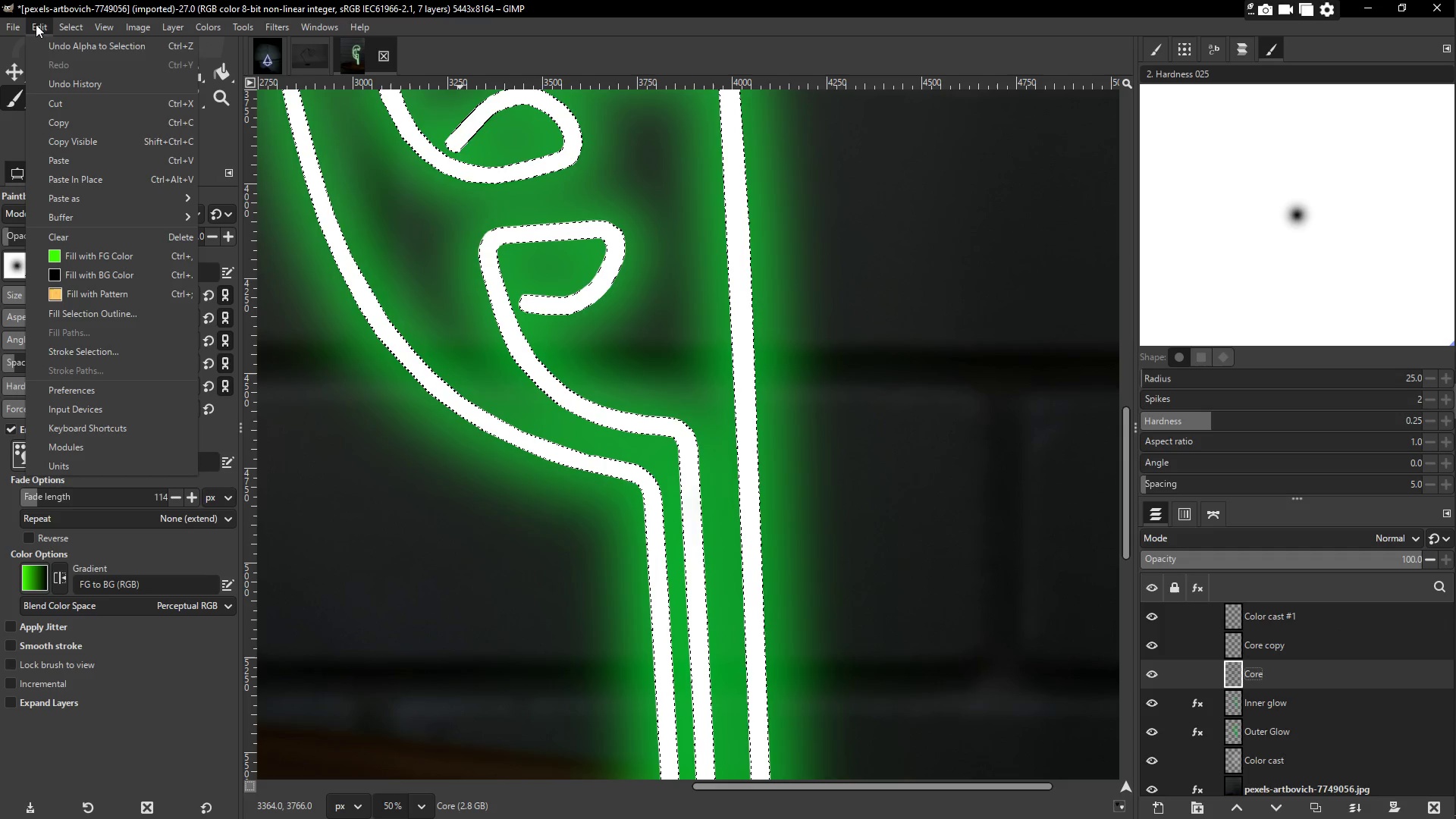 
left_click([71, 352])
 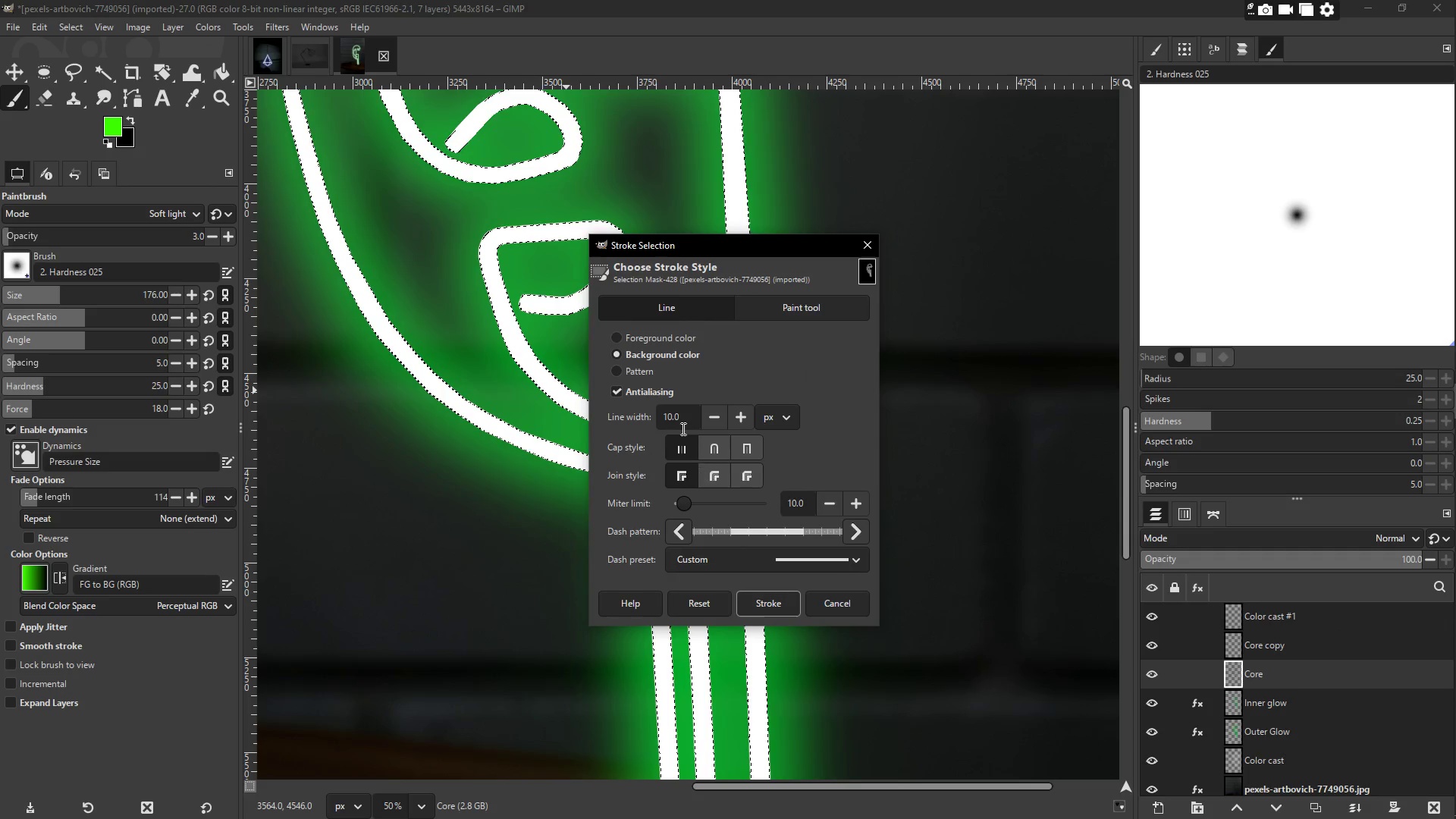 
double_click([708, 418])
 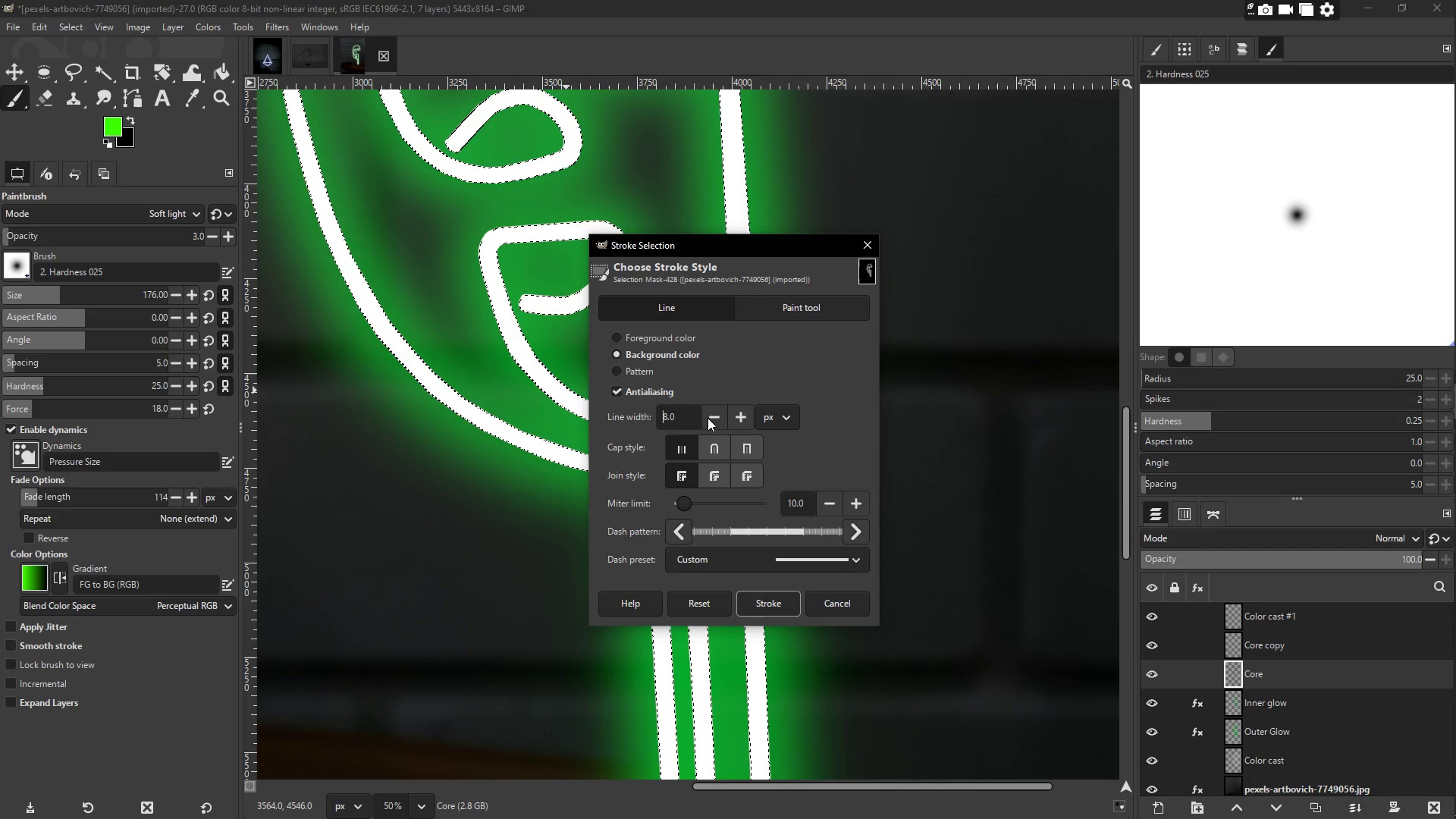 
triple_click([708, 418])
 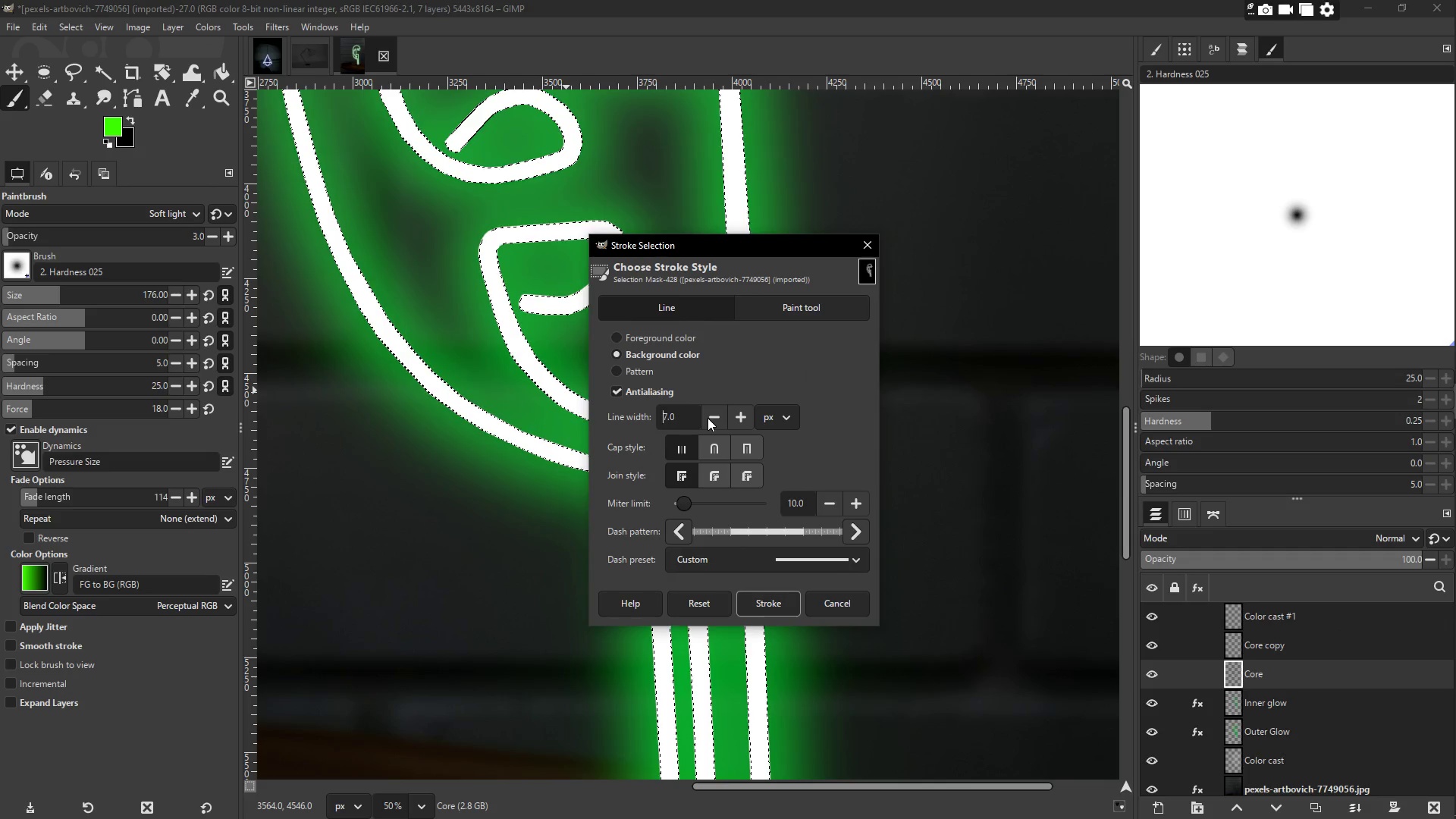 
triple_click([708, 418])
 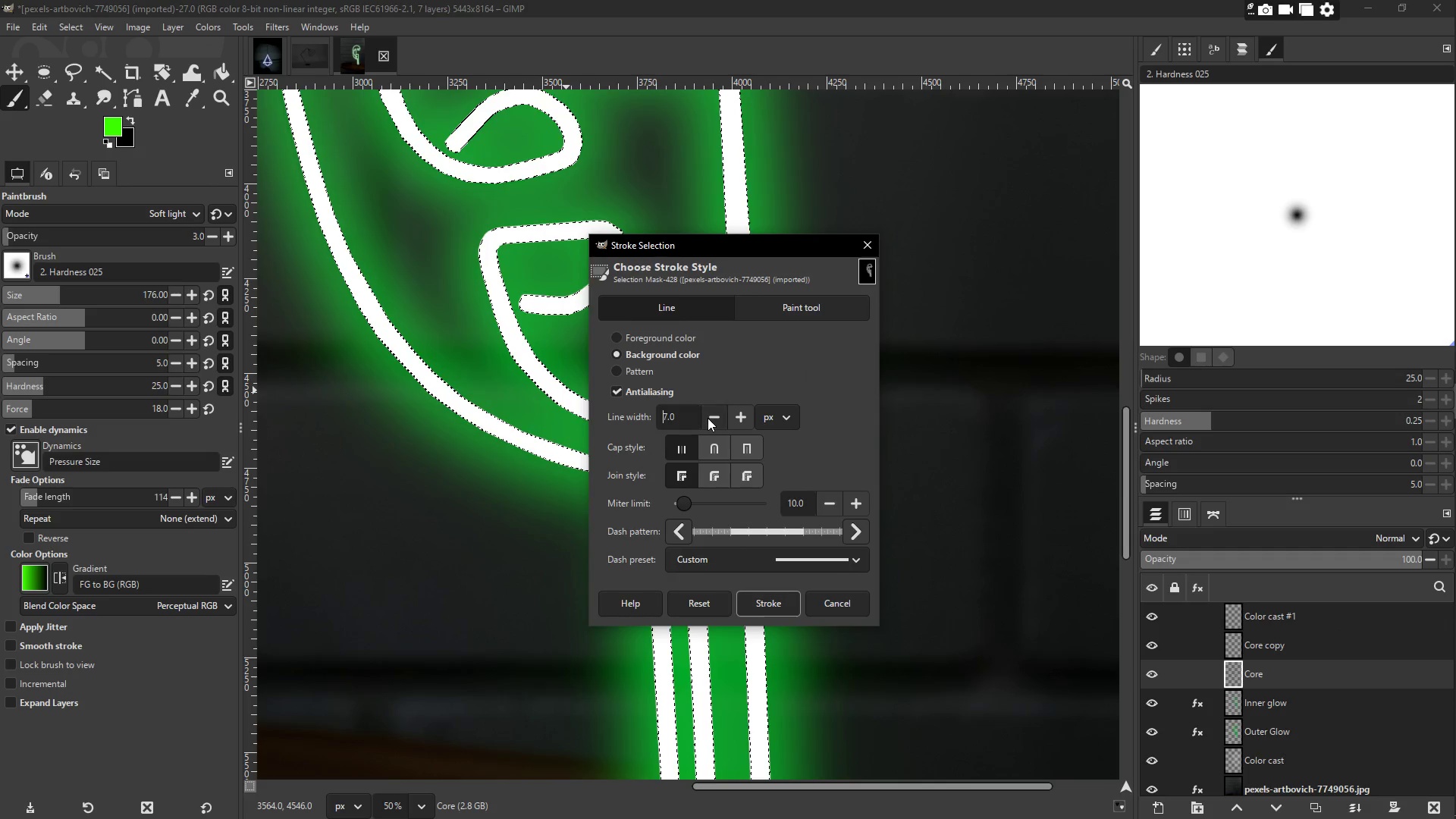 
triple_click([708, 418])
 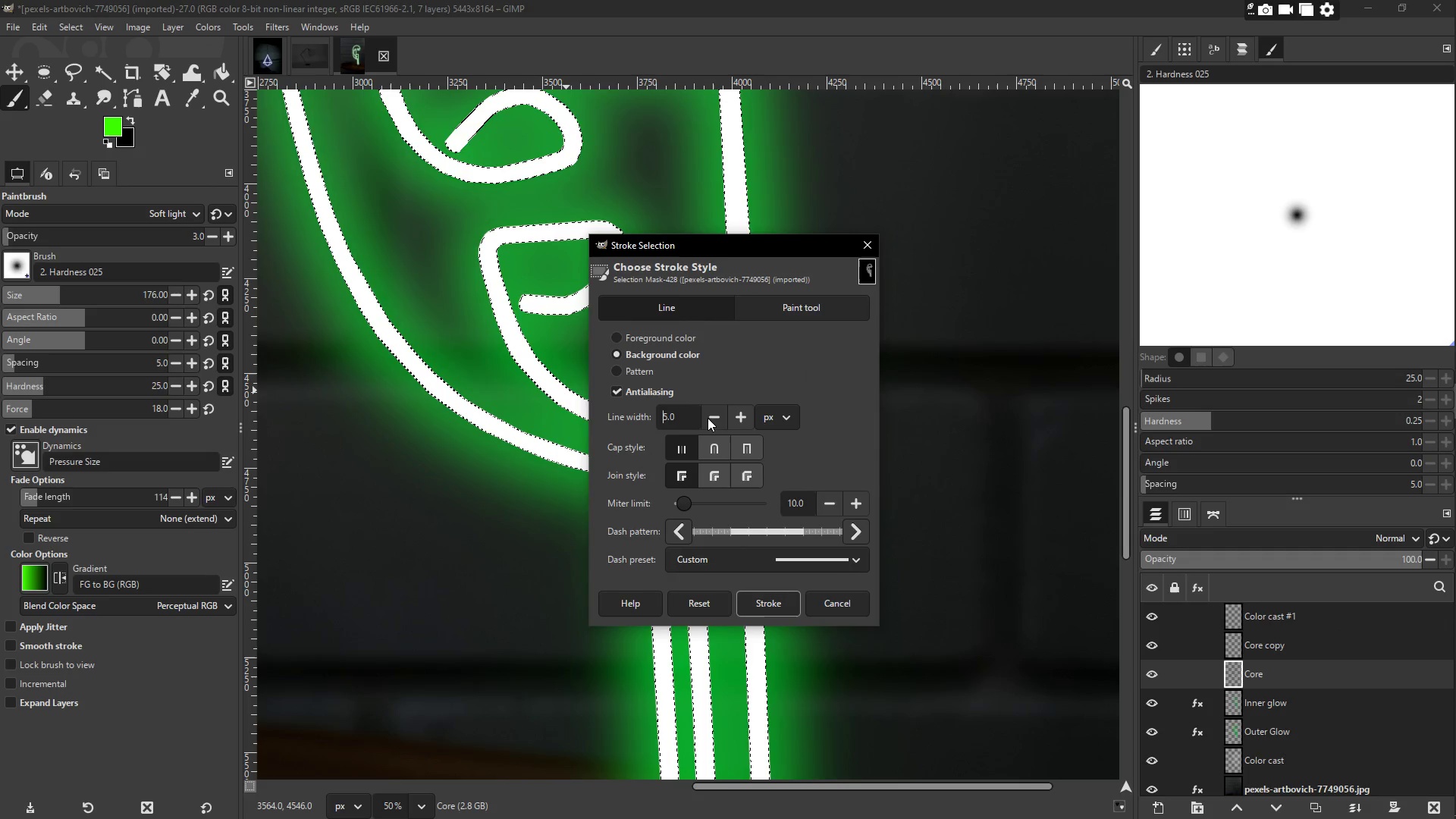 
triple_click([708, 418])
 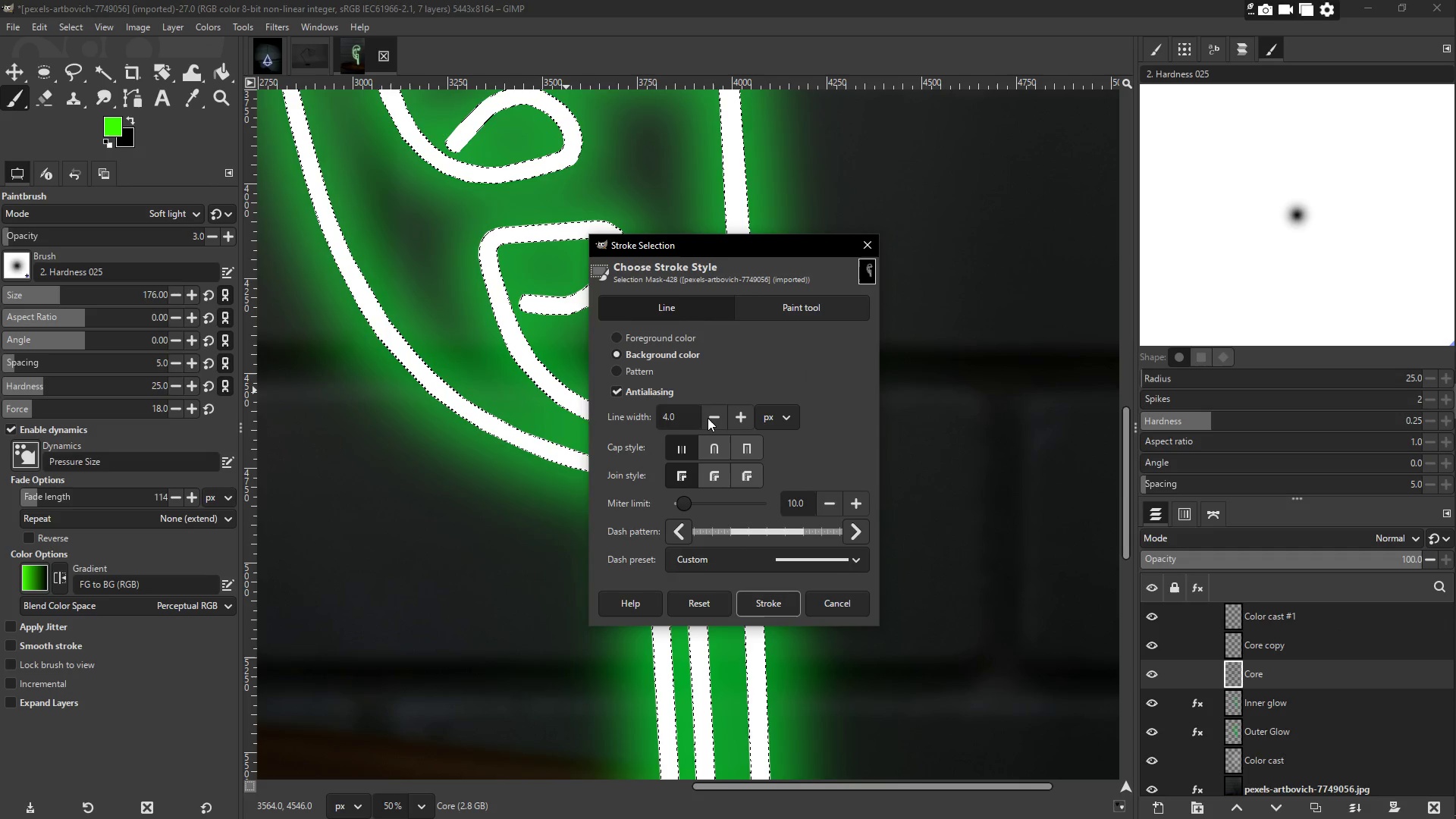 
triple_click([708, 418])
 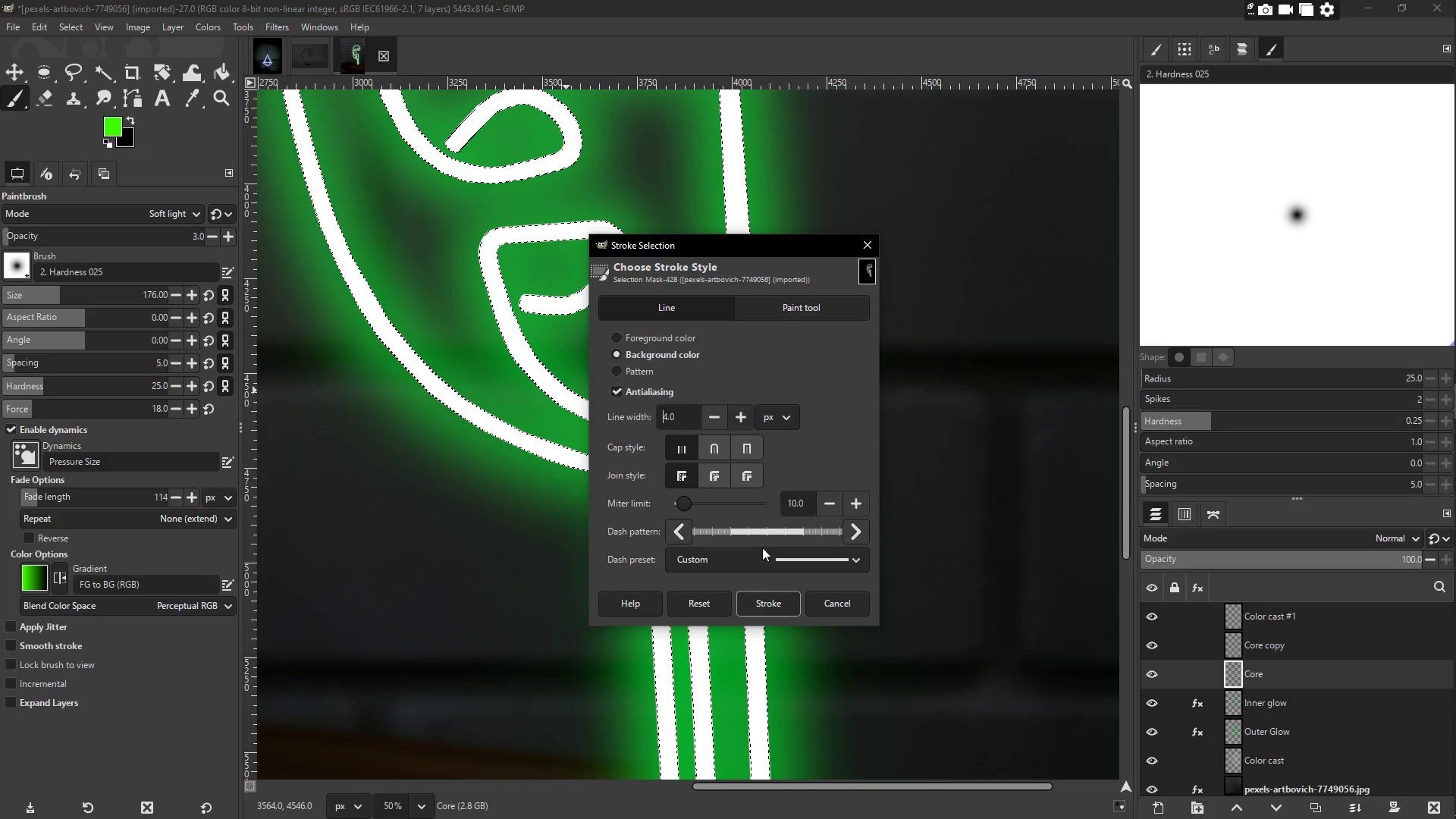 
double_click([759, 611])
 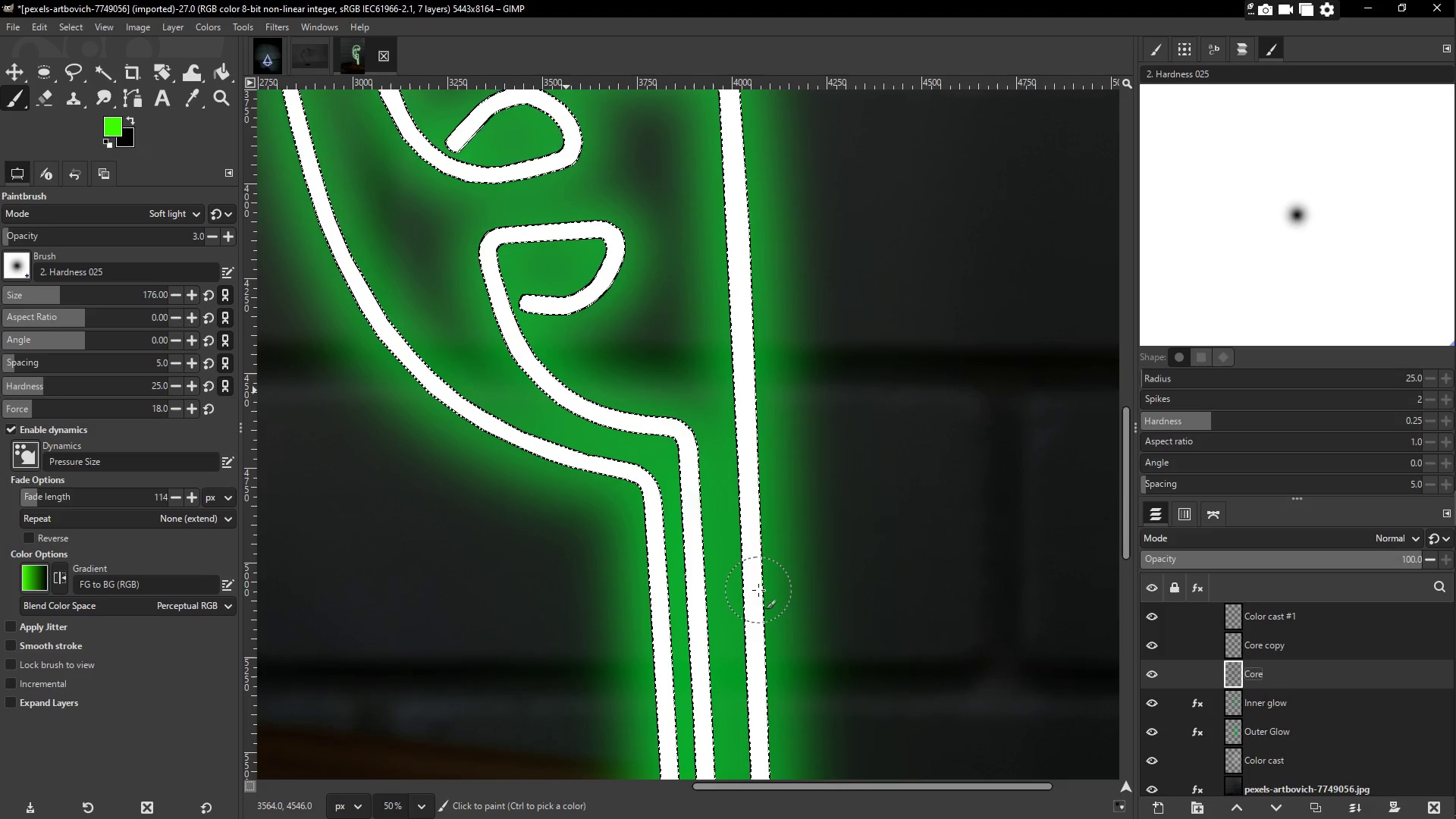 
wait(13.92)
 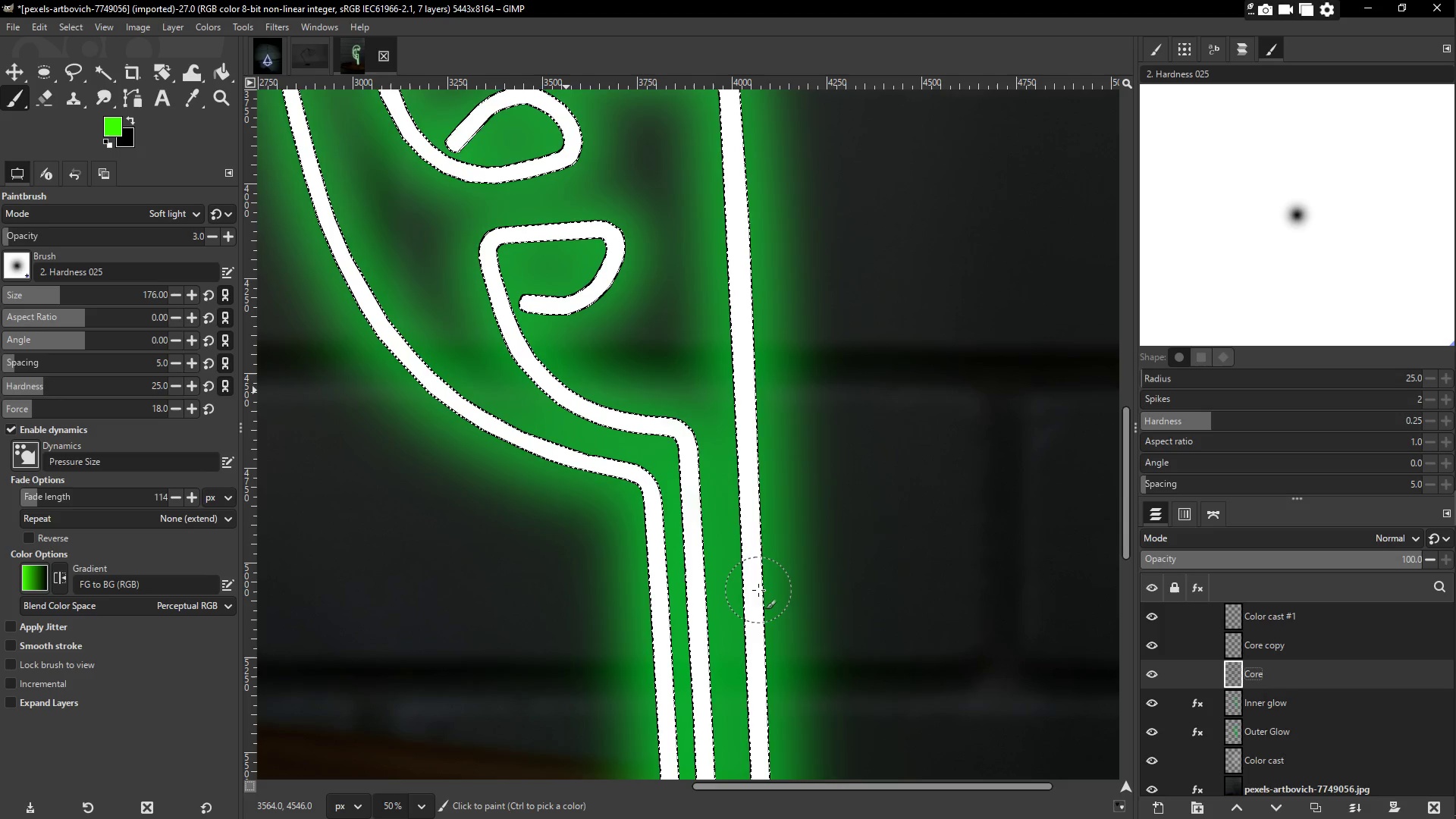 
left_click([1151, 676])
 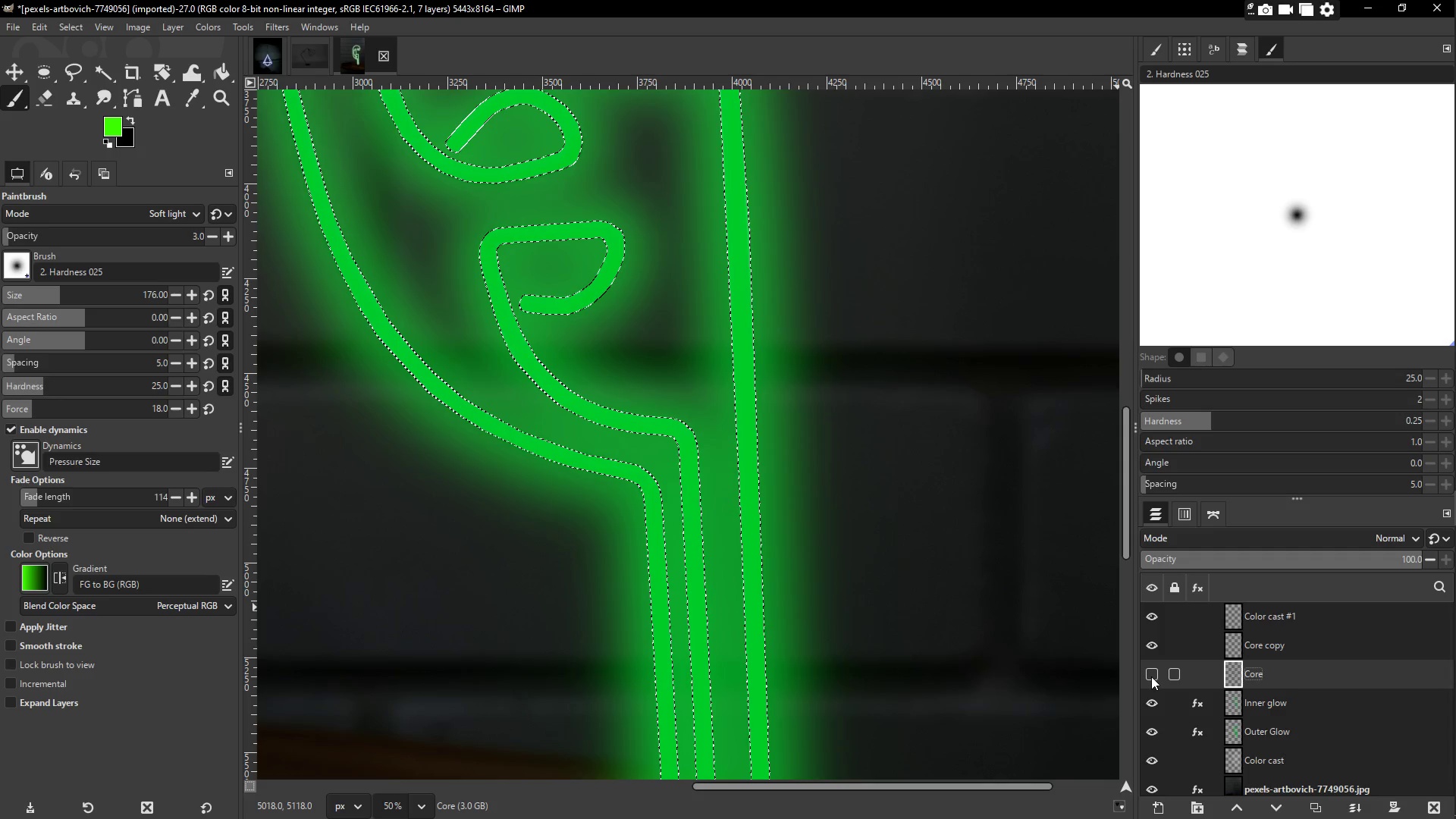 
left_click([1151, 676])
 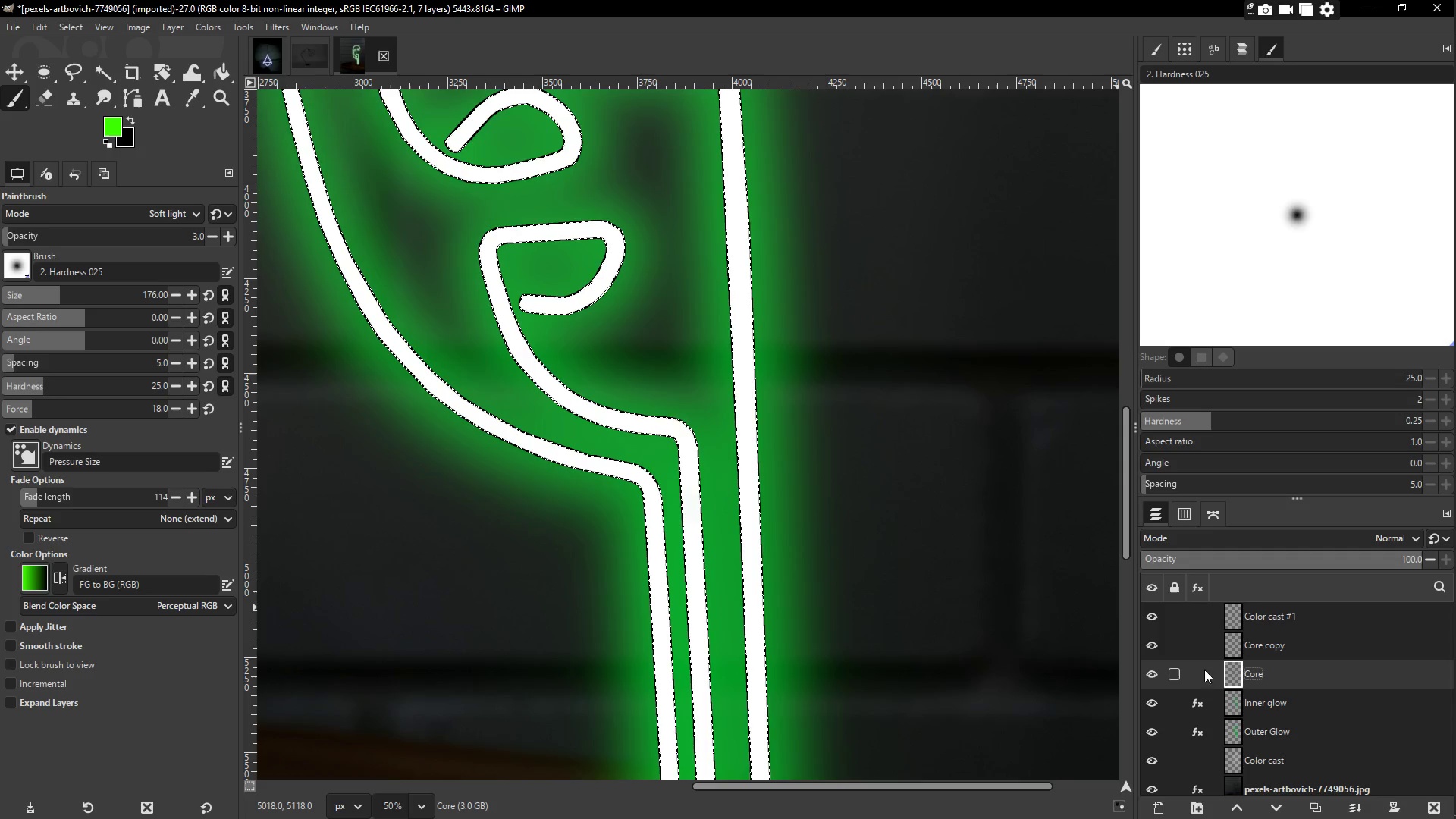 
left_click([1280, 644])
 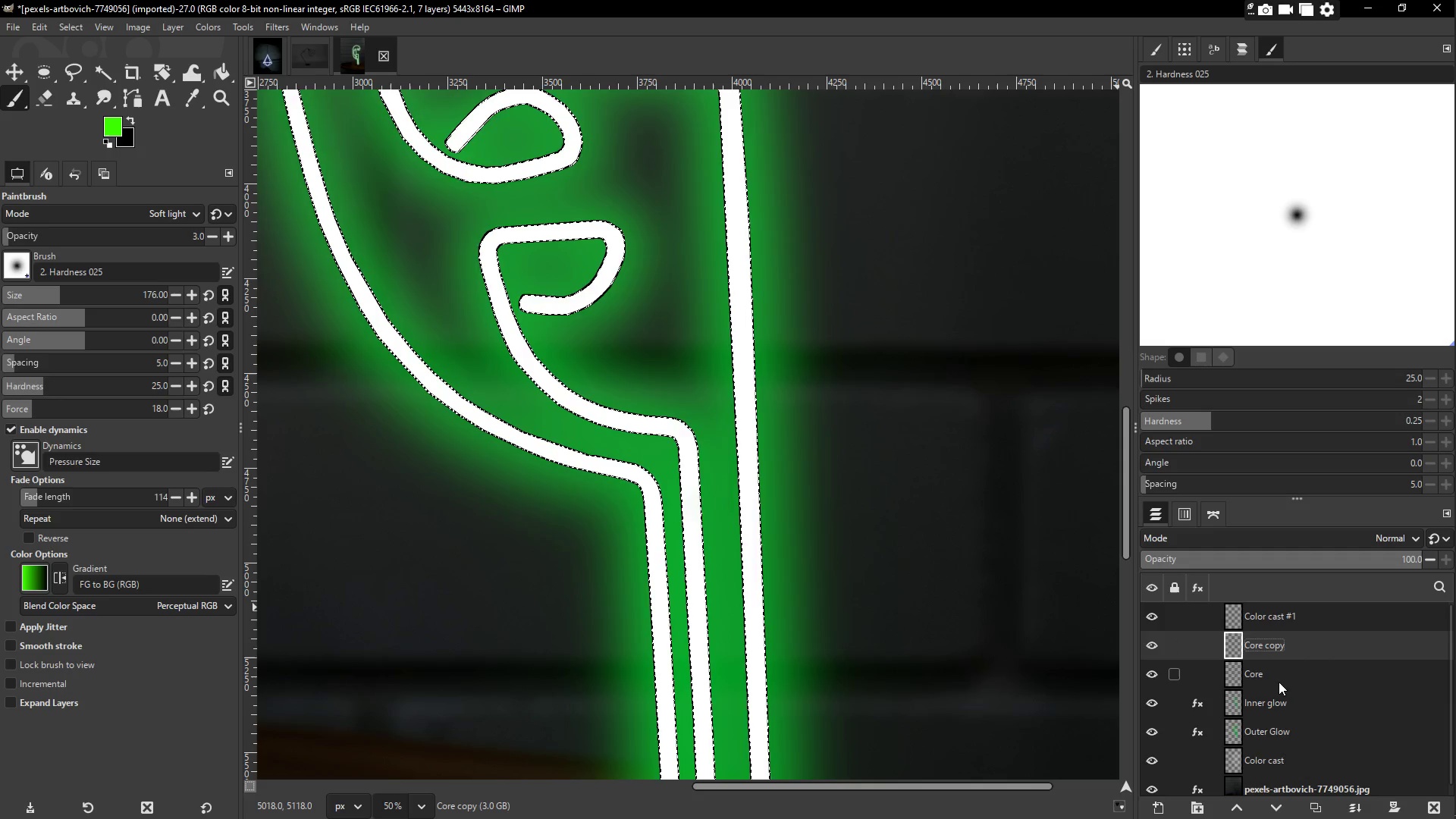 
left_click([1152, 673])
 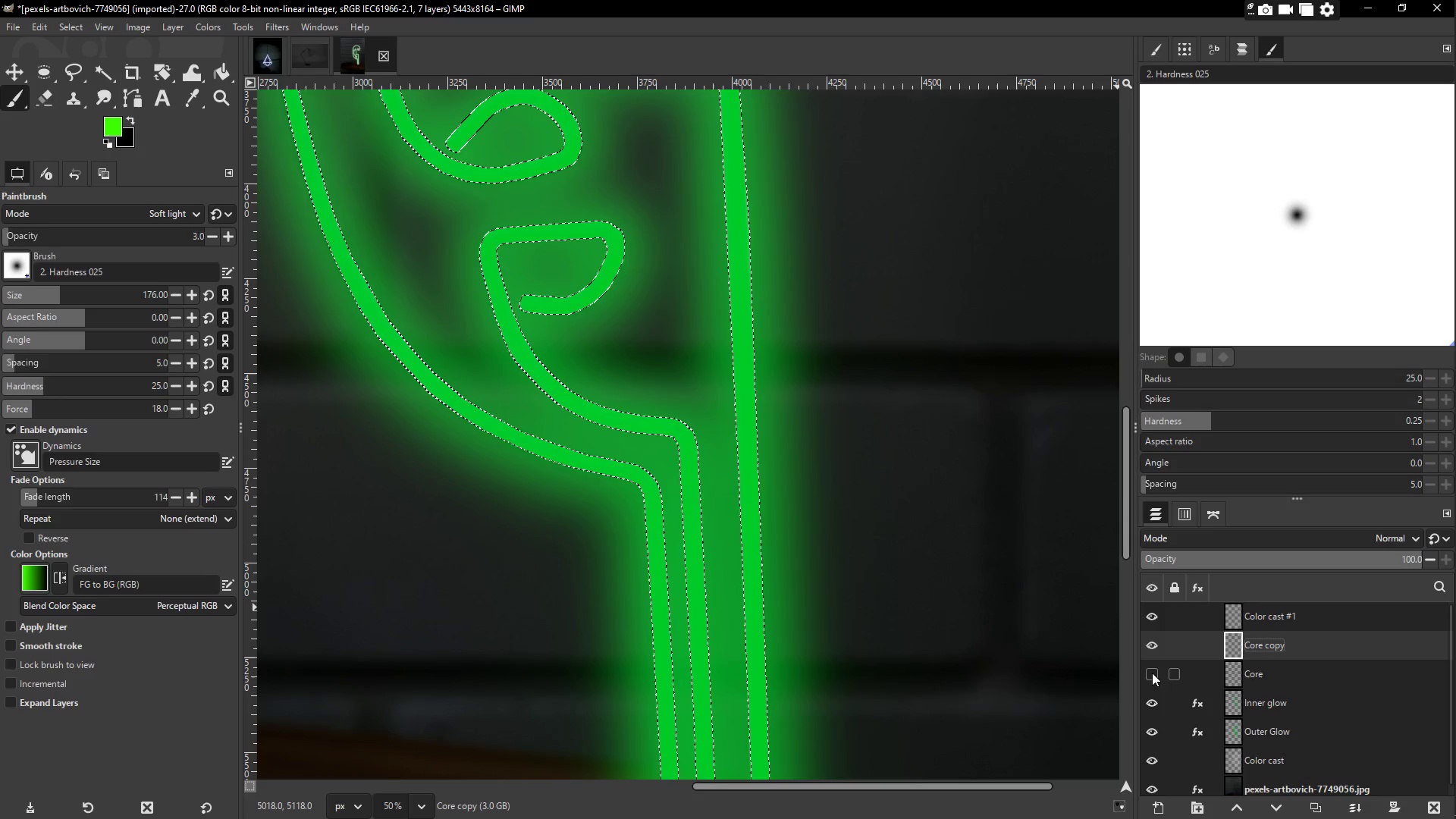 
left_click([1152, 673])
 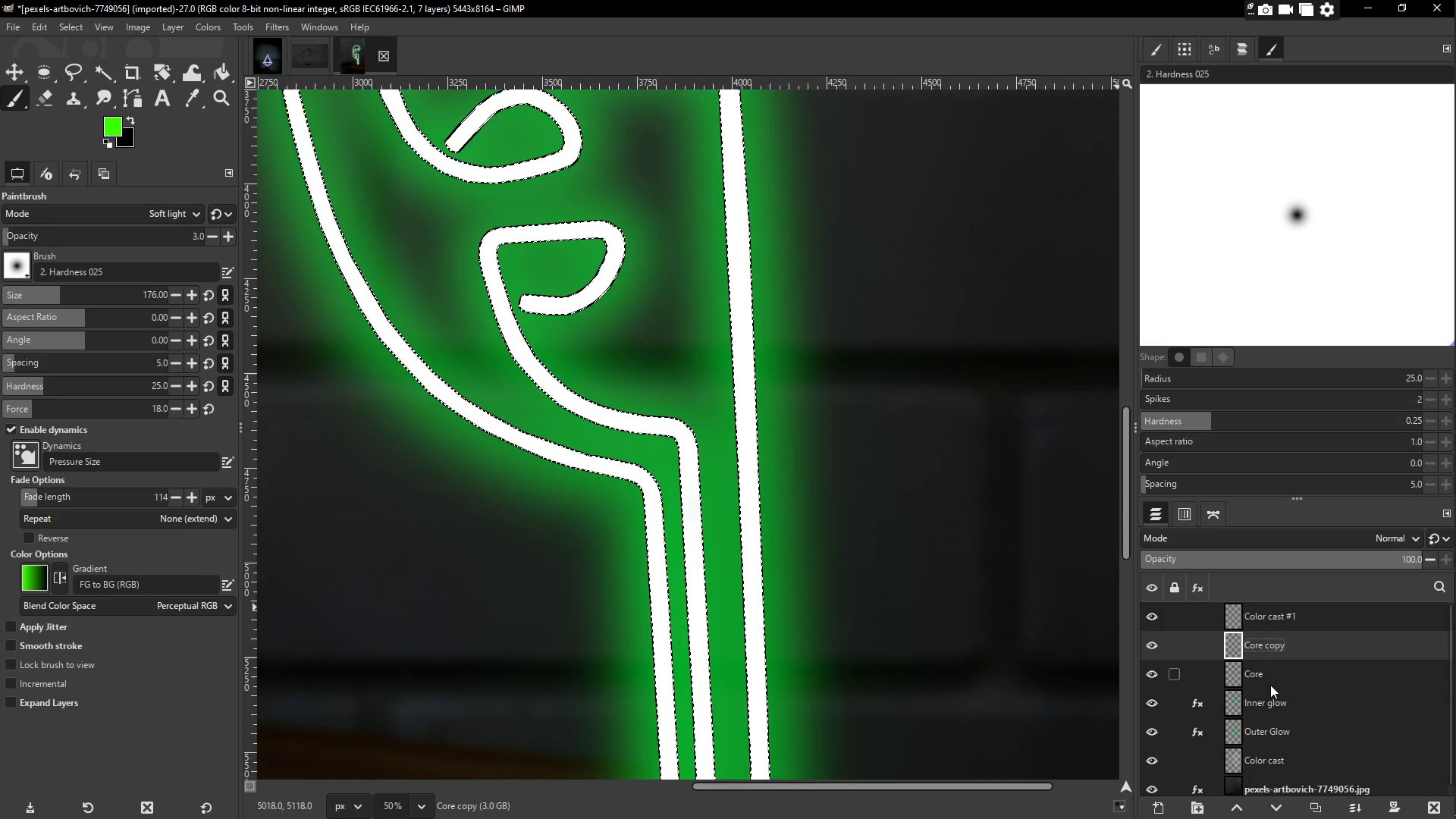 
left_click_drag(start_coordinate=[1288, 647], to_coordinate=[1292, 686])
 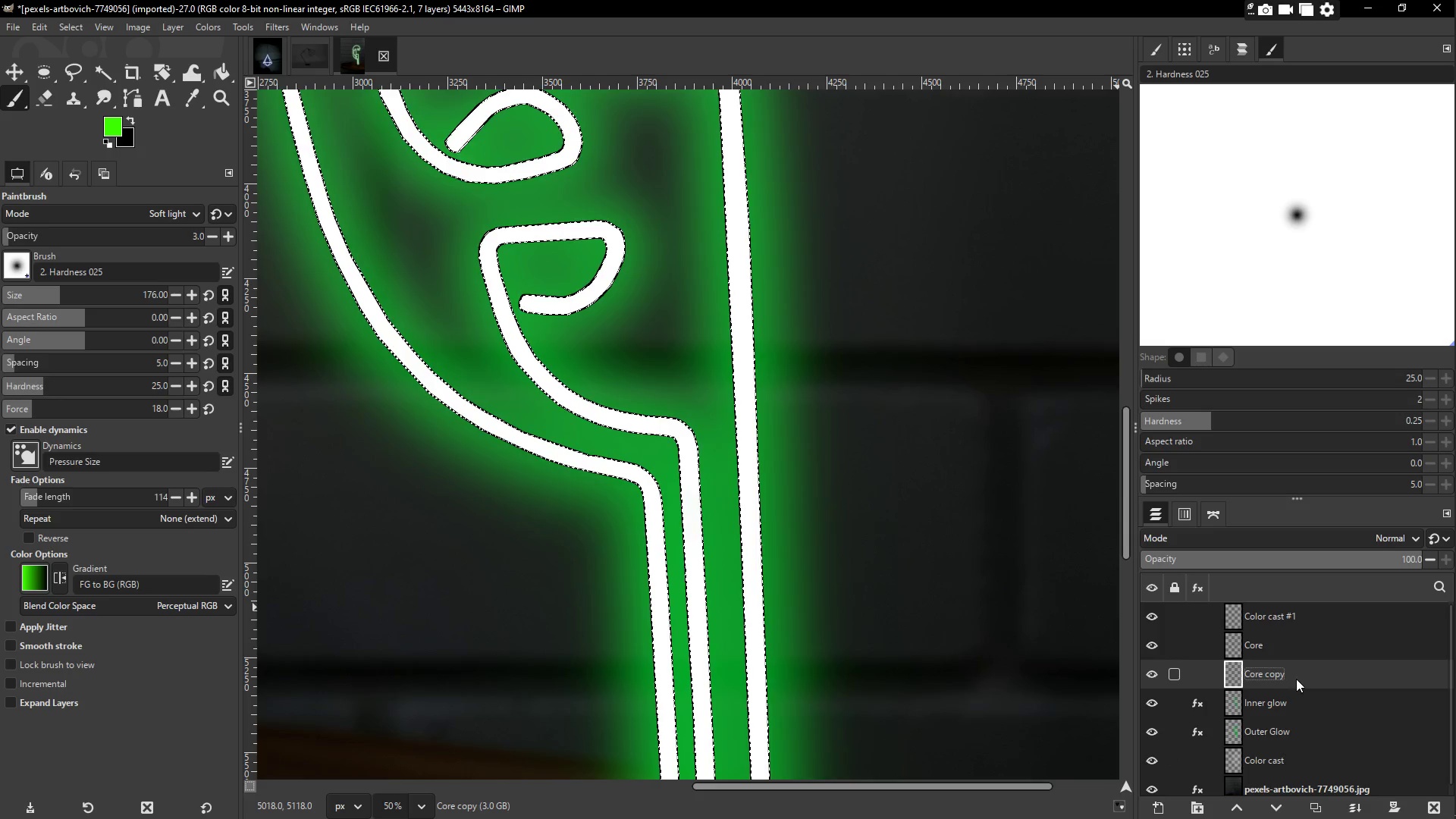 
left_click_drag(start_coordinate=[1298, 676], to_coordinate=[1301, 707])
 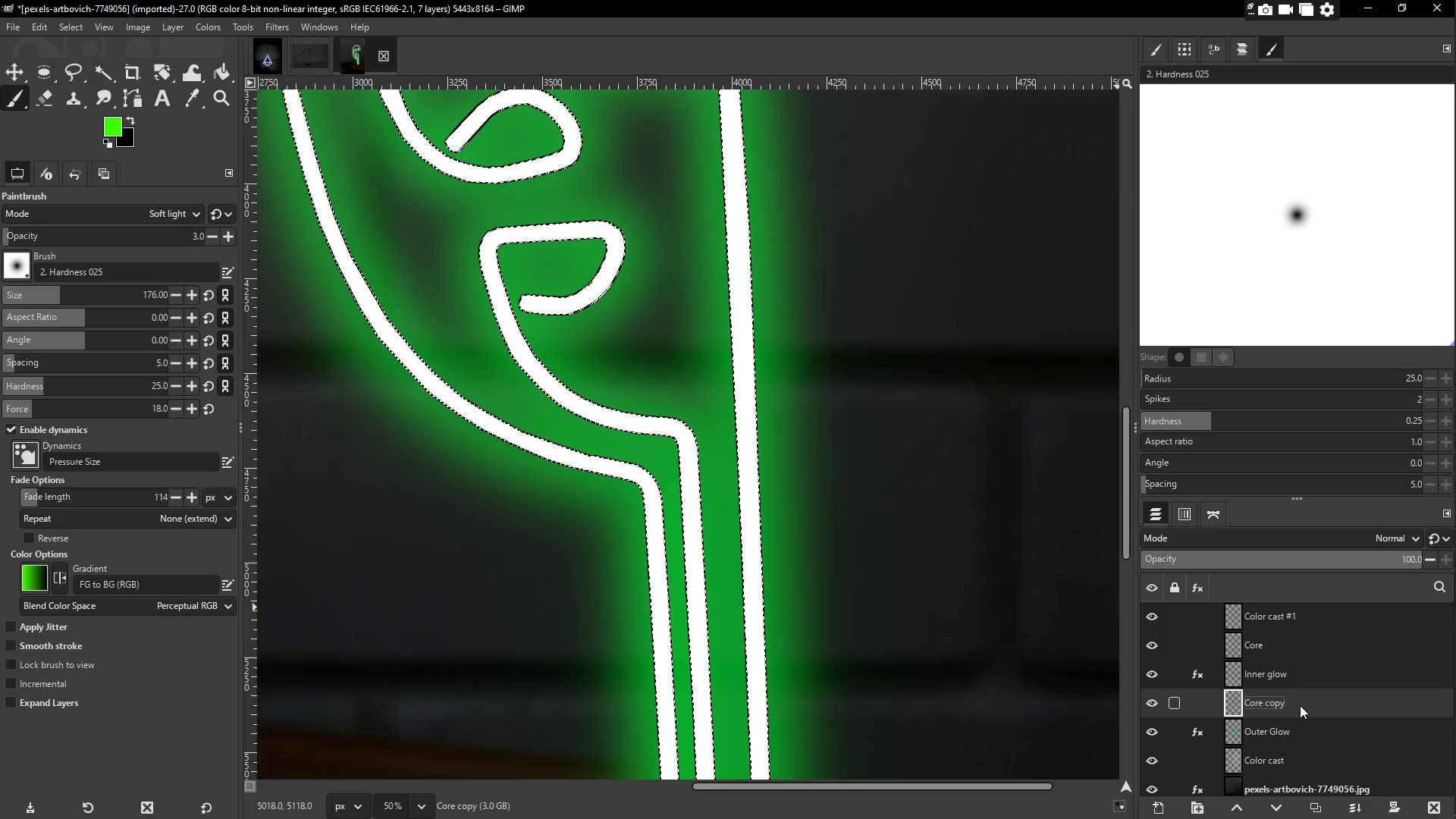 
left_click_drag(start_coordinate=[1298, 698], to_coordinate=[1295, 662])
 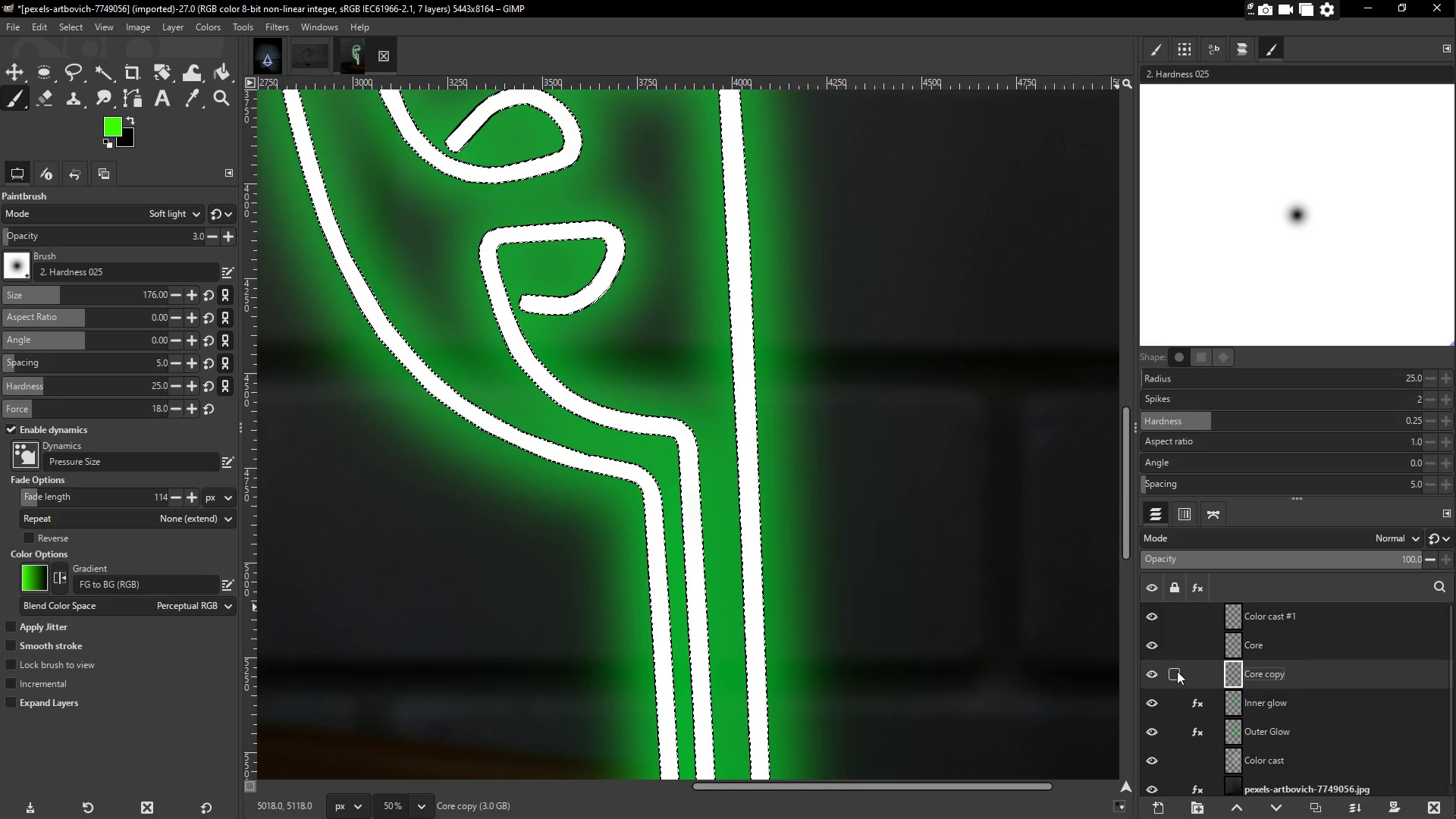 
left_click([1151, 673])
 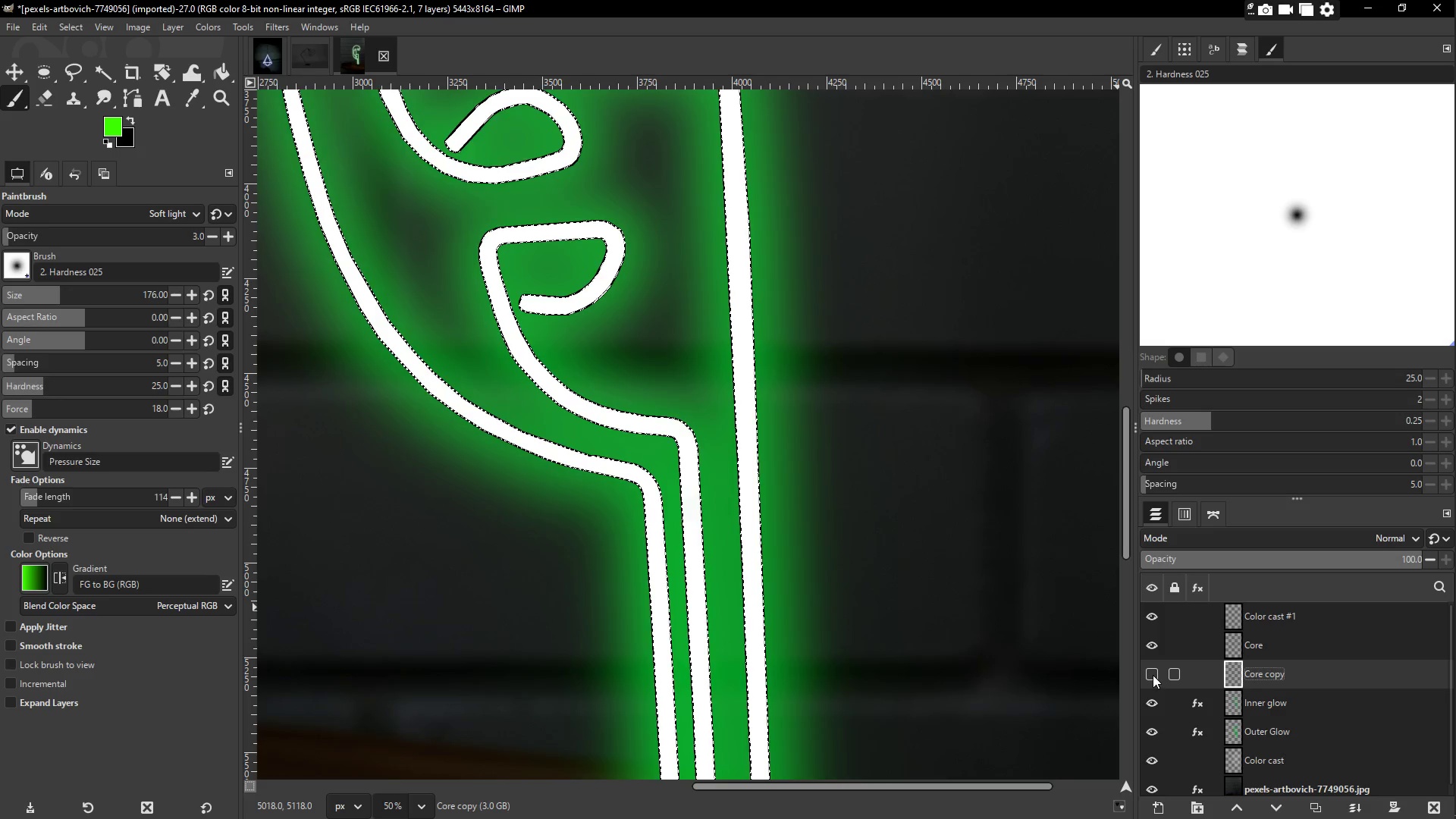 
left_click([1151, 674])
 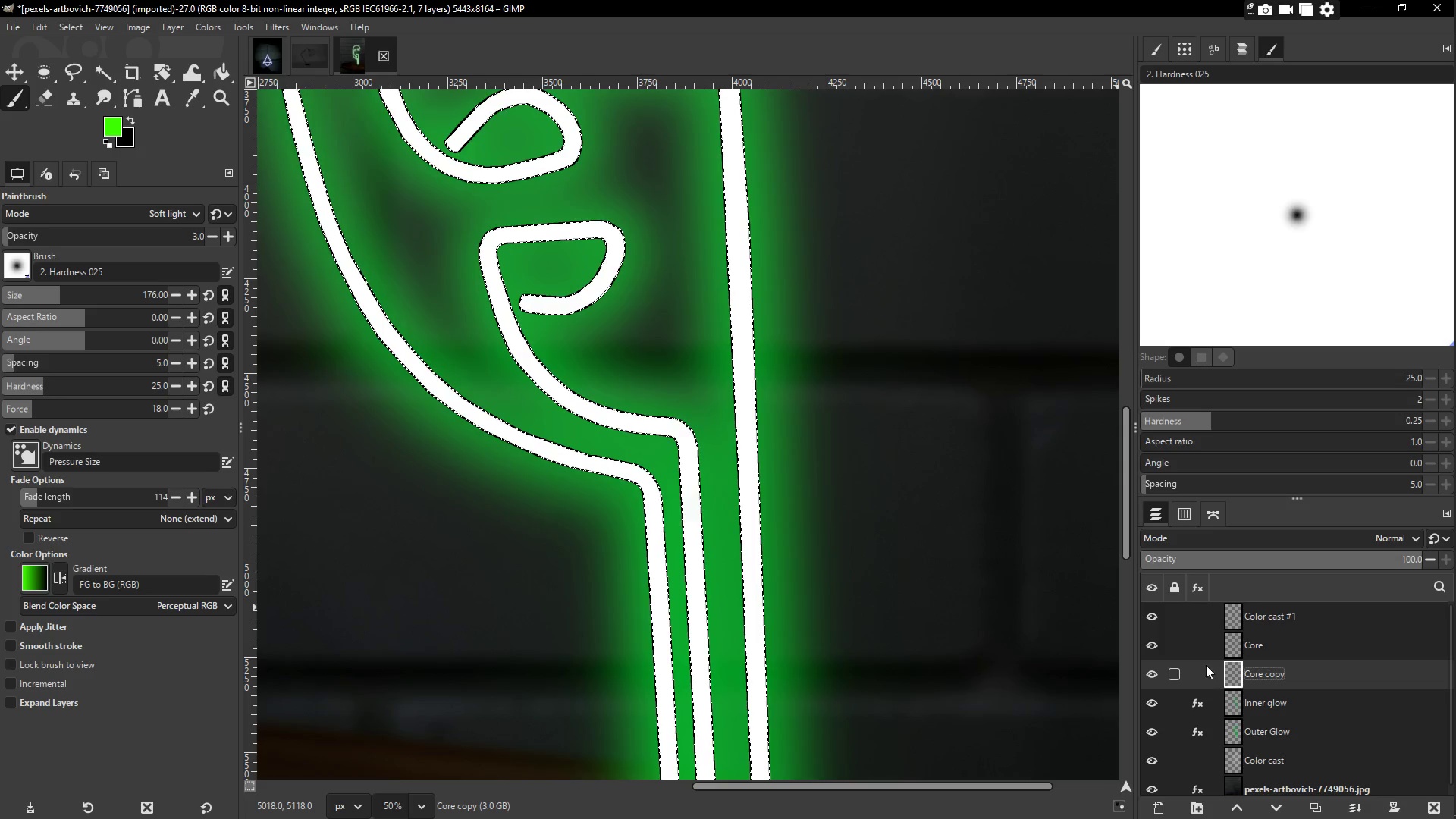 
left_click([1153, 645])
 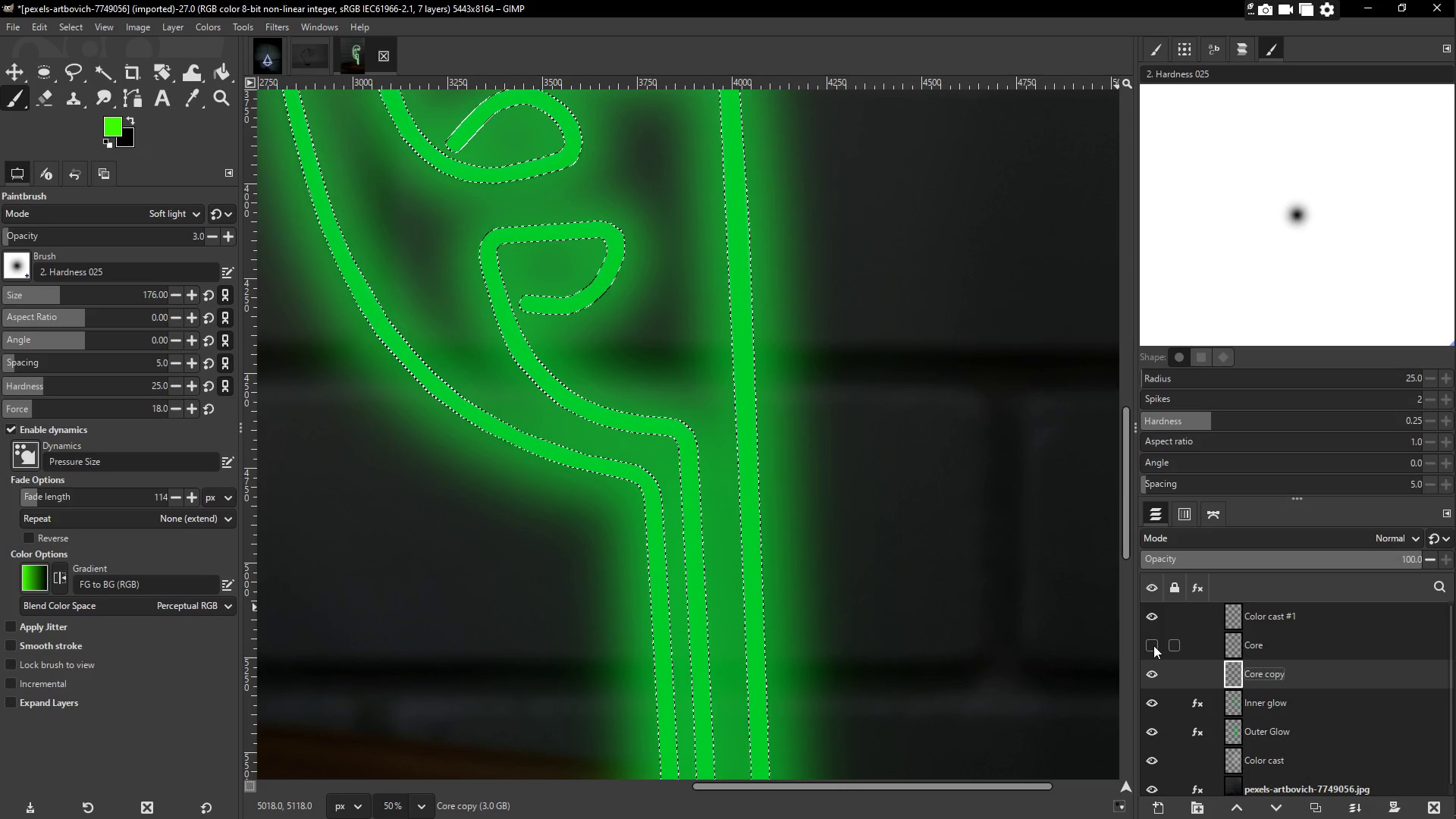 
left_click([1153, 645])
 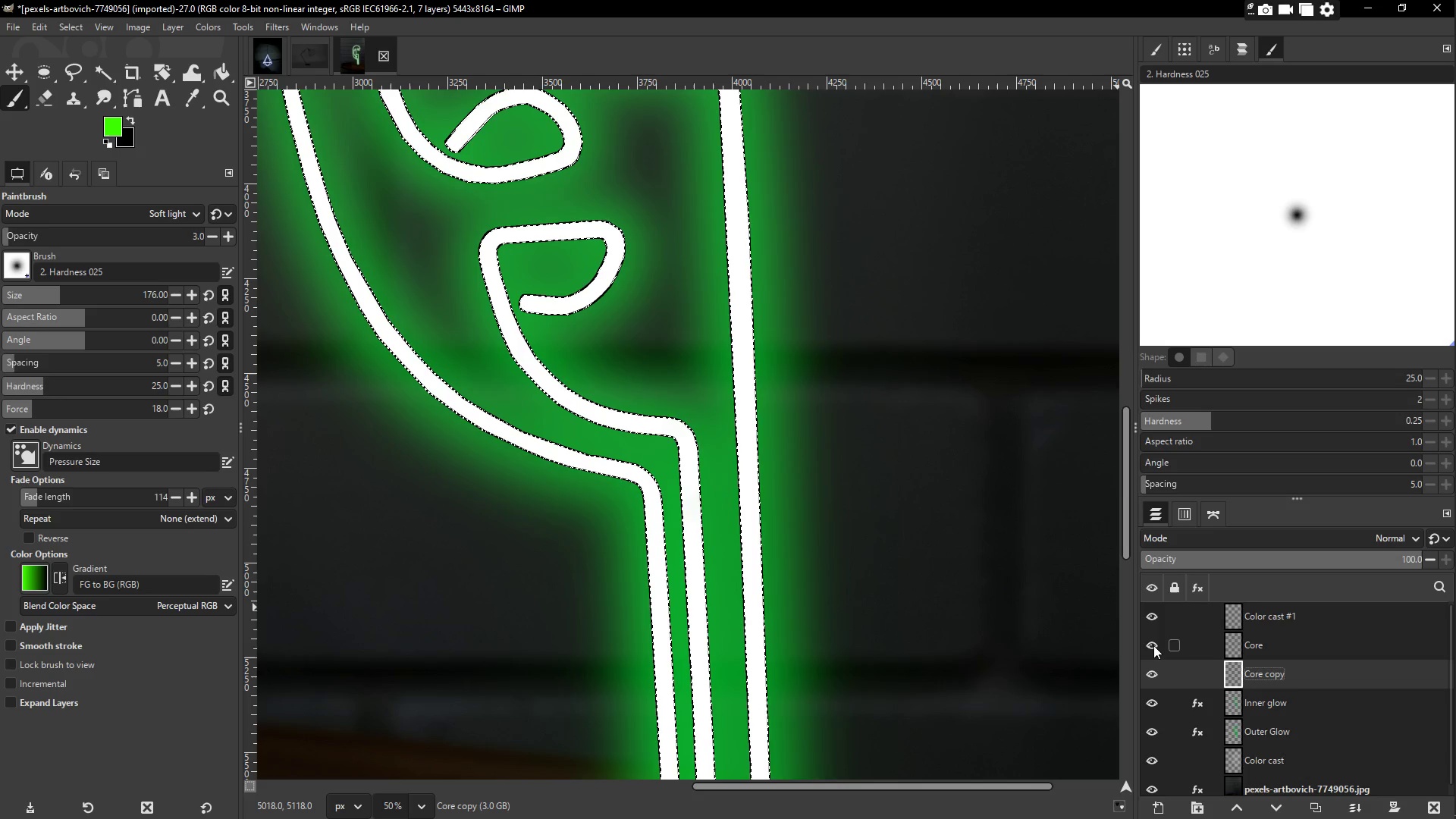 
left_click([1153, 645])
 